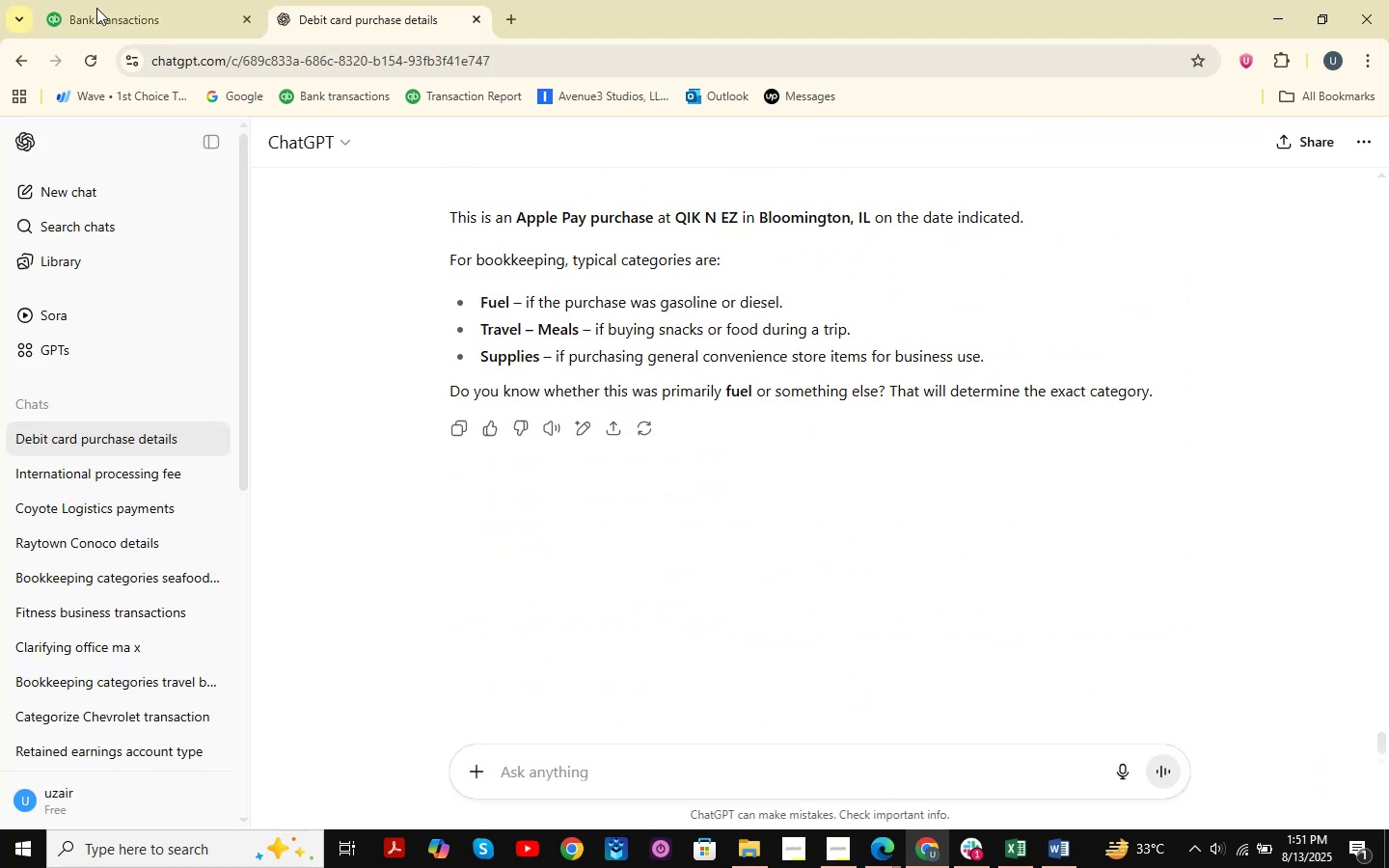 
left_click([66, 0])
 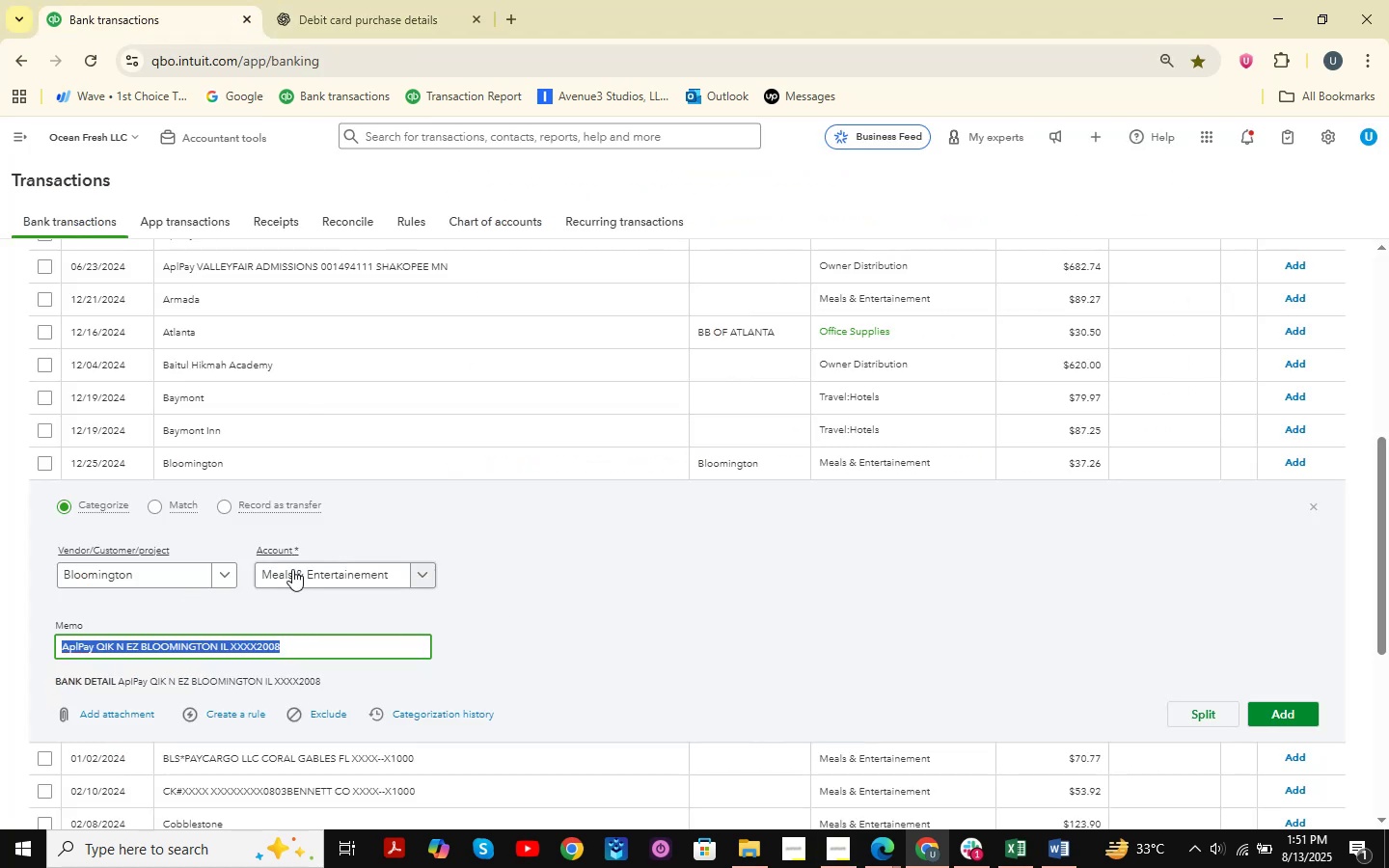 
left_click([309, 567])
 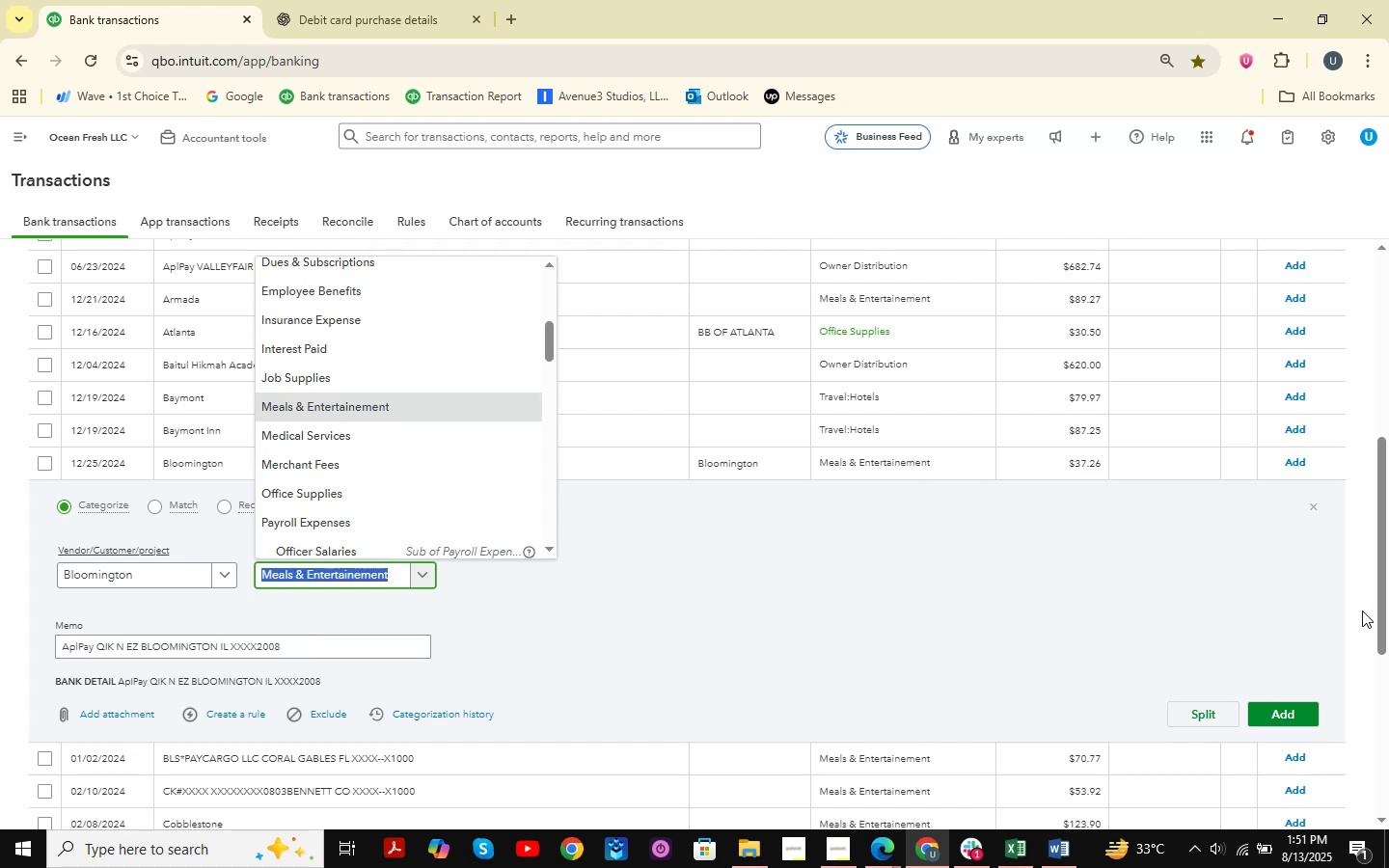 
type(fueln )
key(Backspace)
key(Backspace)
 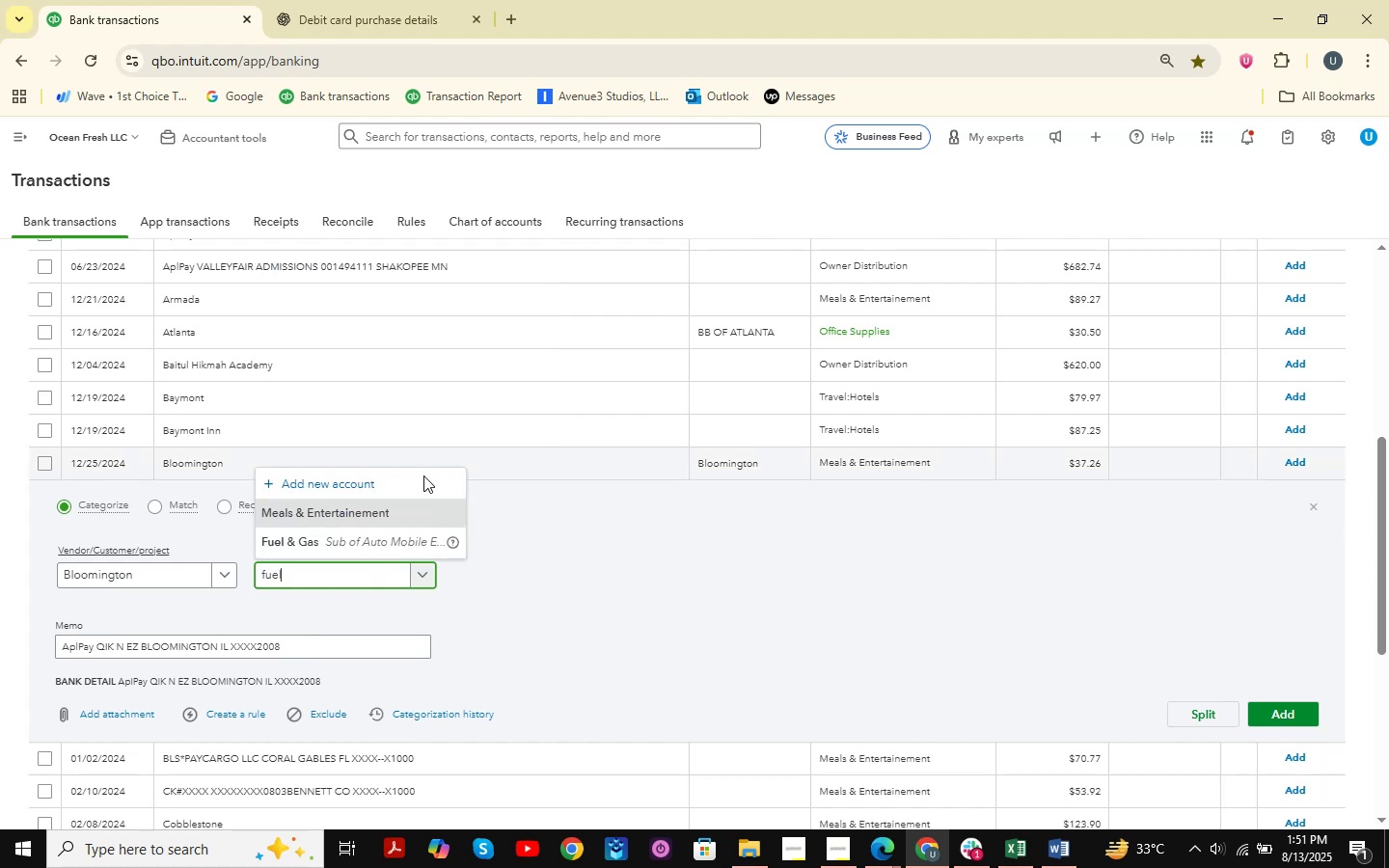 
left_click([340, 543])
 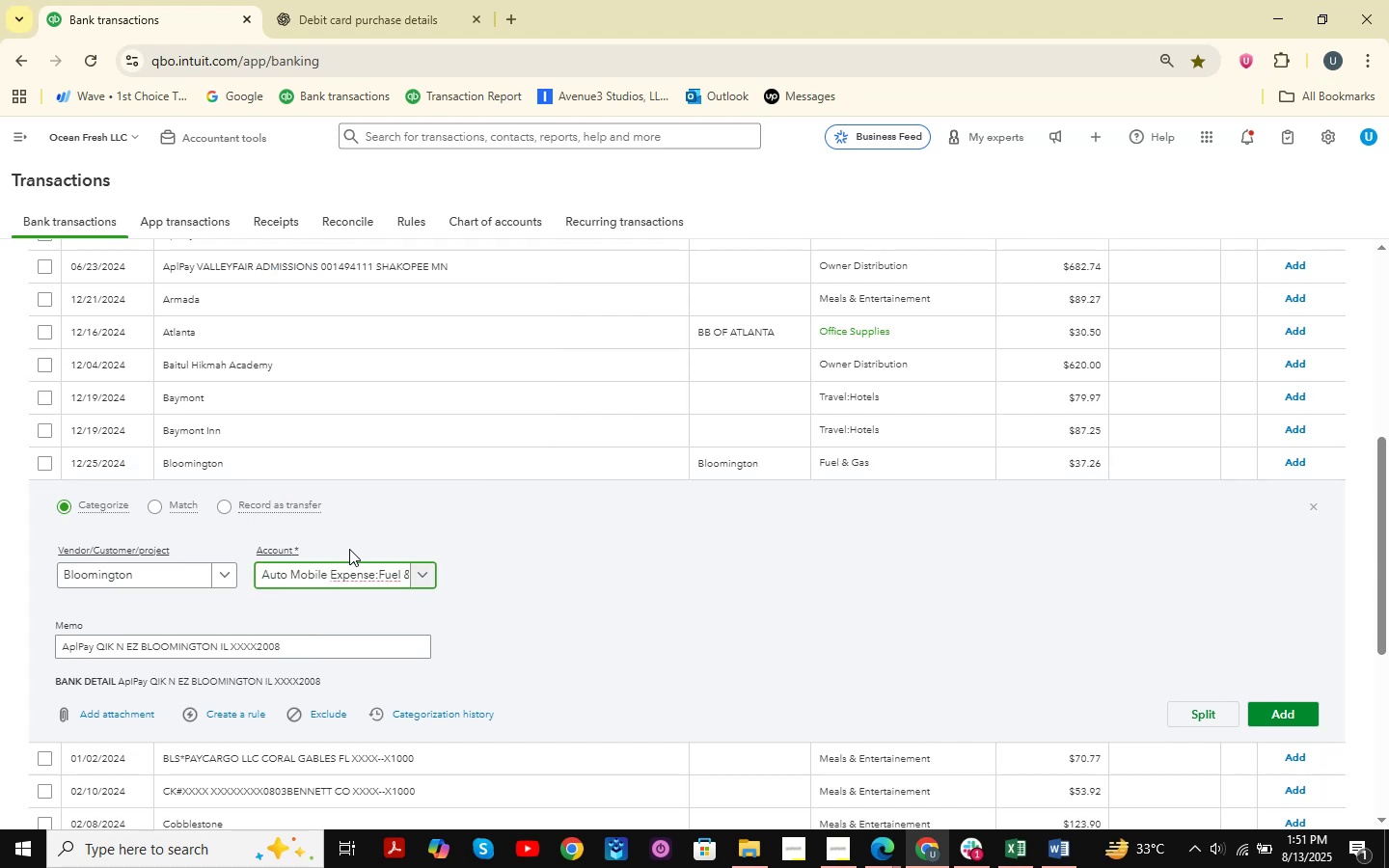 
wait(9.73)
 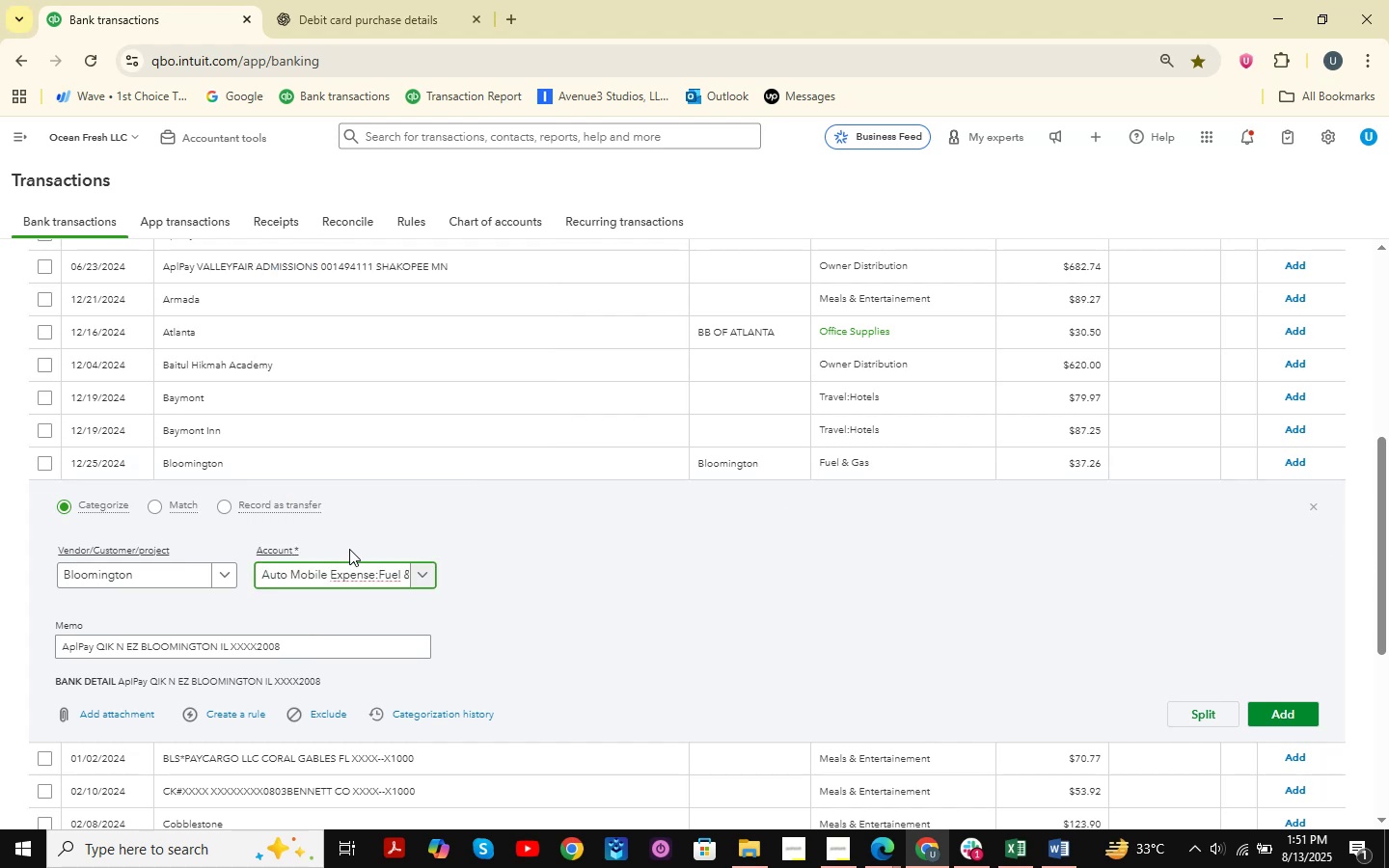 
left_click([1290, 719])
 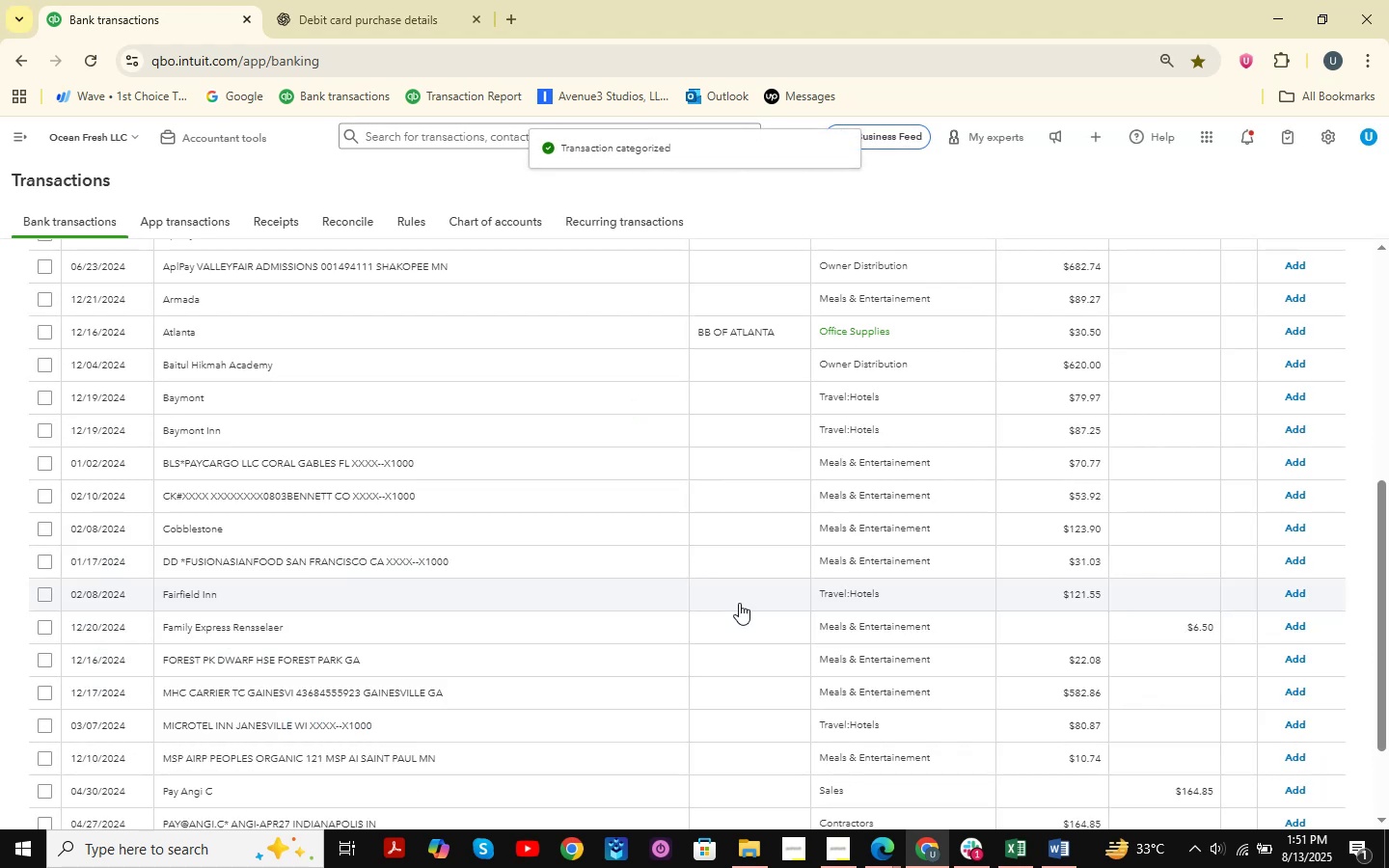 
wait(9.98)
 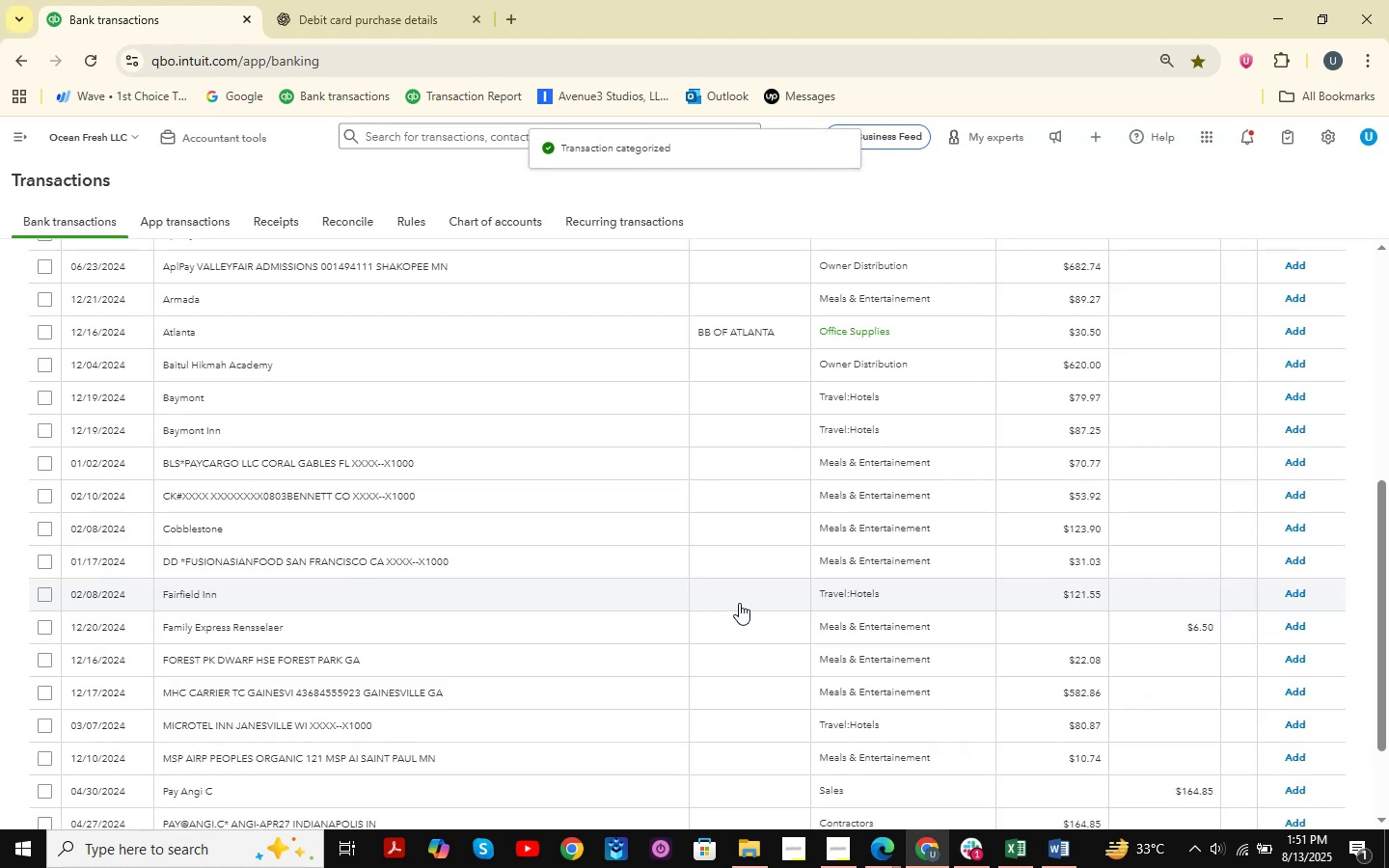 
scroll: coordinate [739, 603], scroll_direction: down, amount: 4.0
 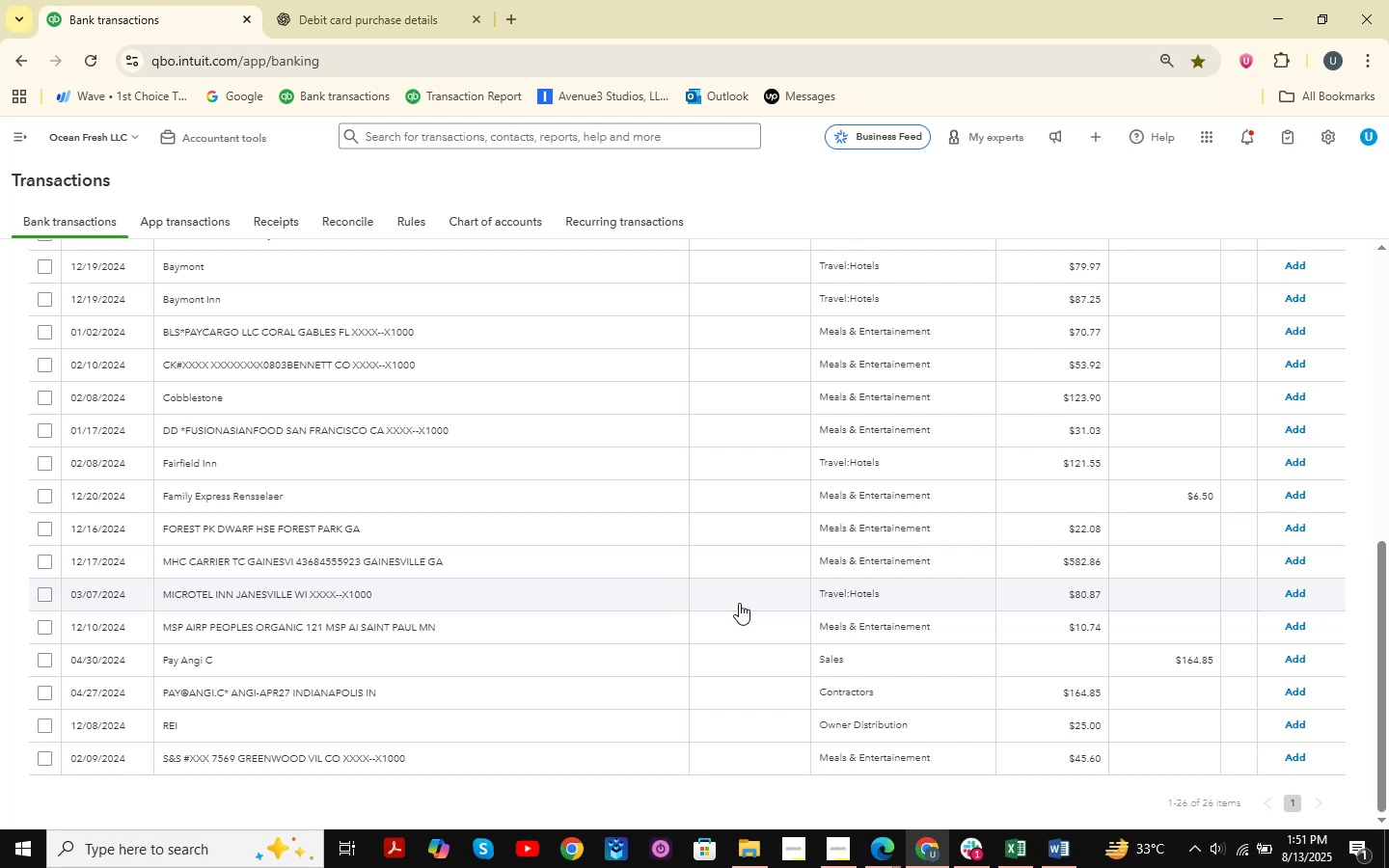 
wait(6.7)
 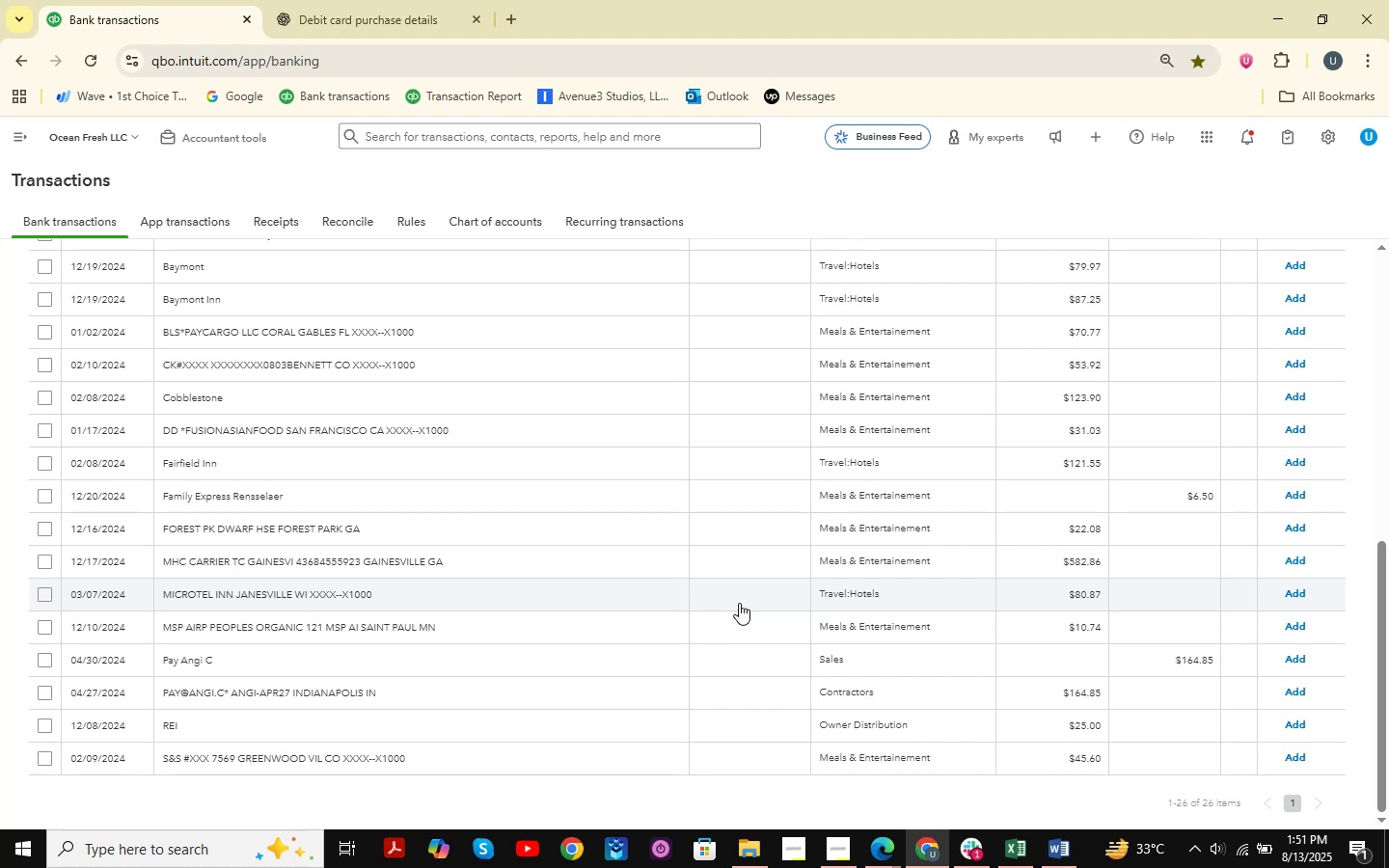 
scroll: coordinate [739, 603], scroll_direction: up, amount: 4.0
 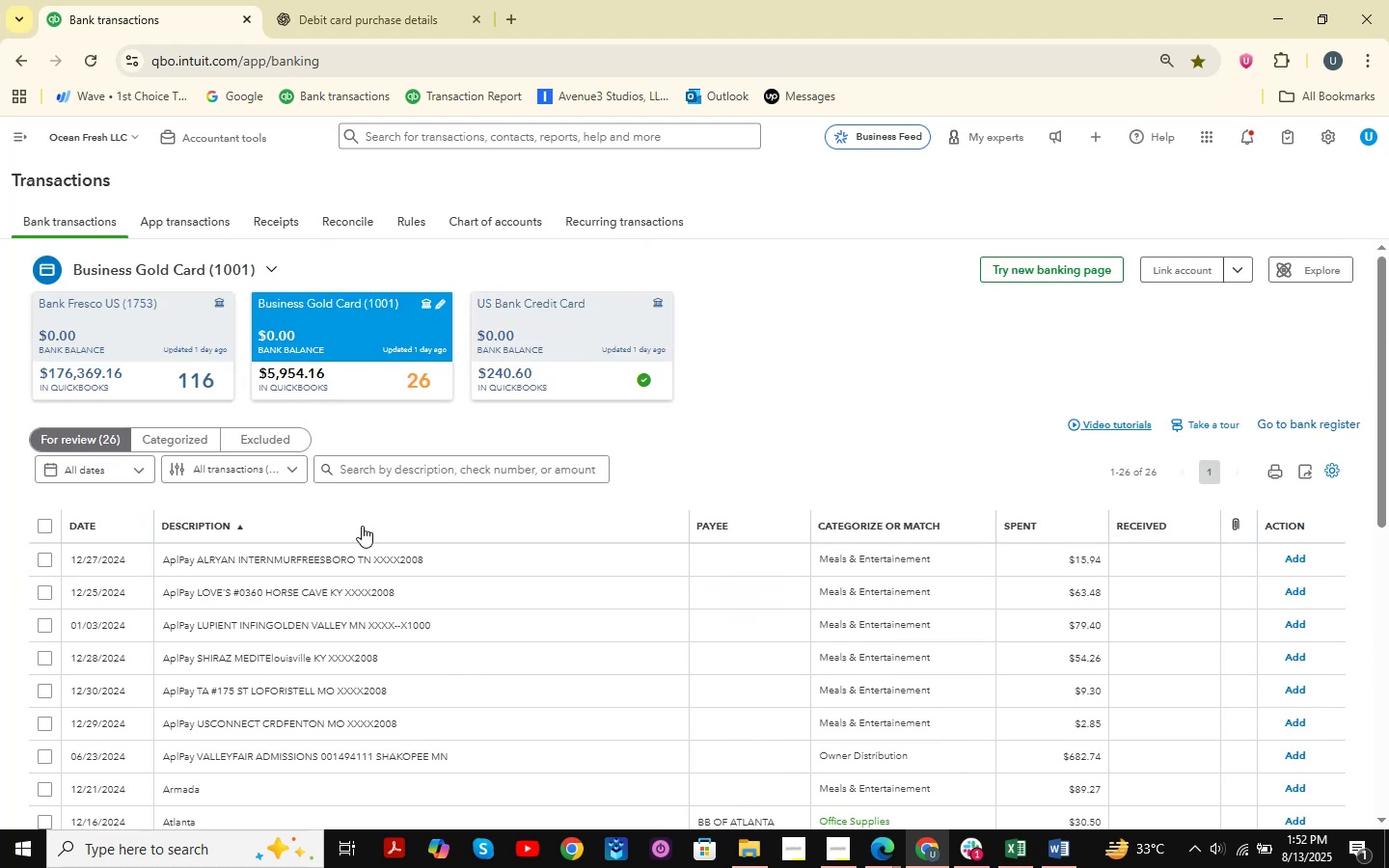 
scroll: coordinate [264, 516], scroll_direction: down, amount: 12.0
 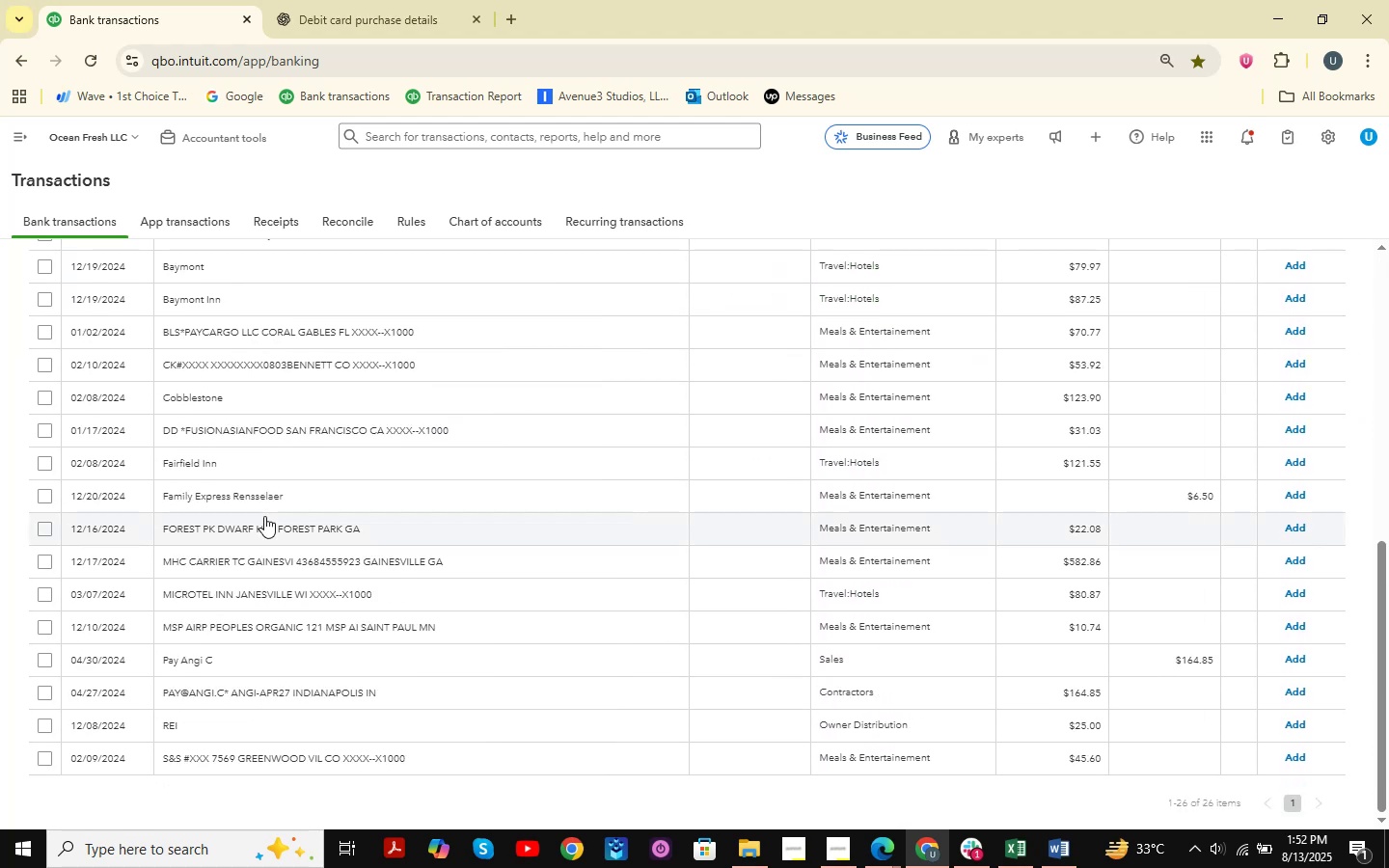 
scroll: coordinate [159, 473], scroll_direction: up, amount: 10.0
 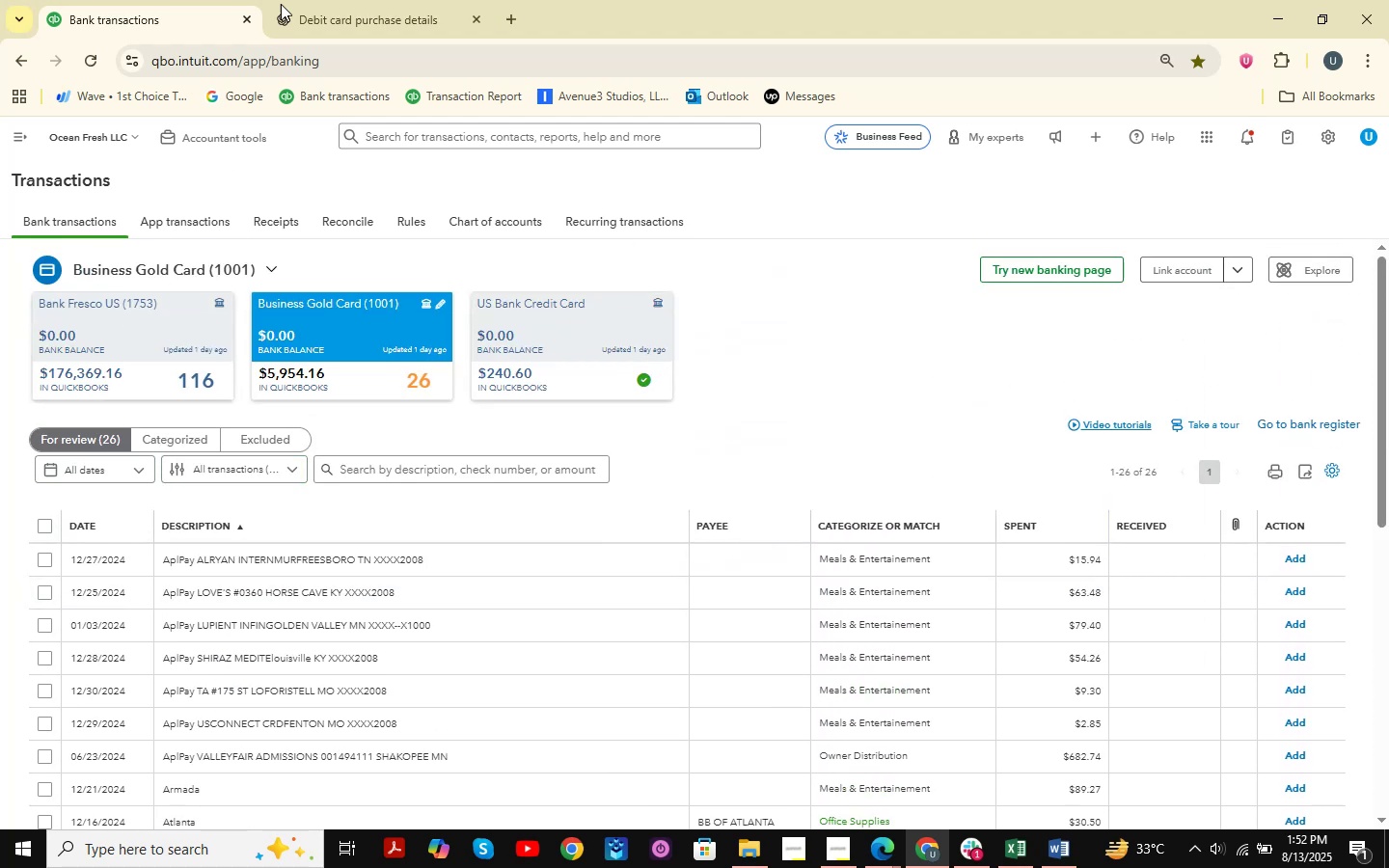 
right_click([134, 24])
 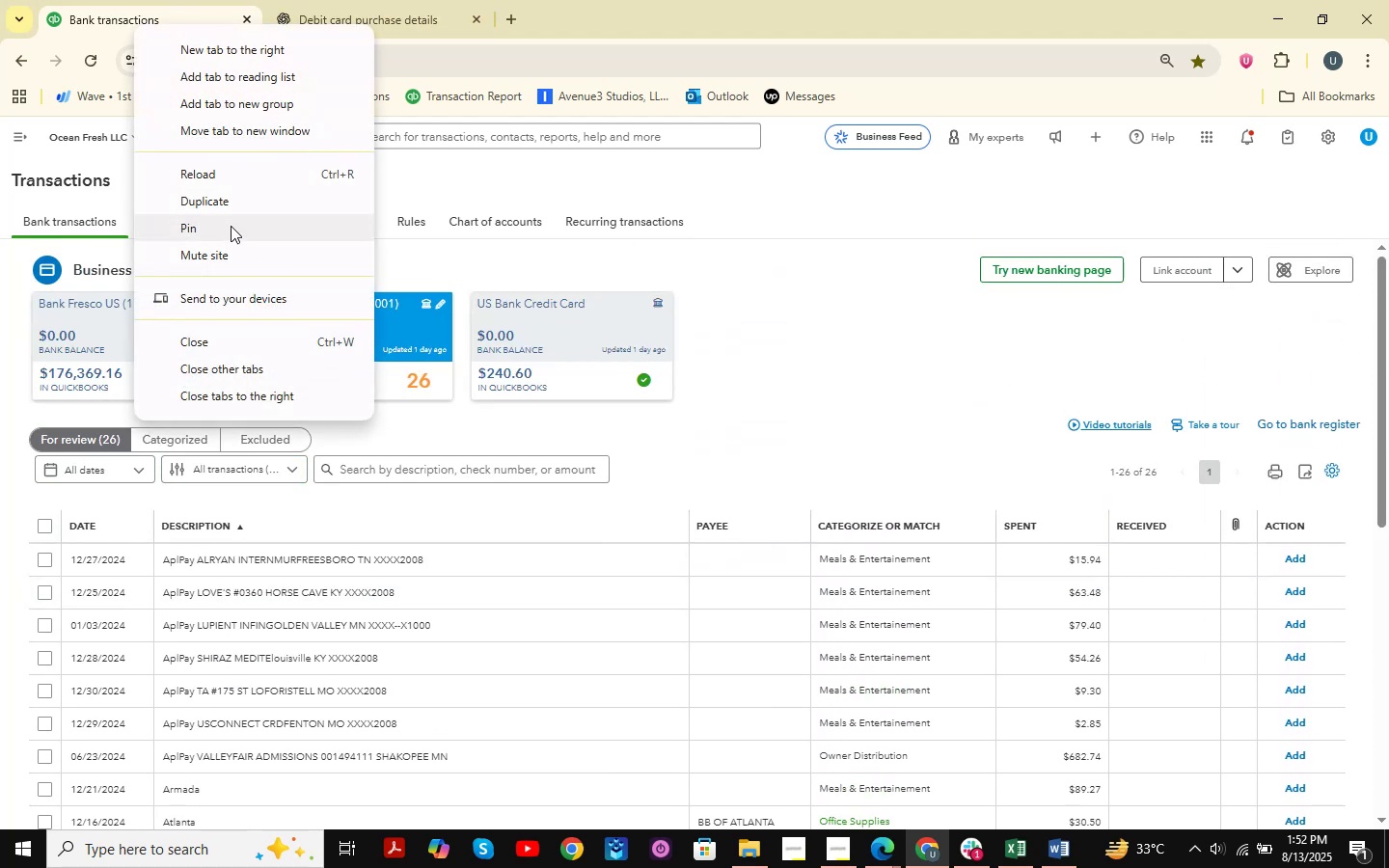 
left_click([233, 214])
 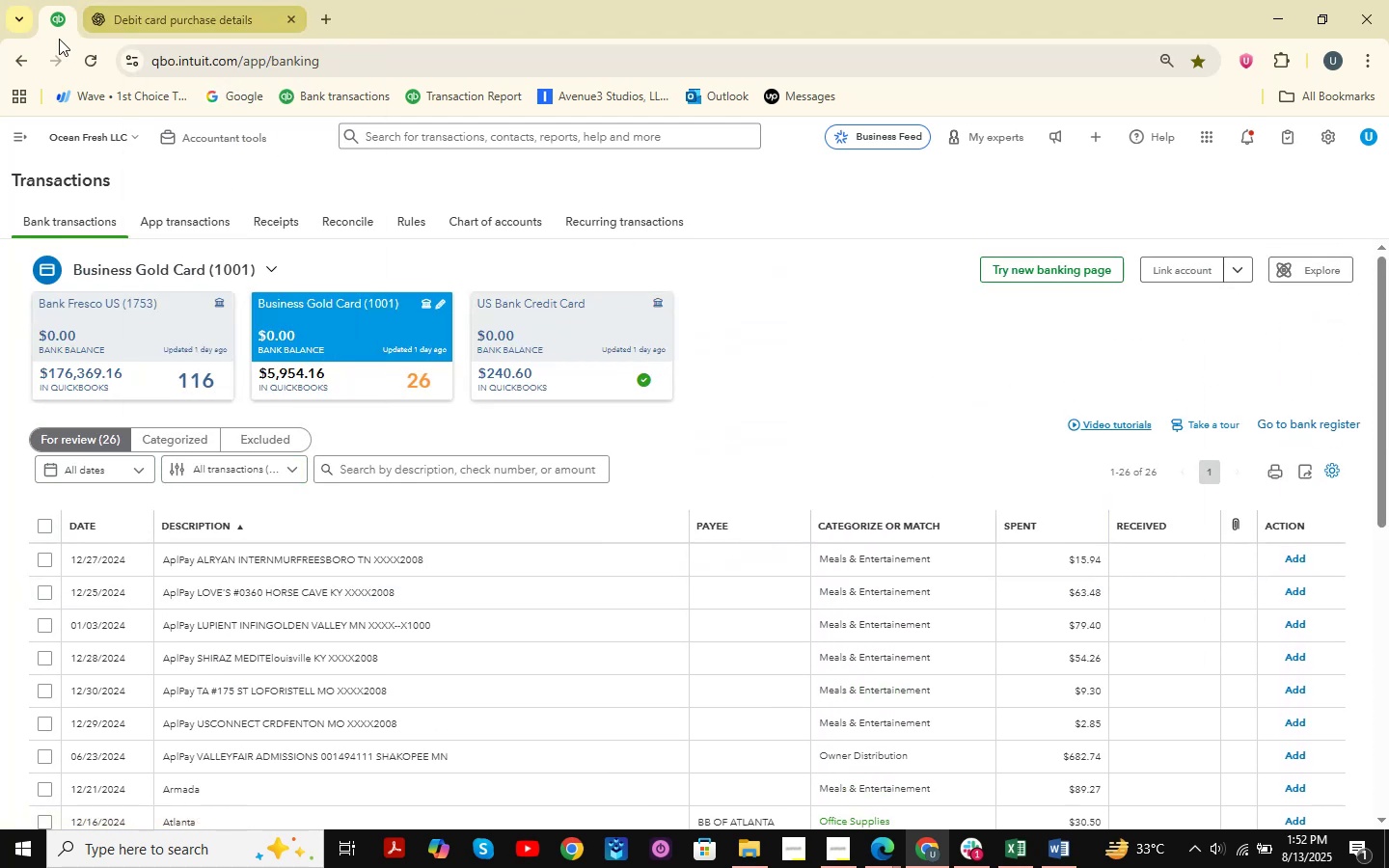 
right_click([61, 16])
 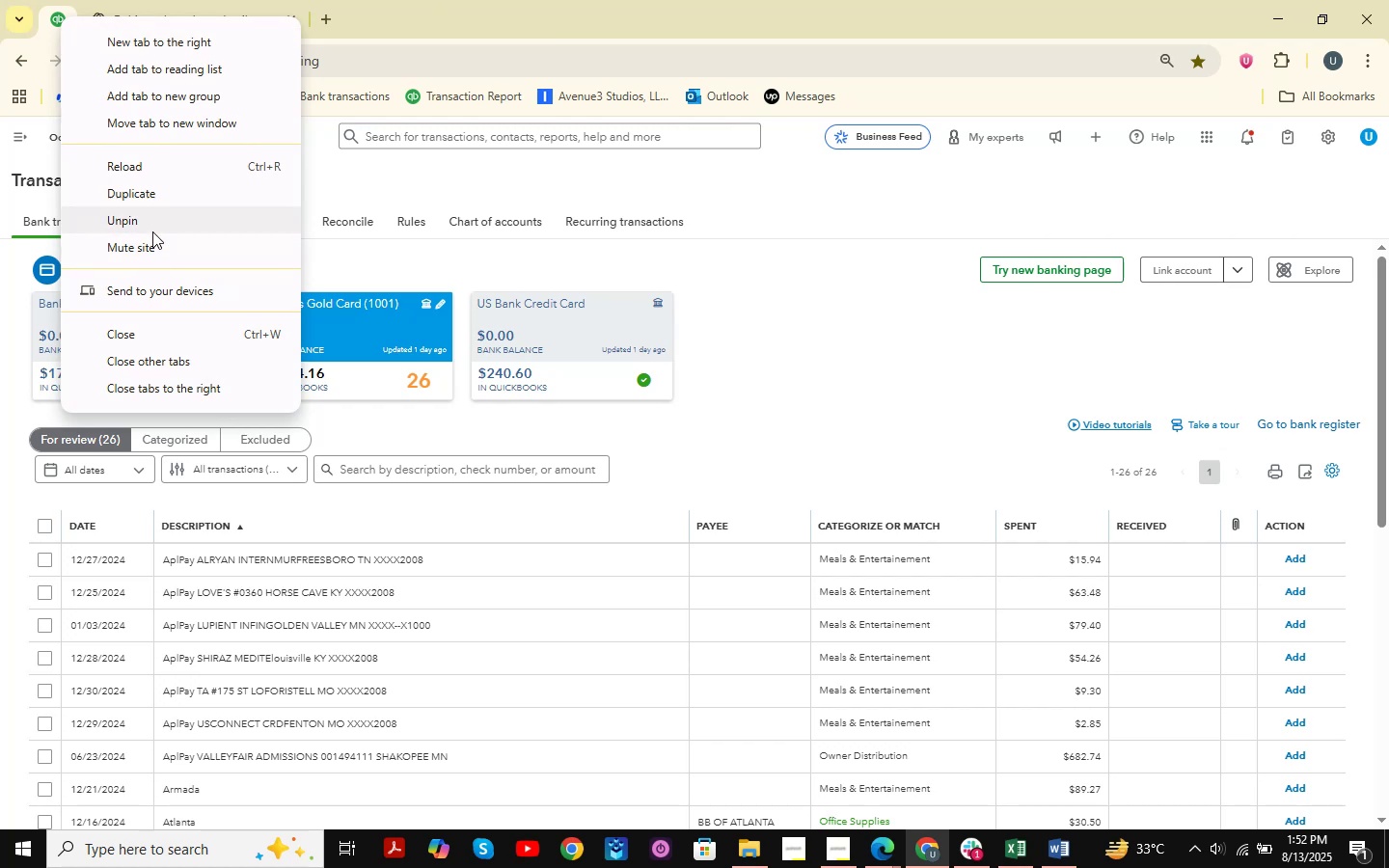 
left_click([152, 231])
 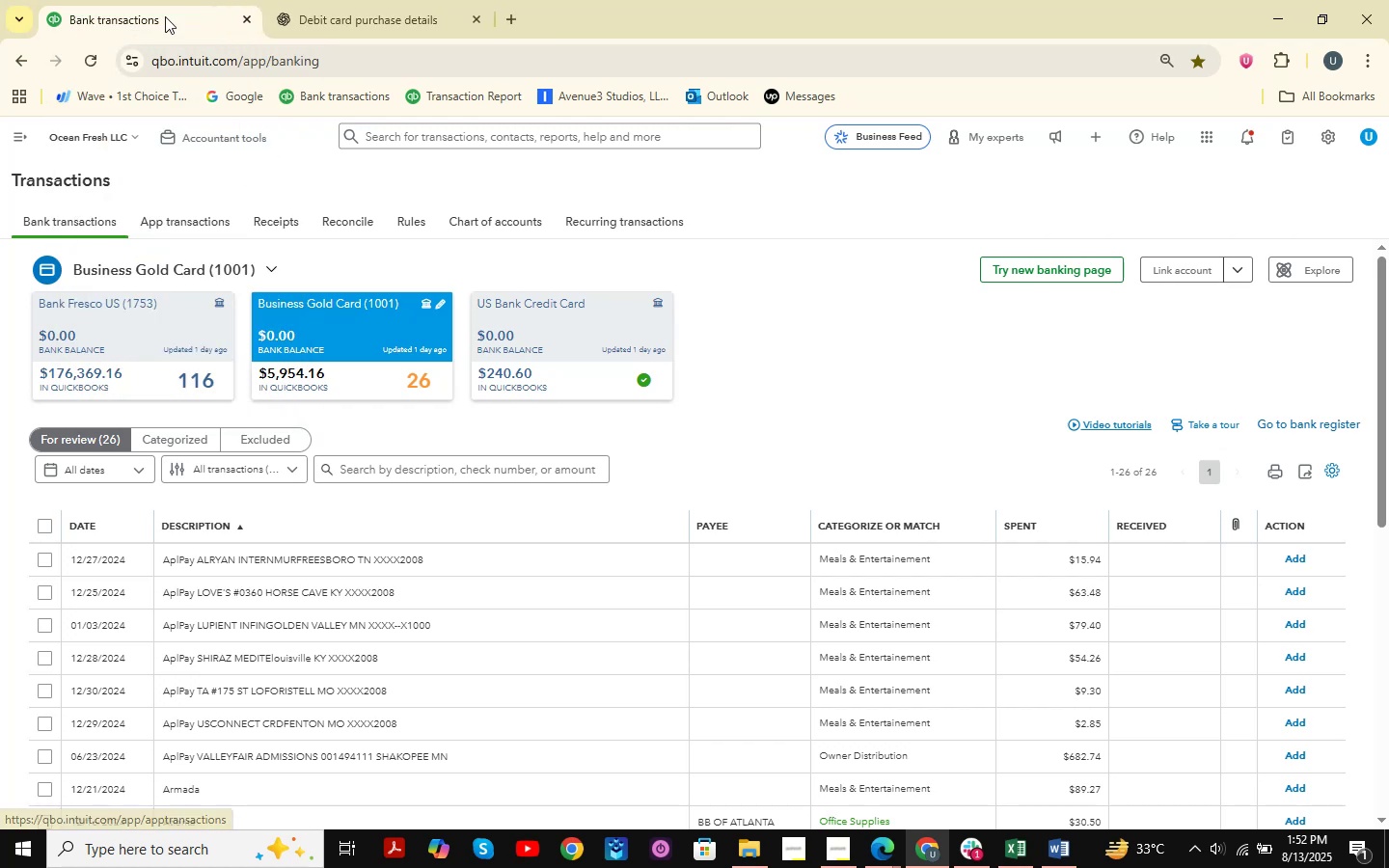 
double_click([162, 7])
 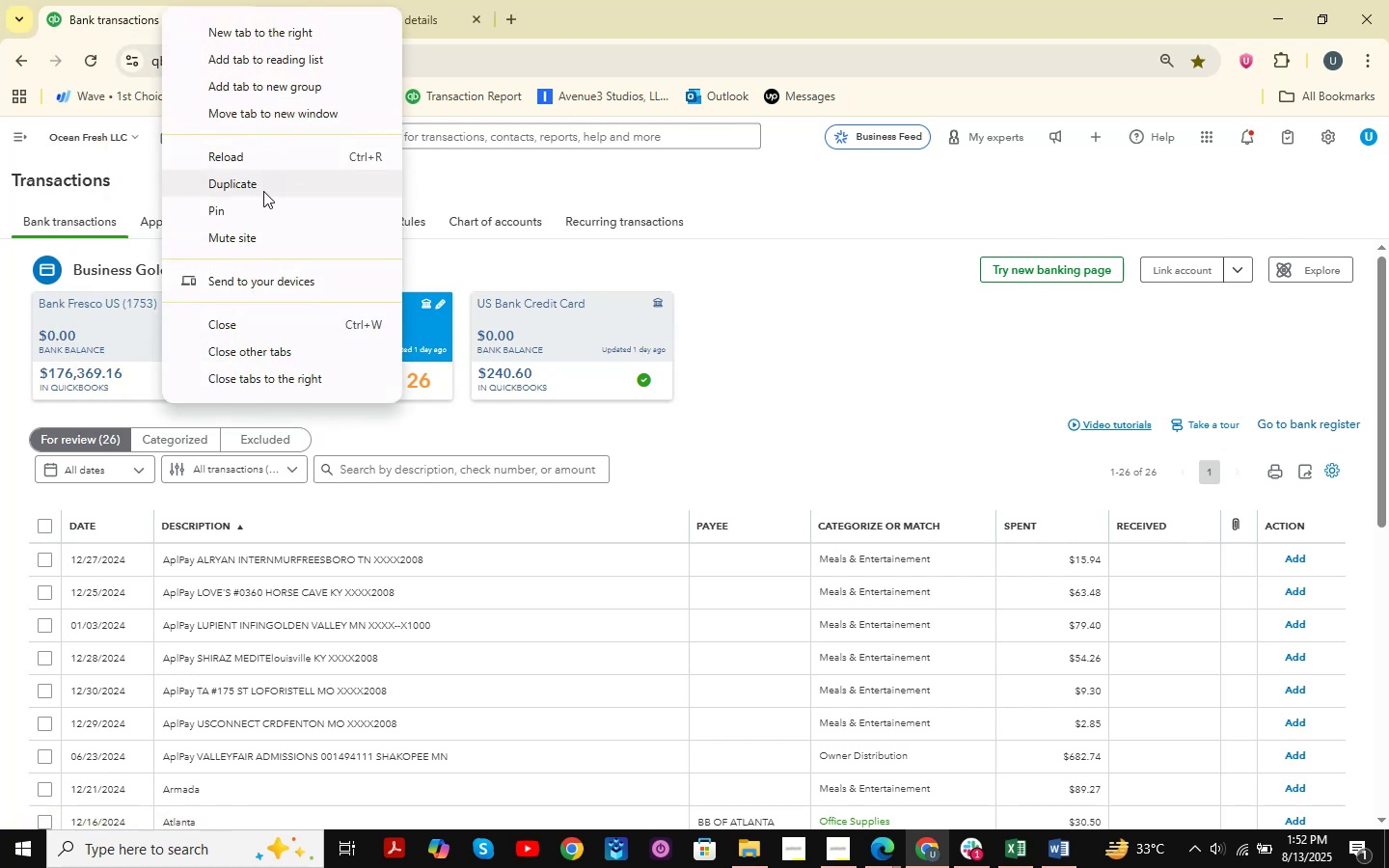 
left_click([263, 191])
 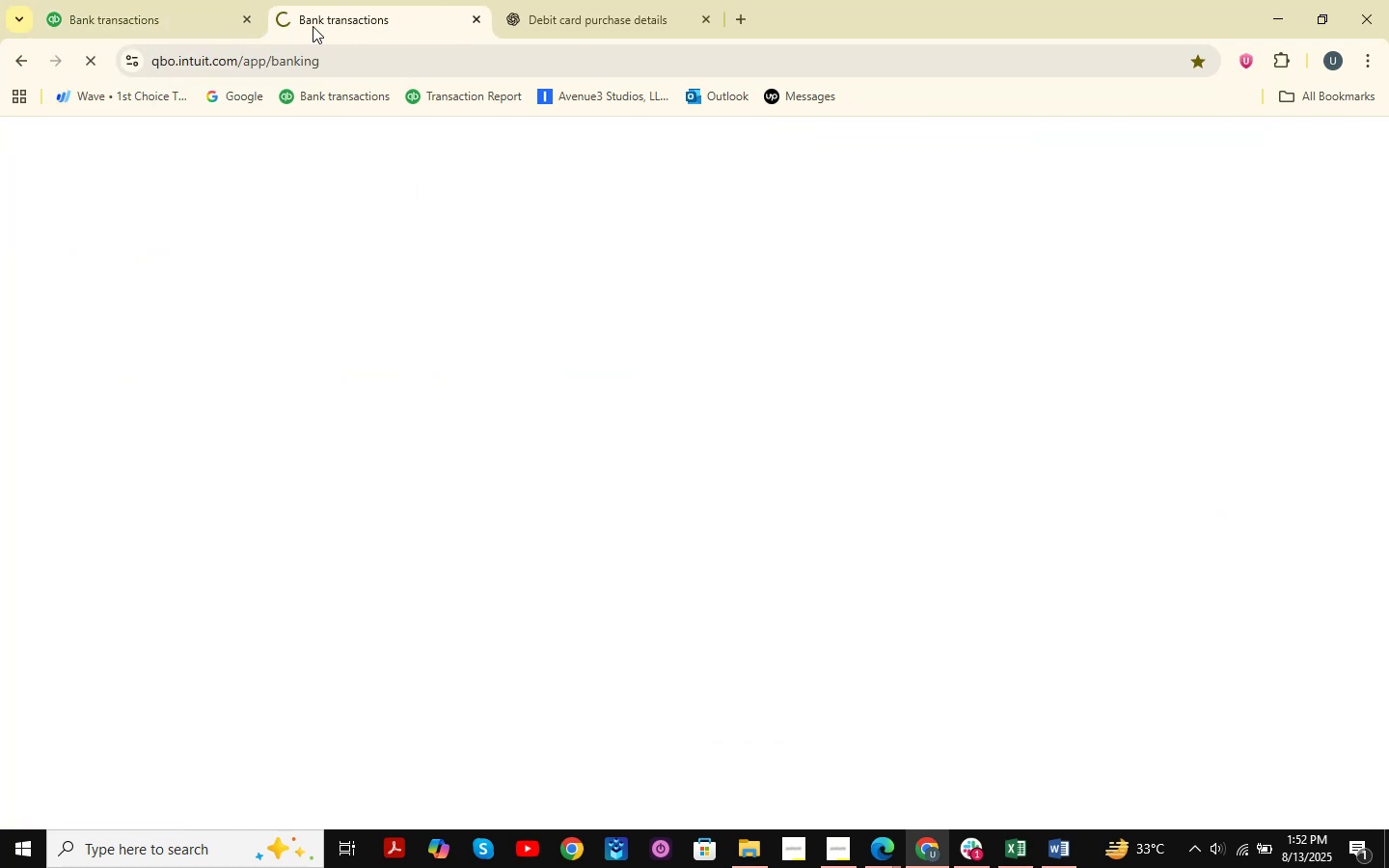 
double_click([156, 0])
 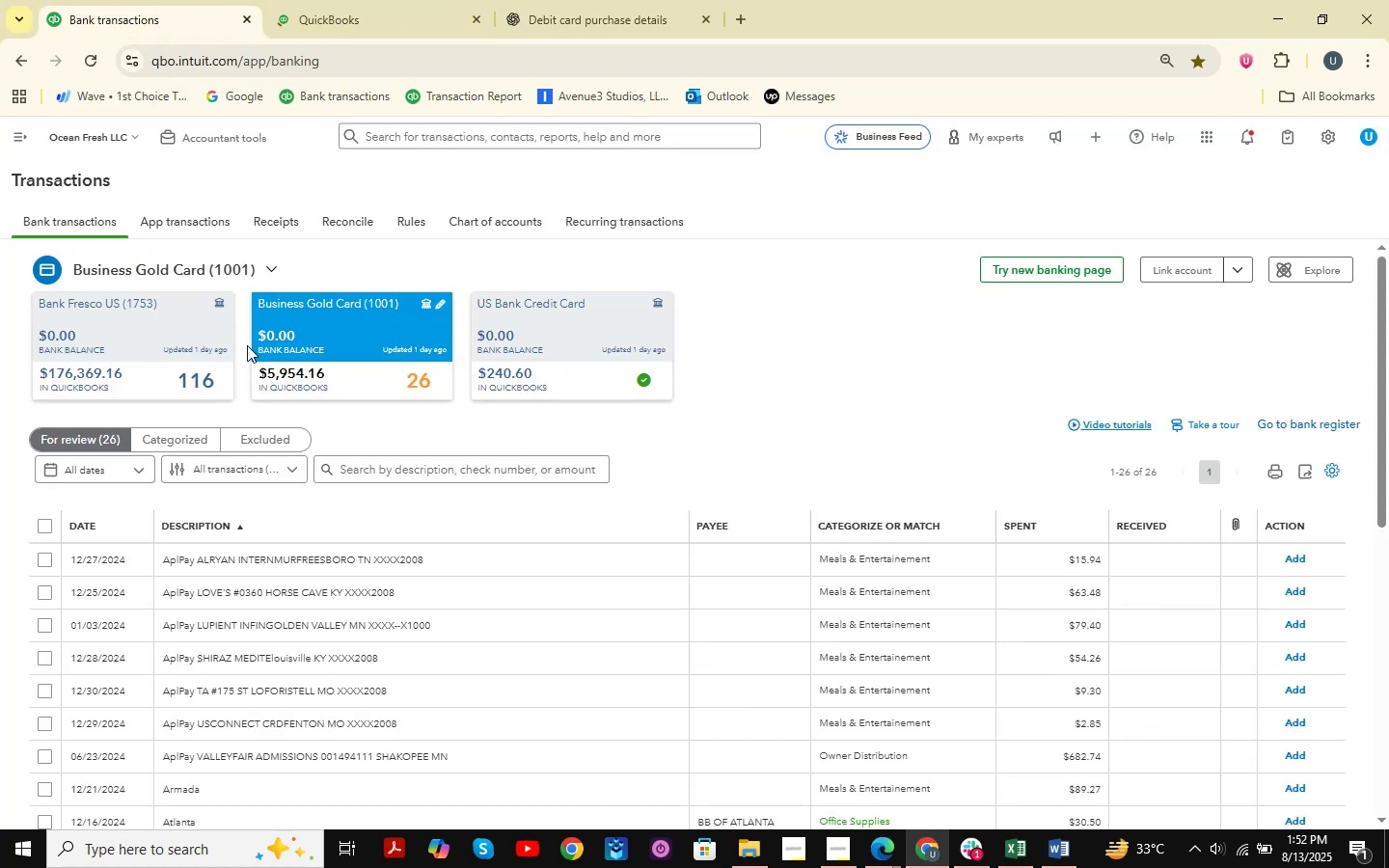 
left_click([277, 0])
 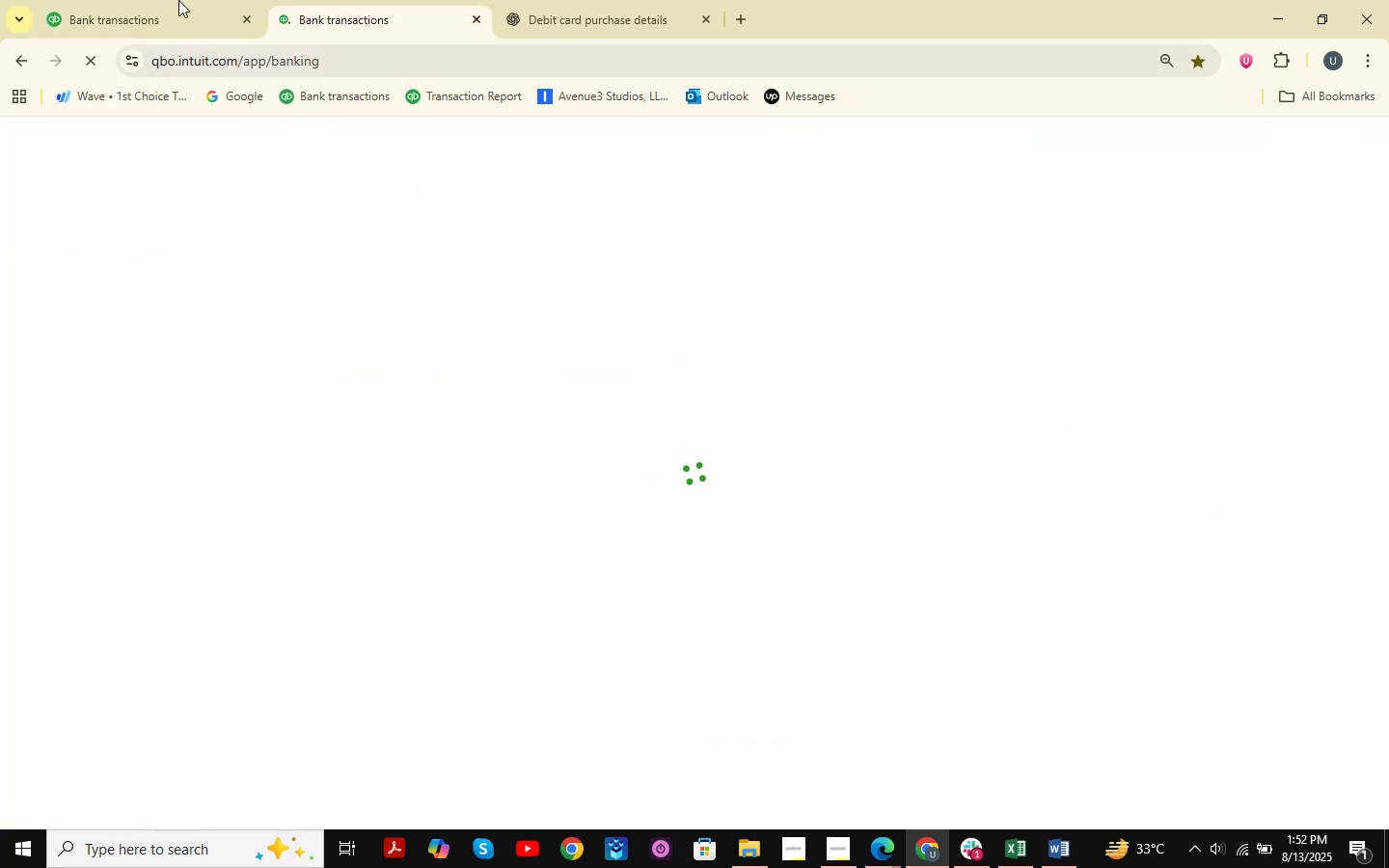 
left_click([178, 0])
 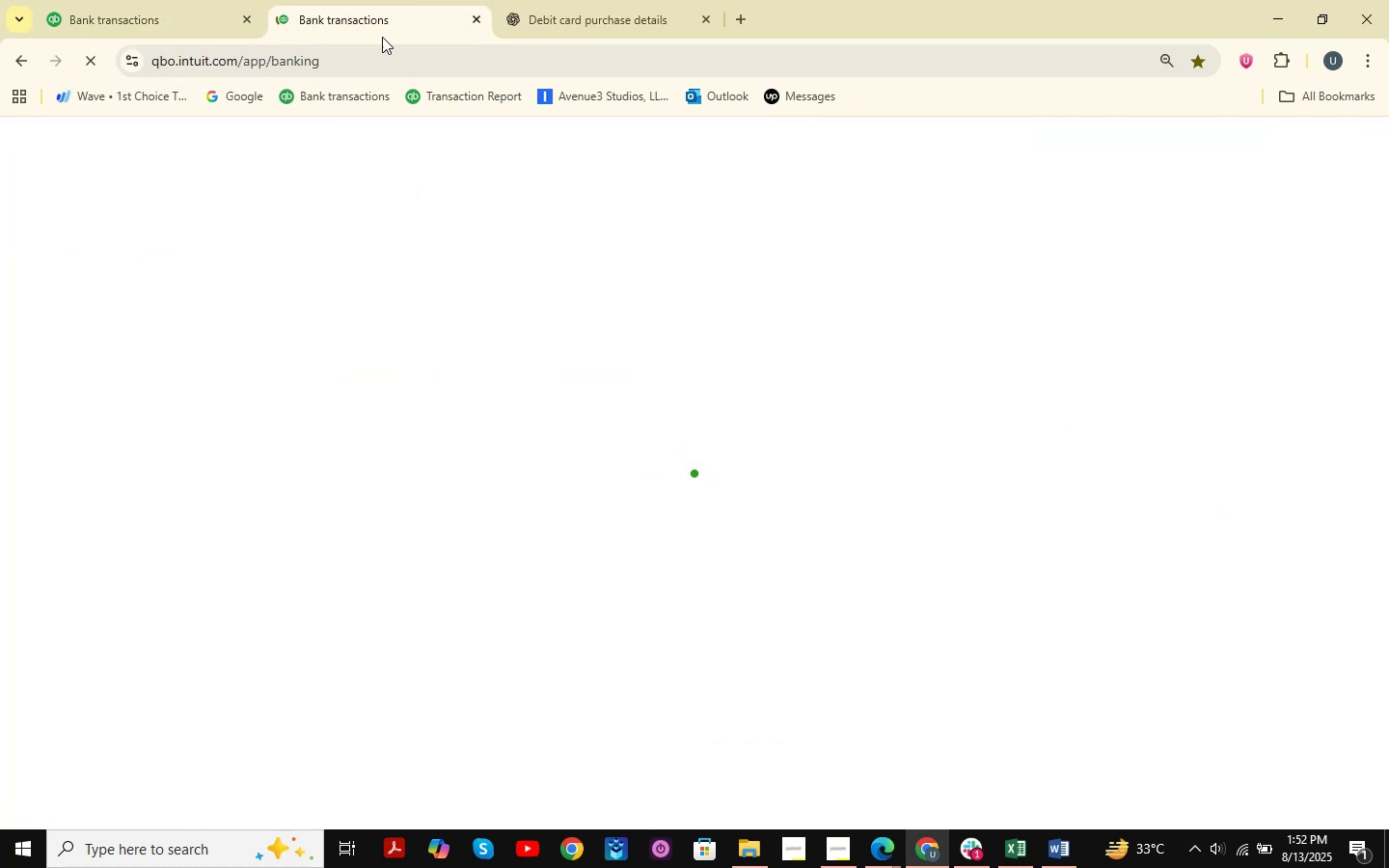 
double_click([160, 0])
 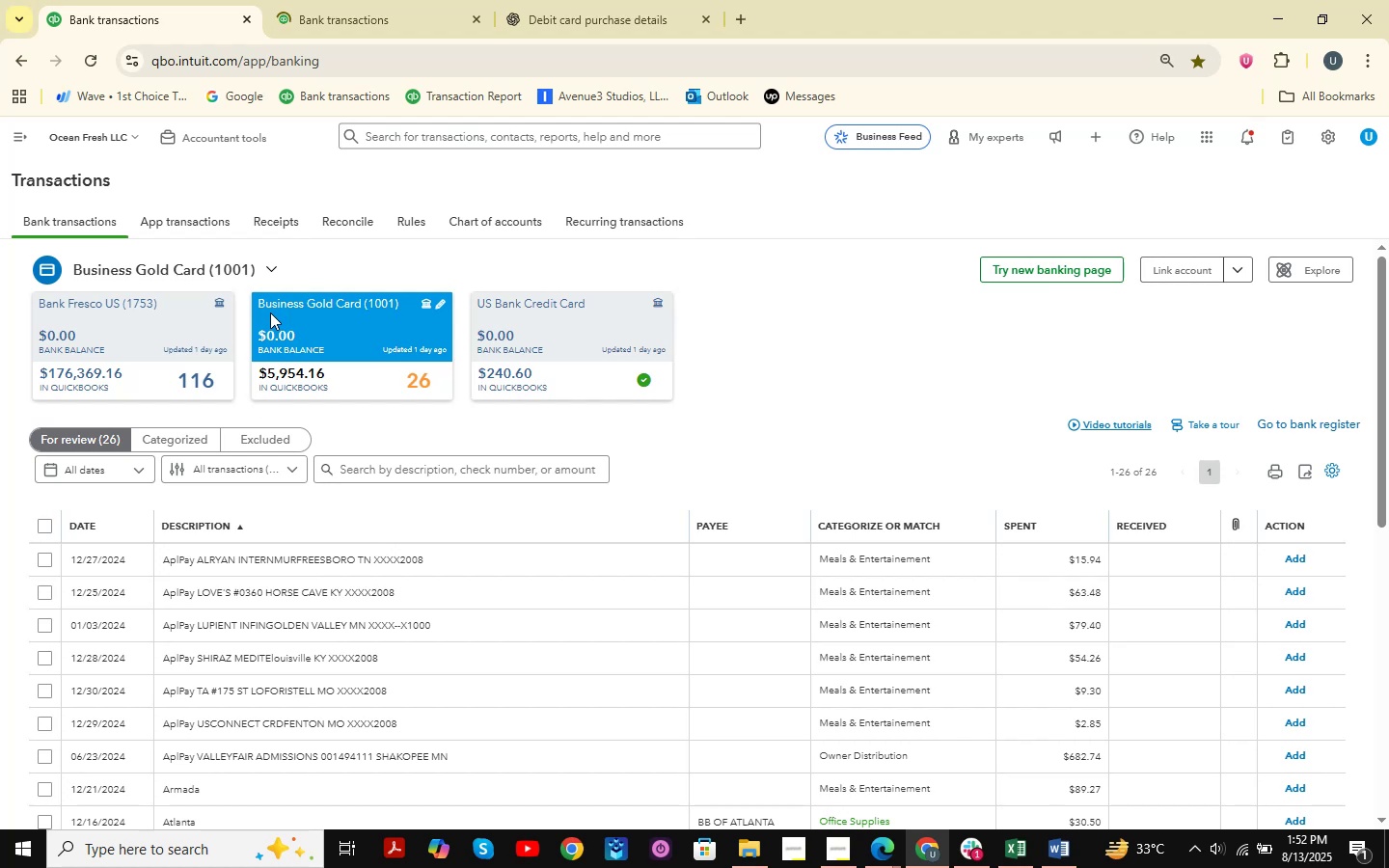 
left_click([386, 19])
 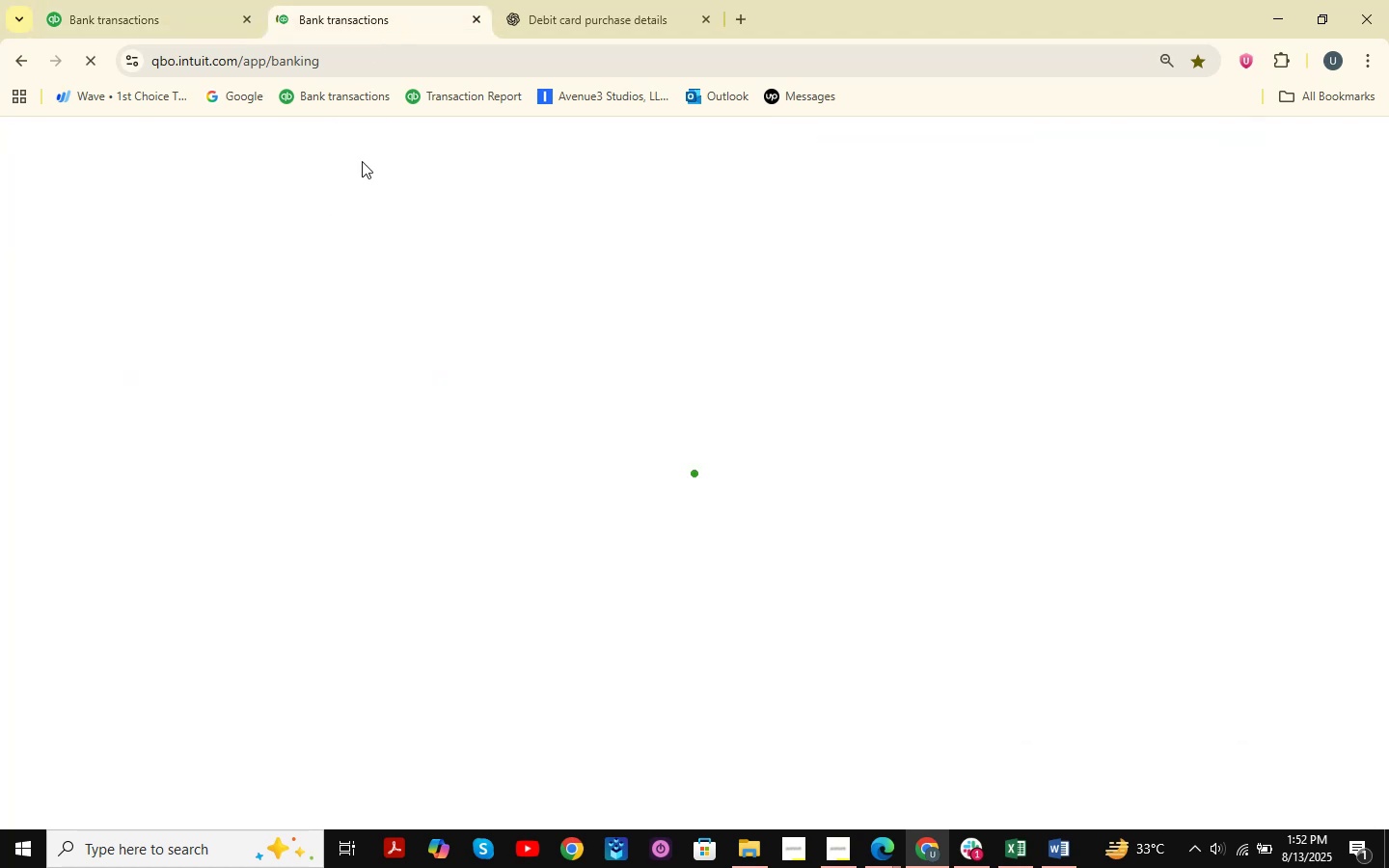 
mouse_move([277, 396])
 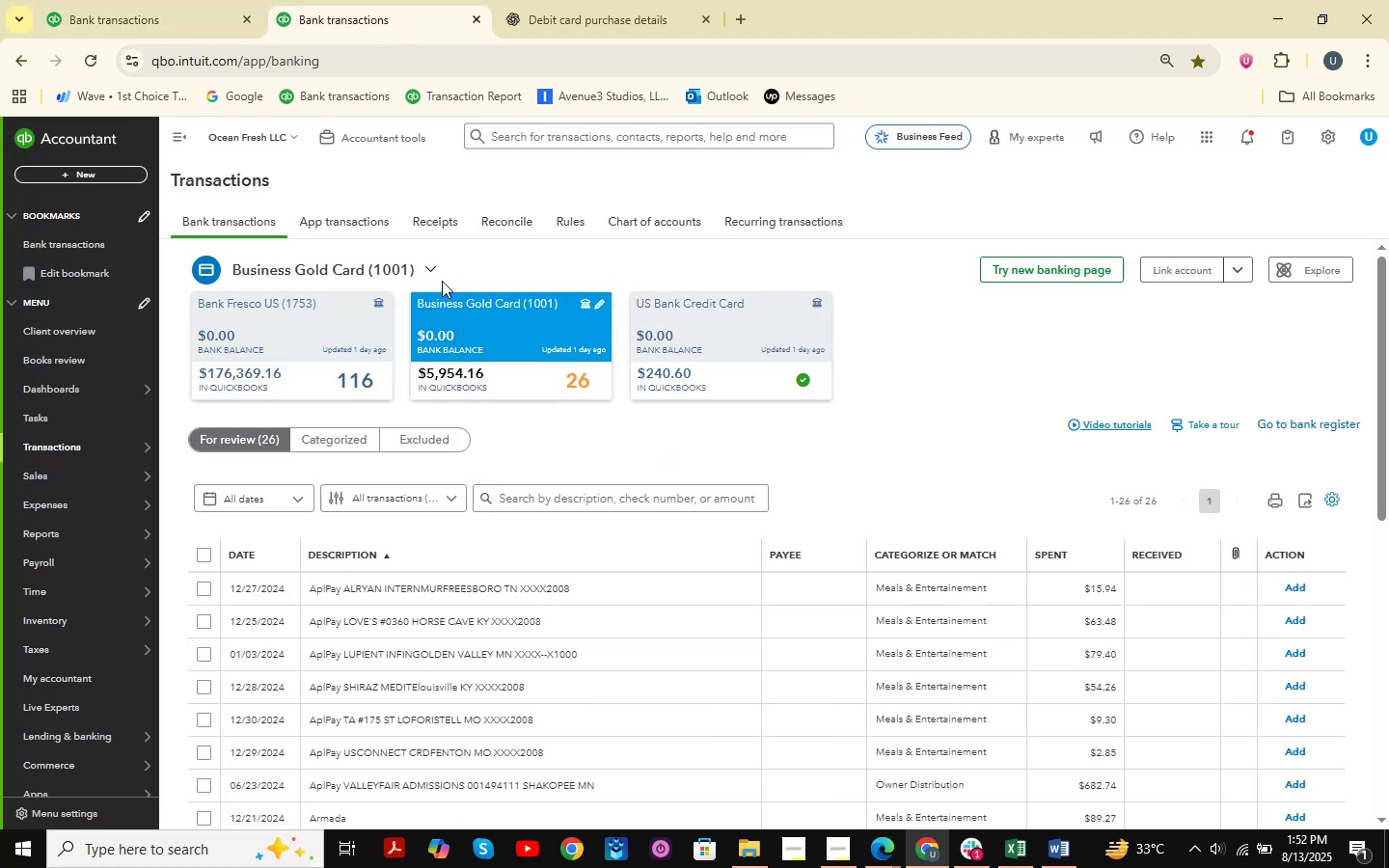 
left_click([318, 338])
 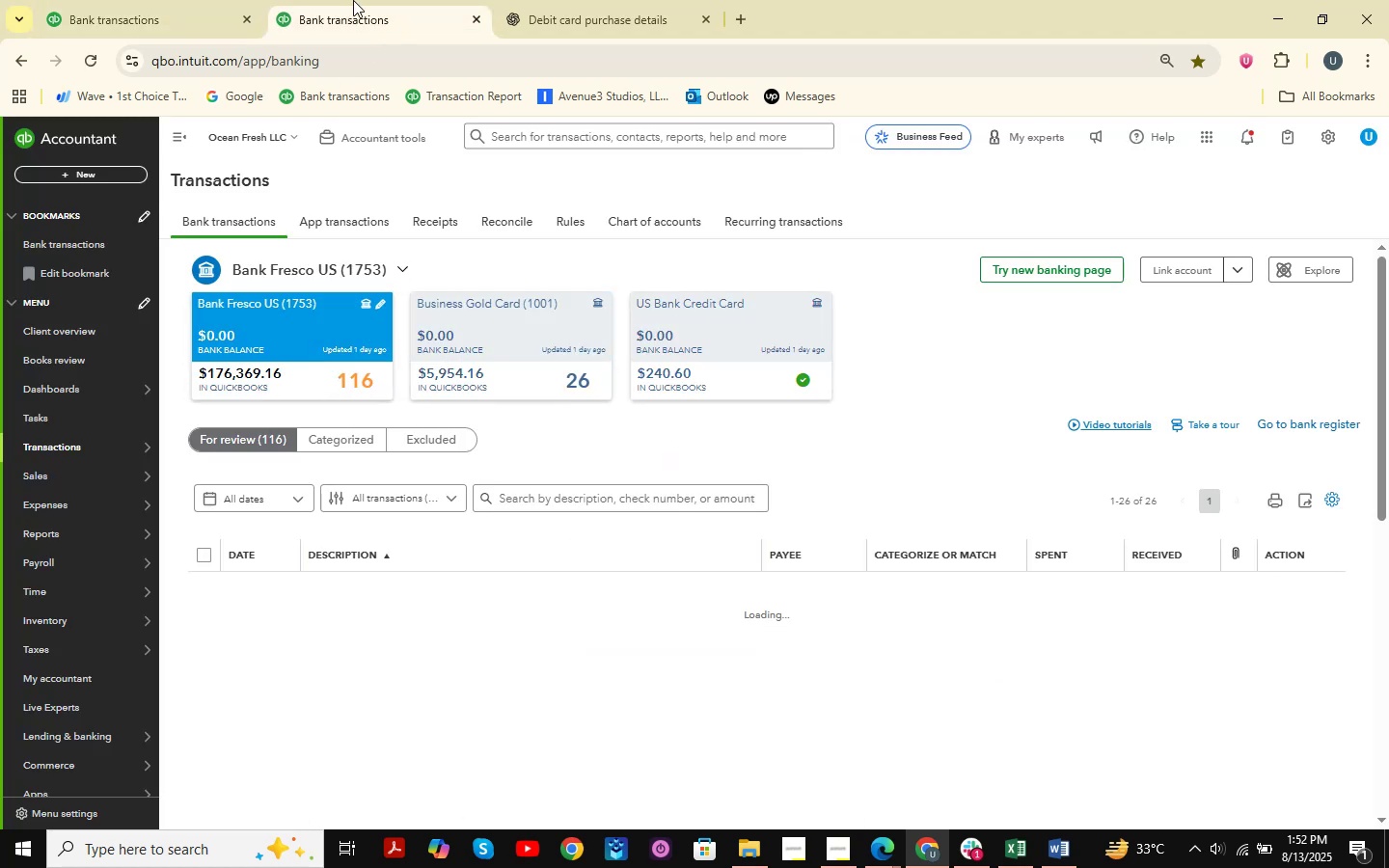 
left_click_drag(start_coordinate=[347, 14], to_coordinate=[155, 22])
 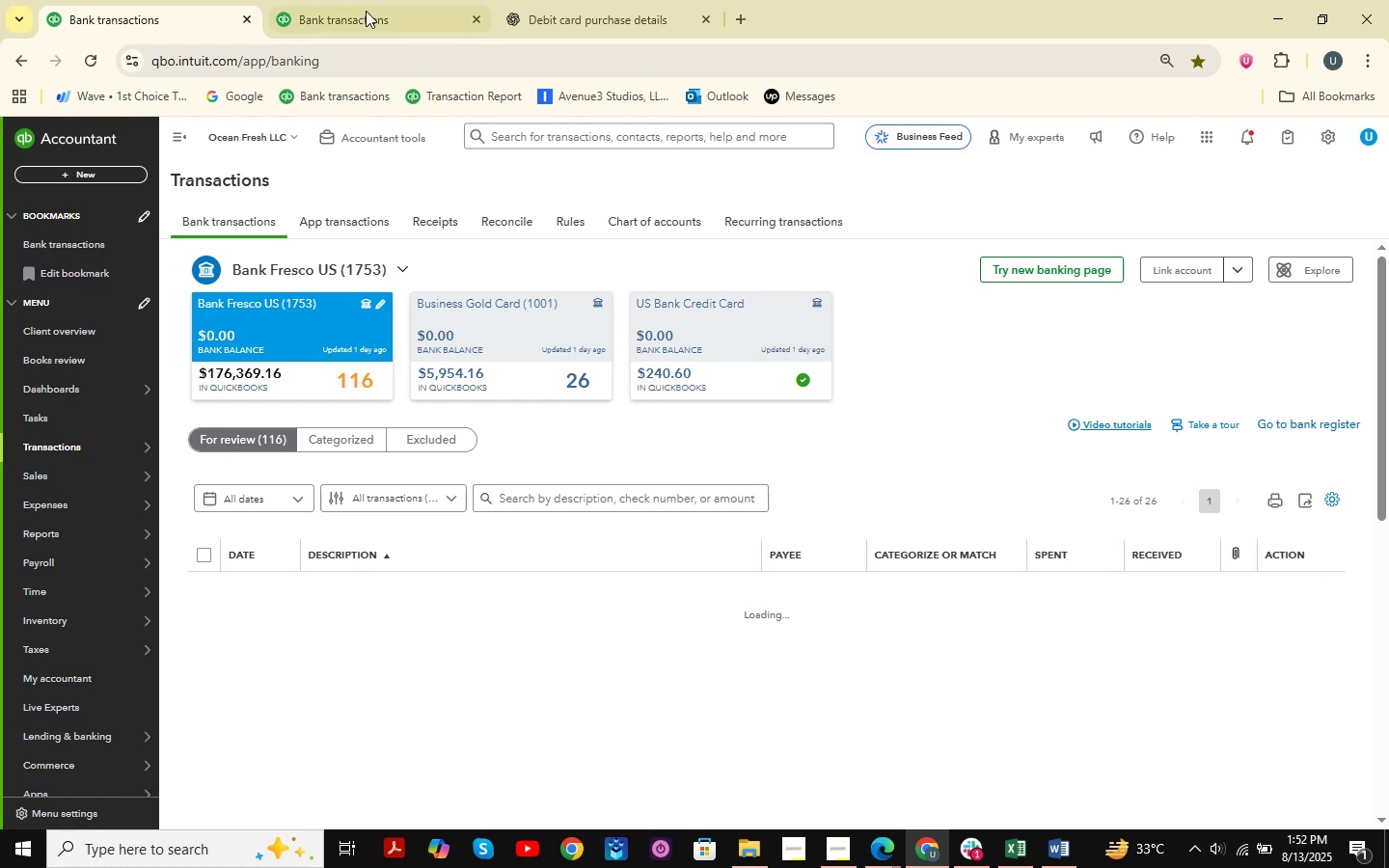 
left_click([370, 0])
 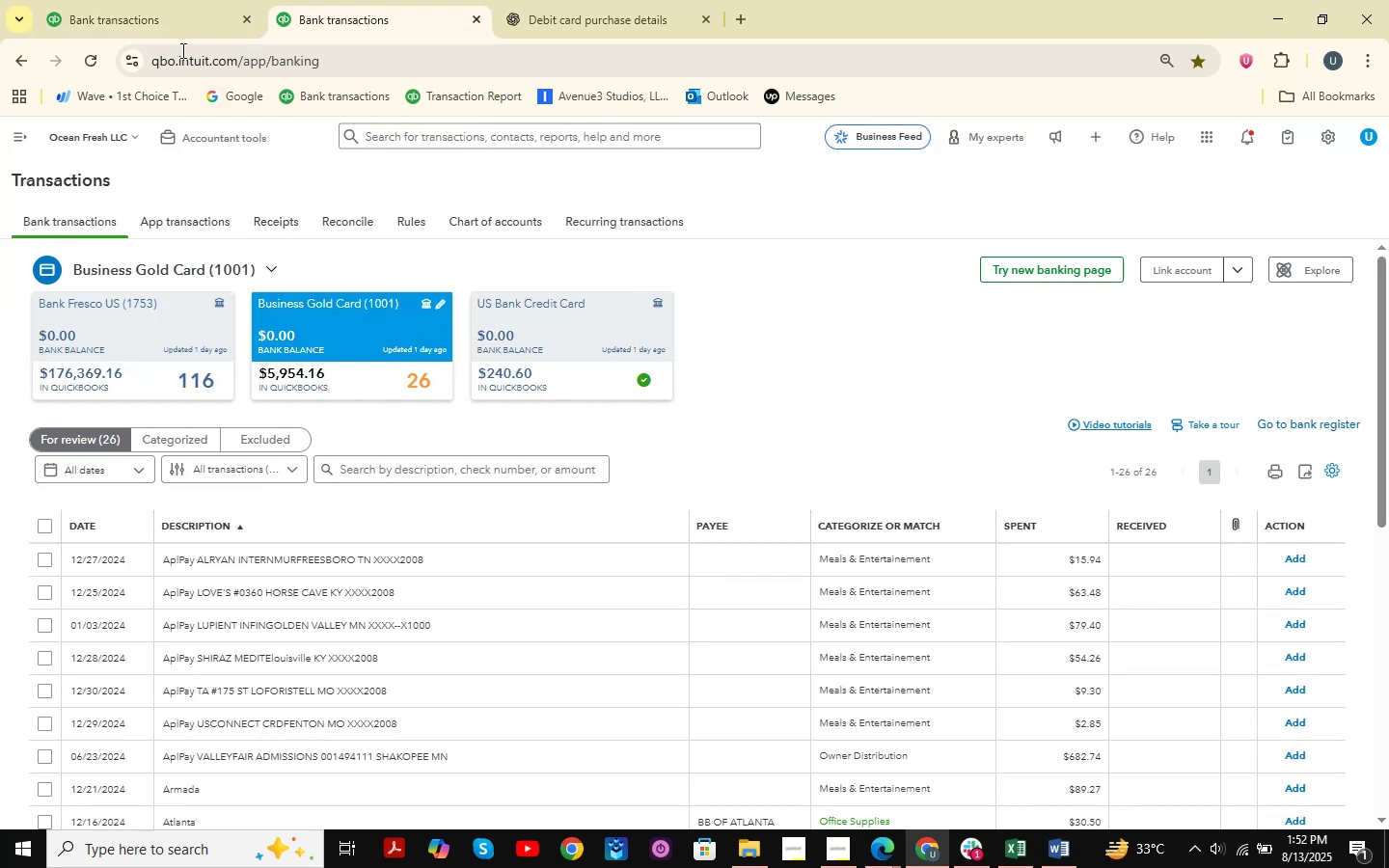 
left_click([163, 0])
 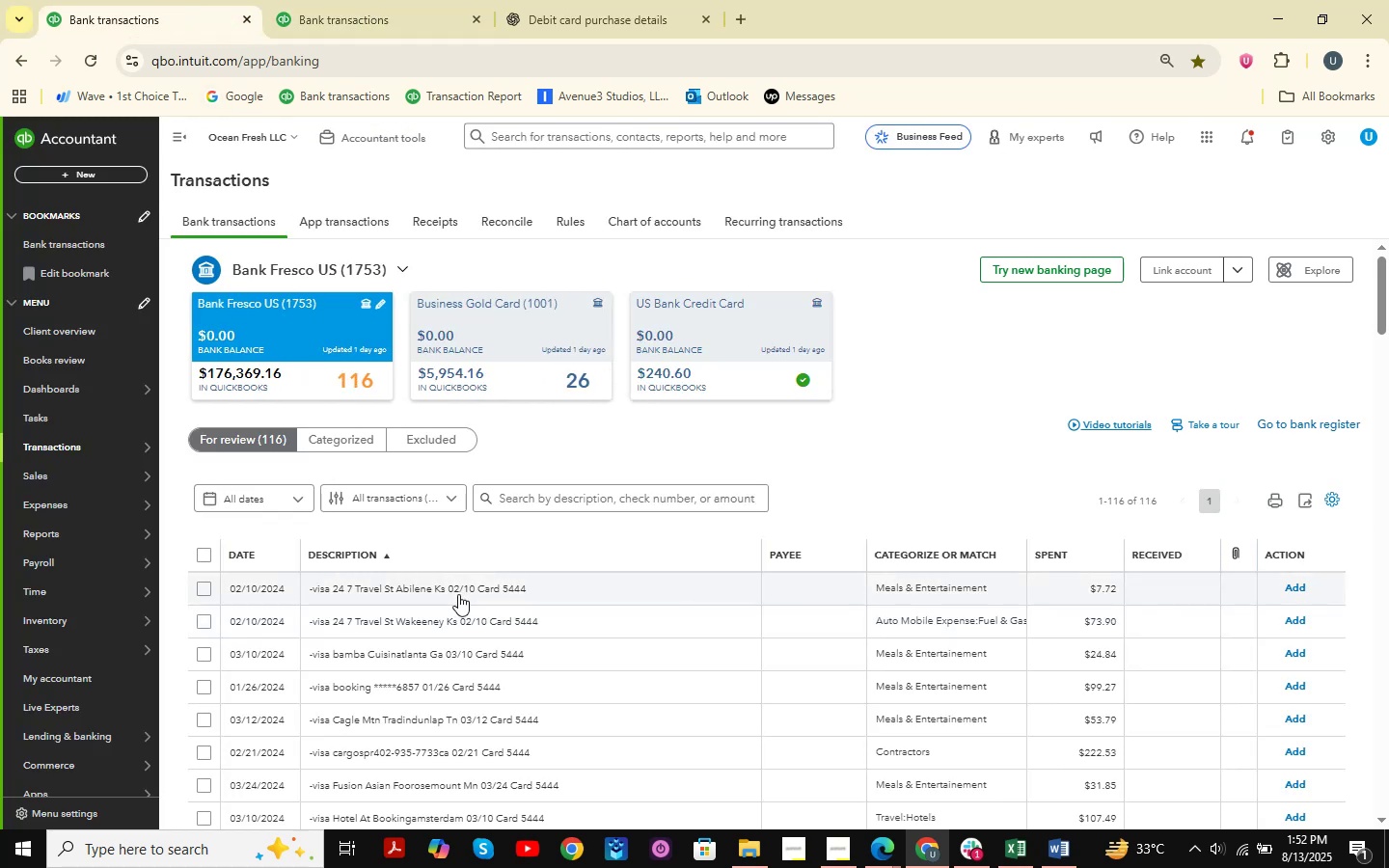 
scroll: coordinate [457, 593], scroll_direction: down, amount: 8.0
 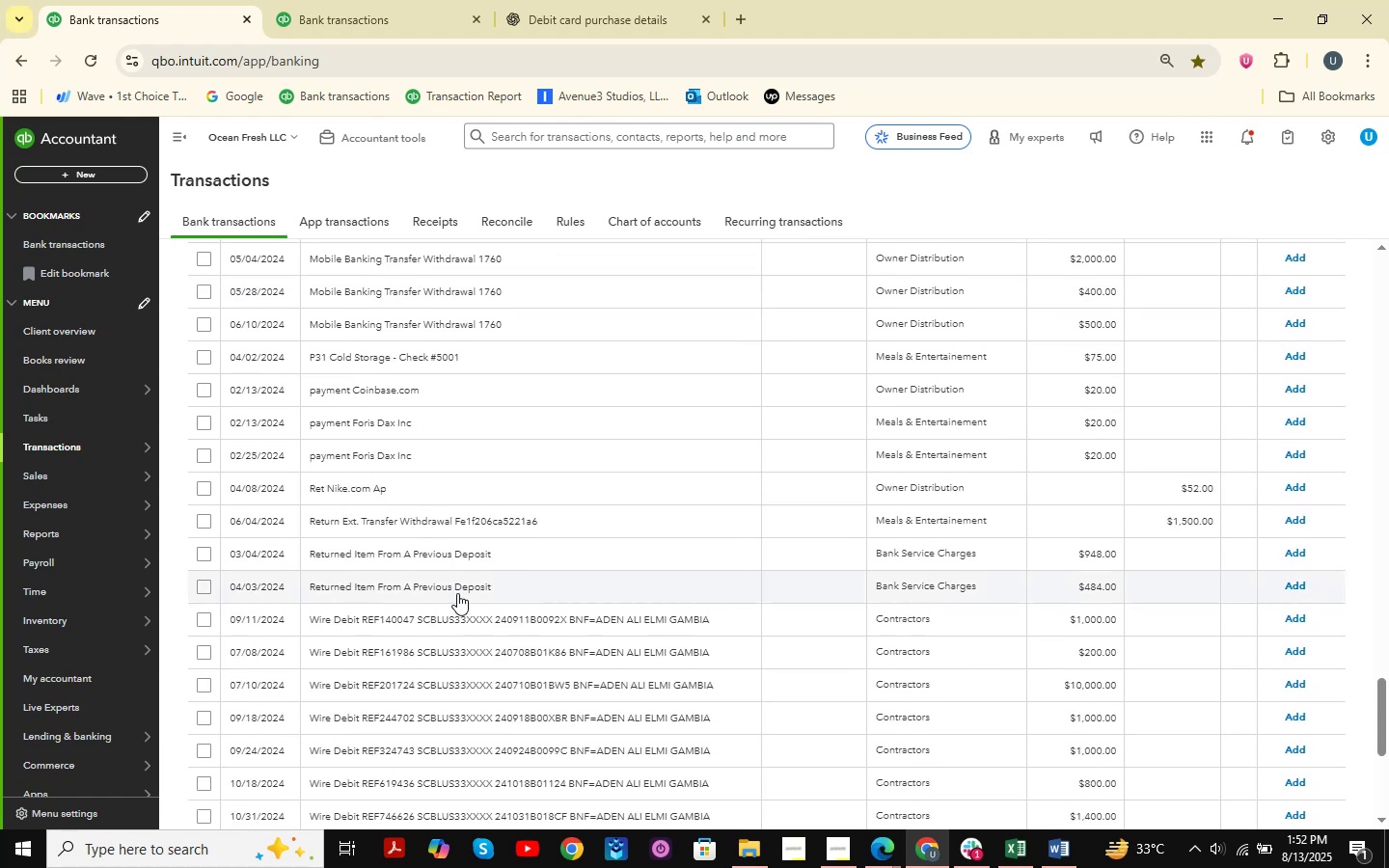 
wait(9.82)
 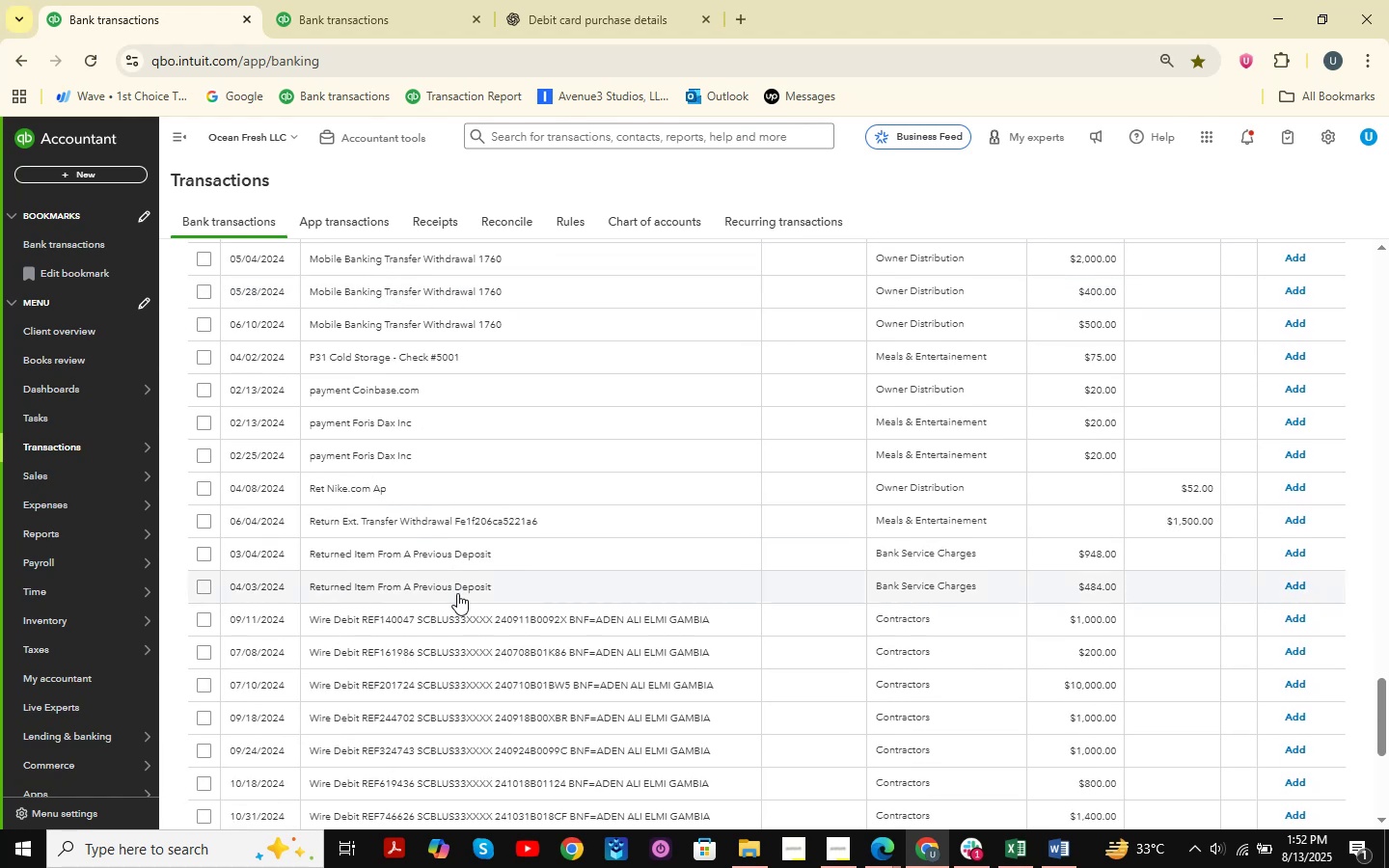 
scroll: coordinate [457, 593], scroll_direction: down, amount: 4.0
 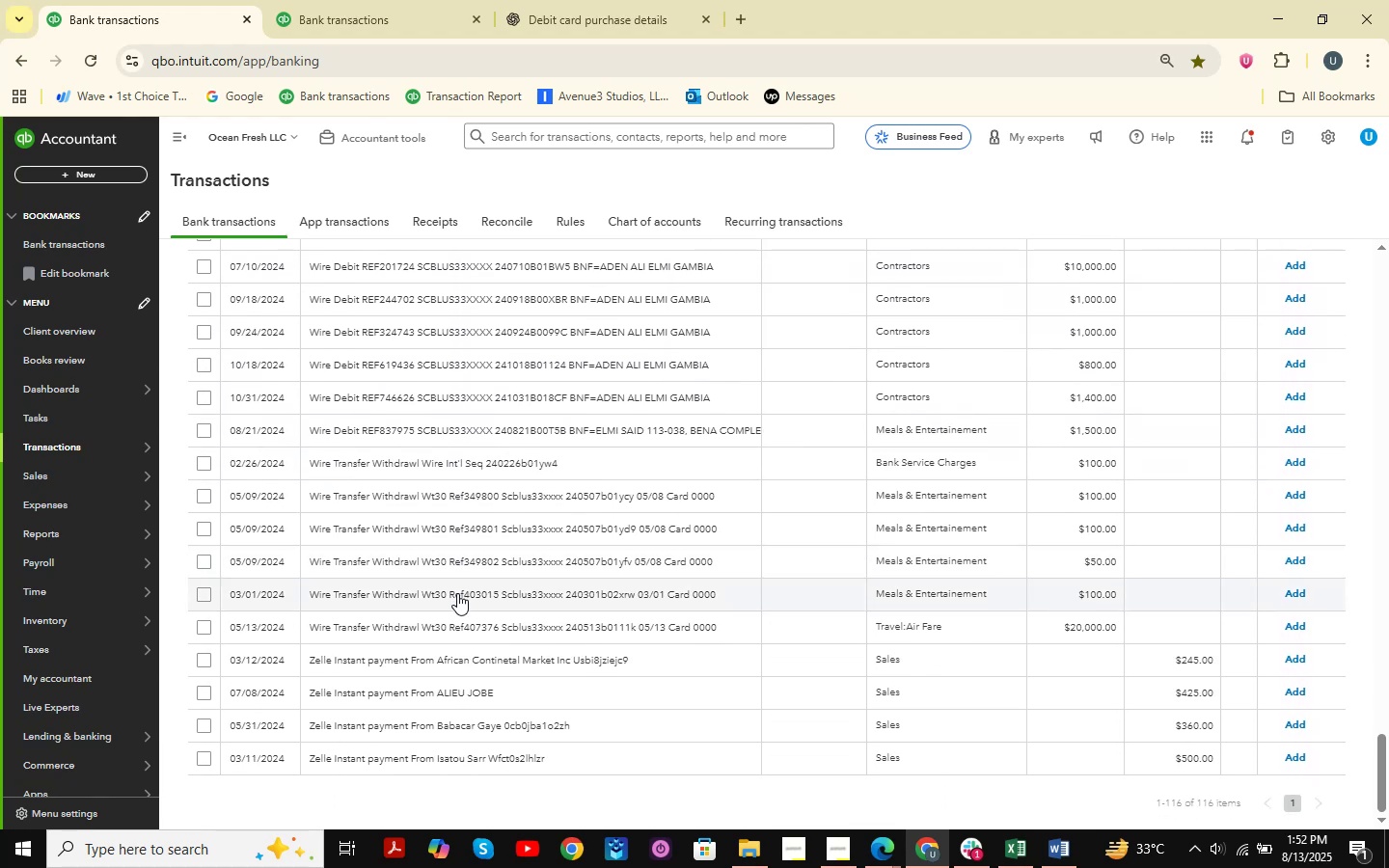 
scroll: coordinate [457, 593], scroll_direction: up, amount: 9.0
 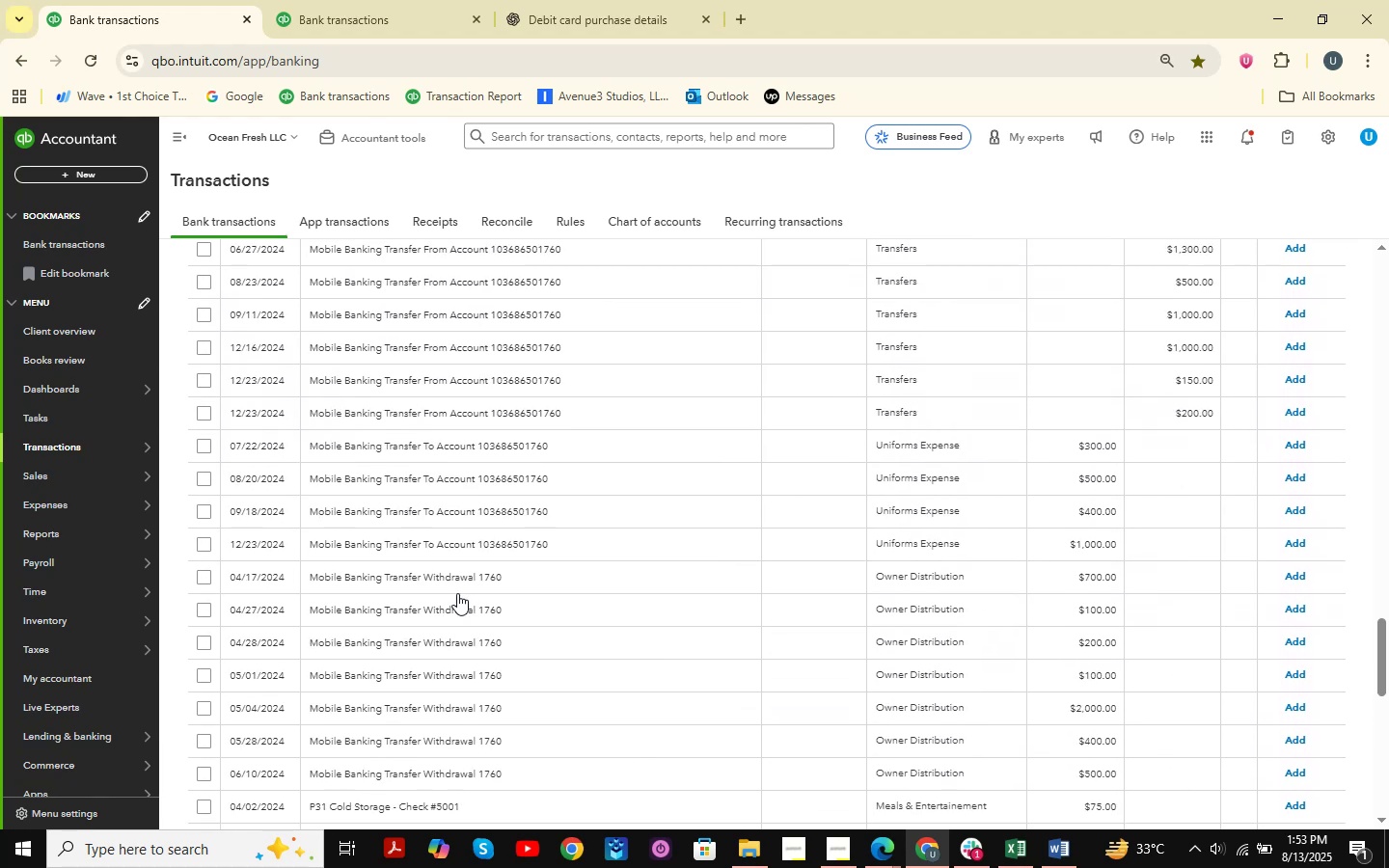 
scroll: coordinate [457, 593], scroll_direction: down, amount: 3.0
 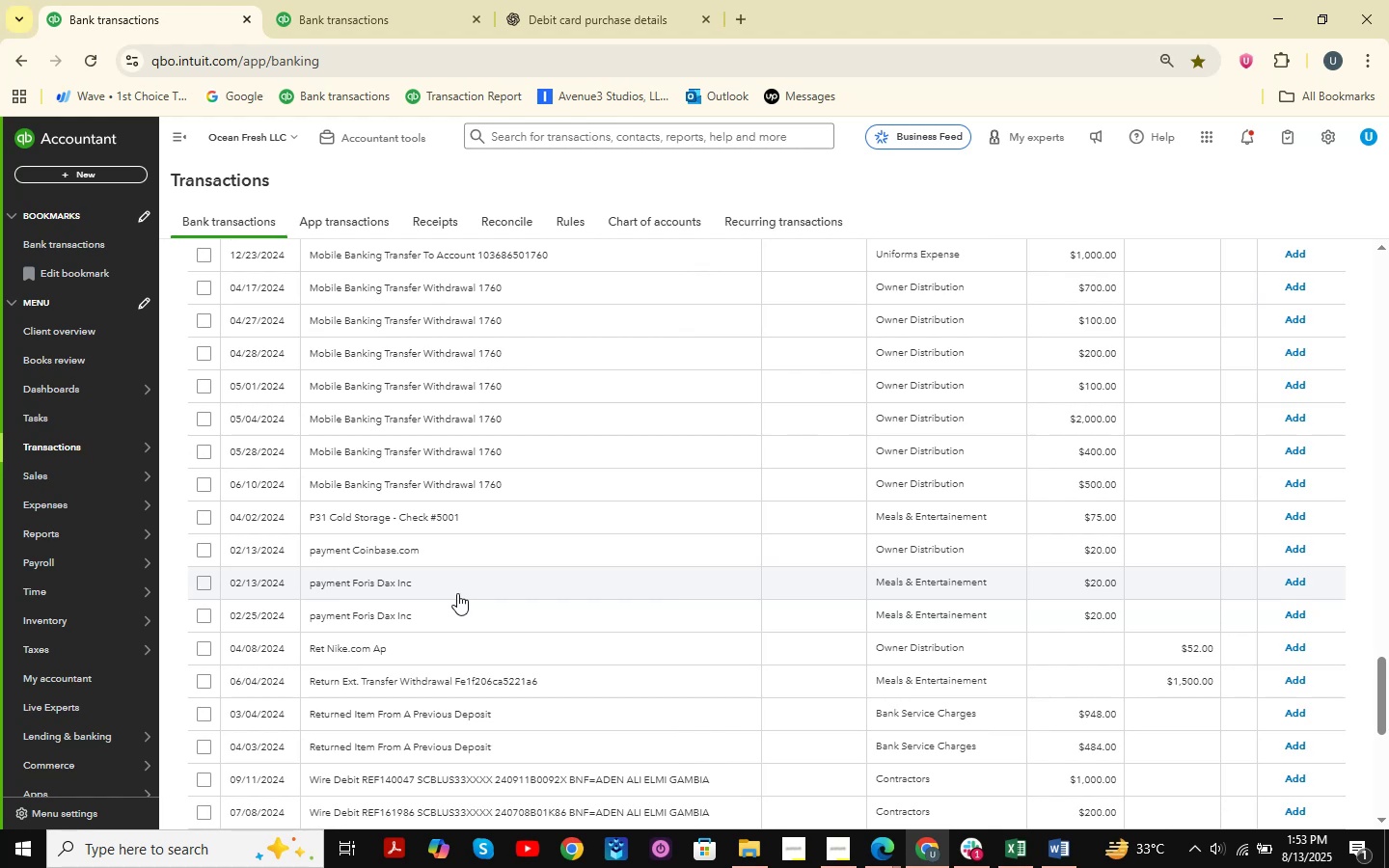 
scroll: coordinate [457, 593], scroll_direction: up, amount: 18.0
 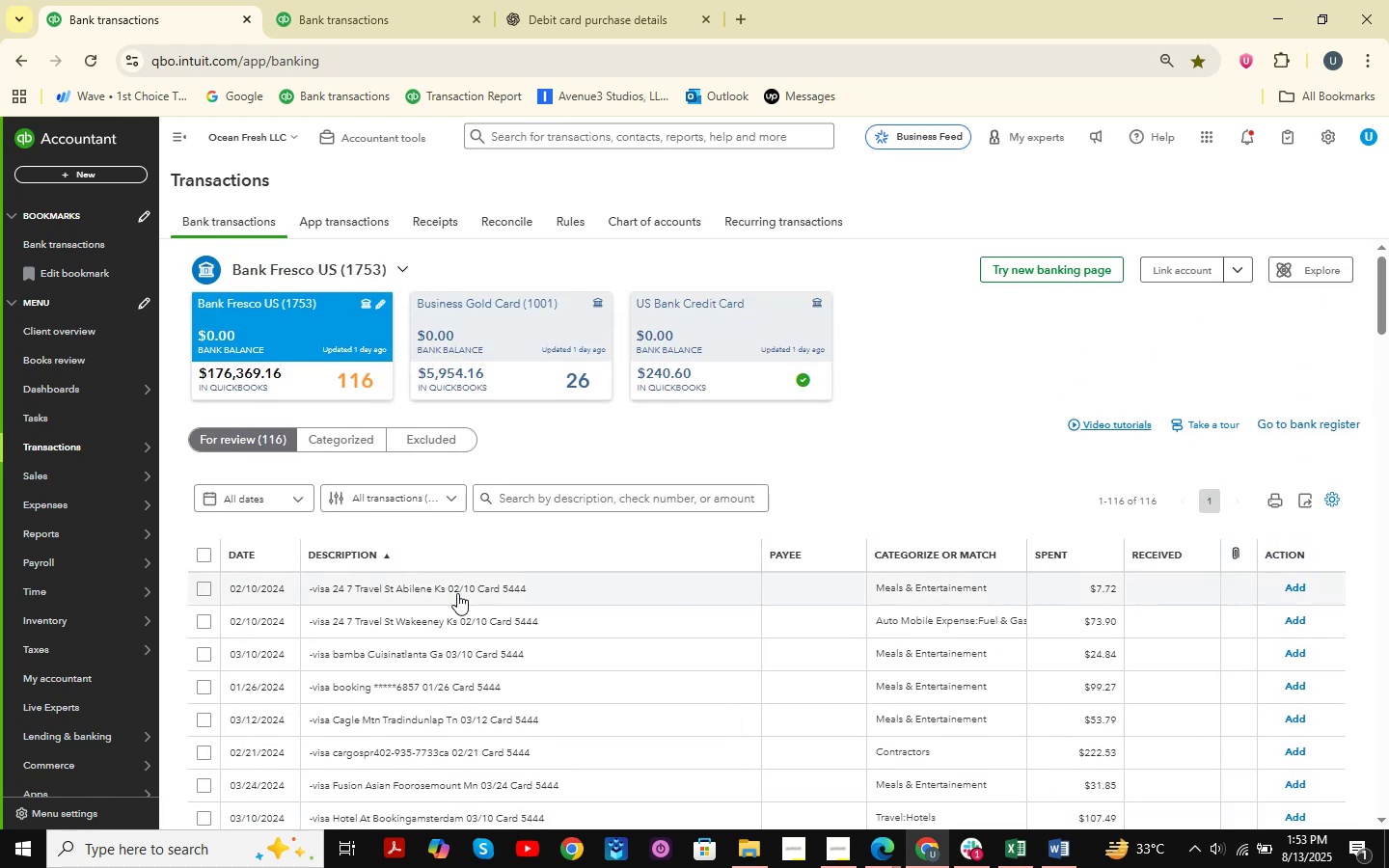 
scroll: coordinate [457, 593], scroll_direction: down, amount: 3.0
 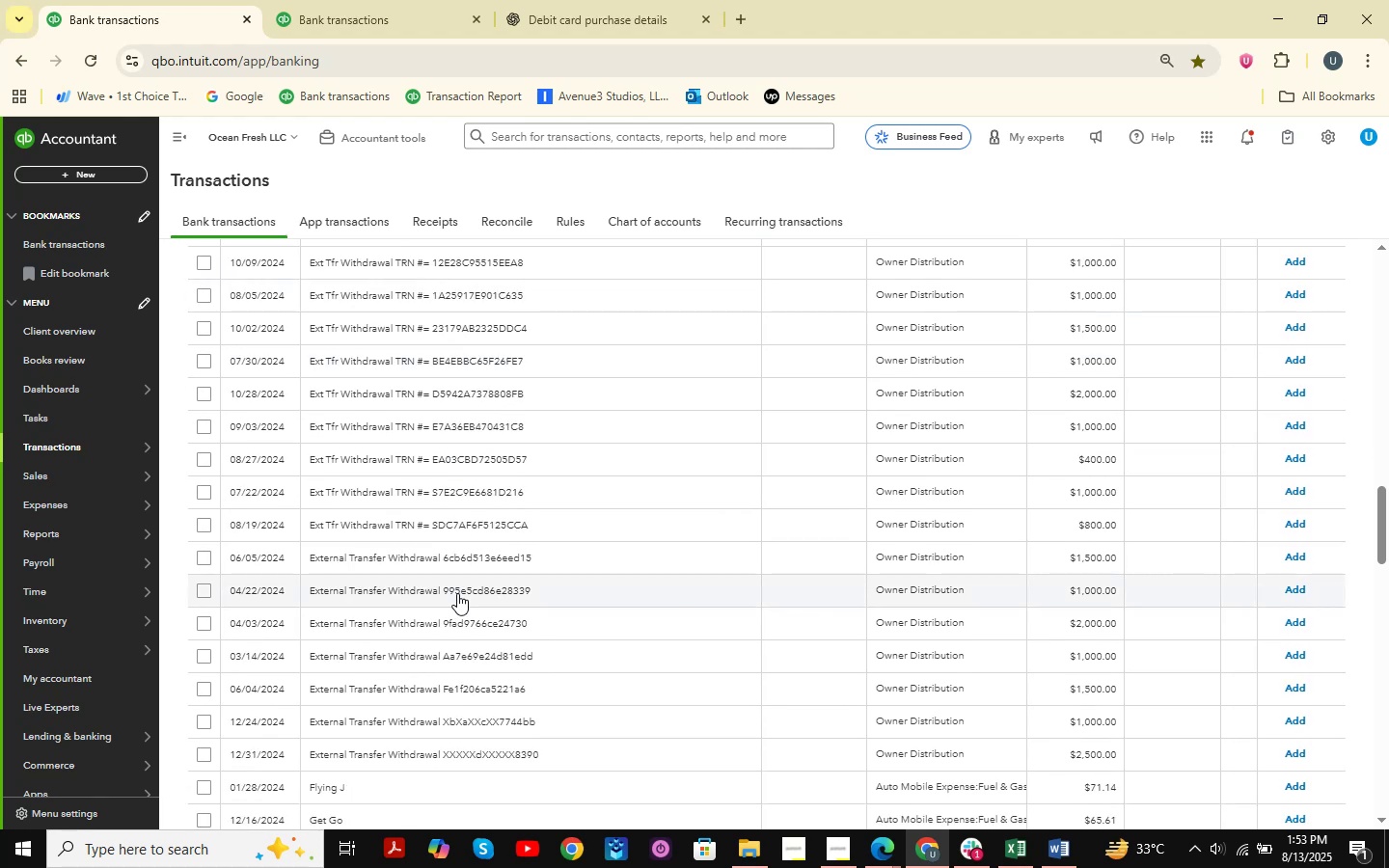 
wait(9.35)
 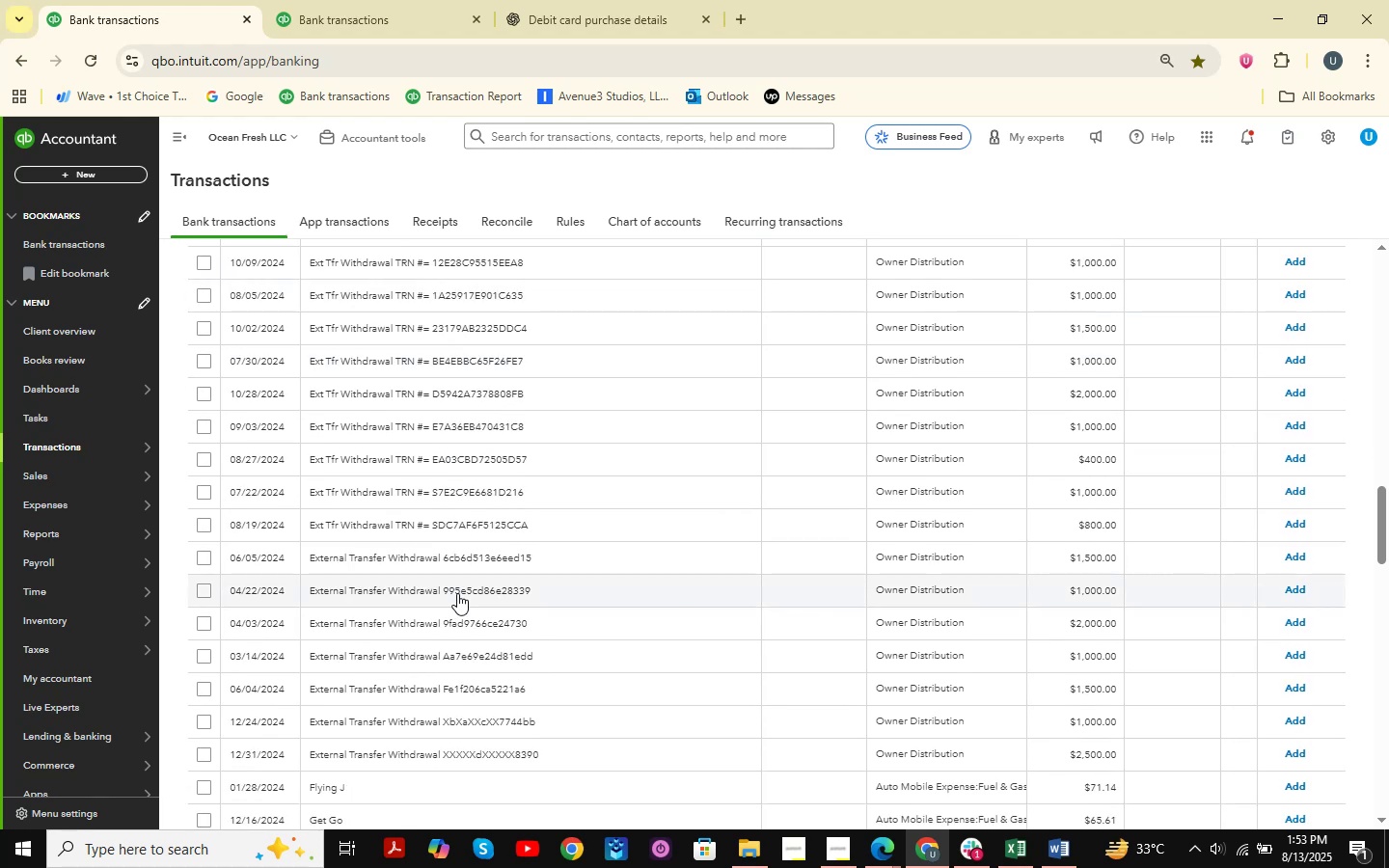 
scroll: coordinate [437, 563], scroll_direction: down, amount: 3.0
 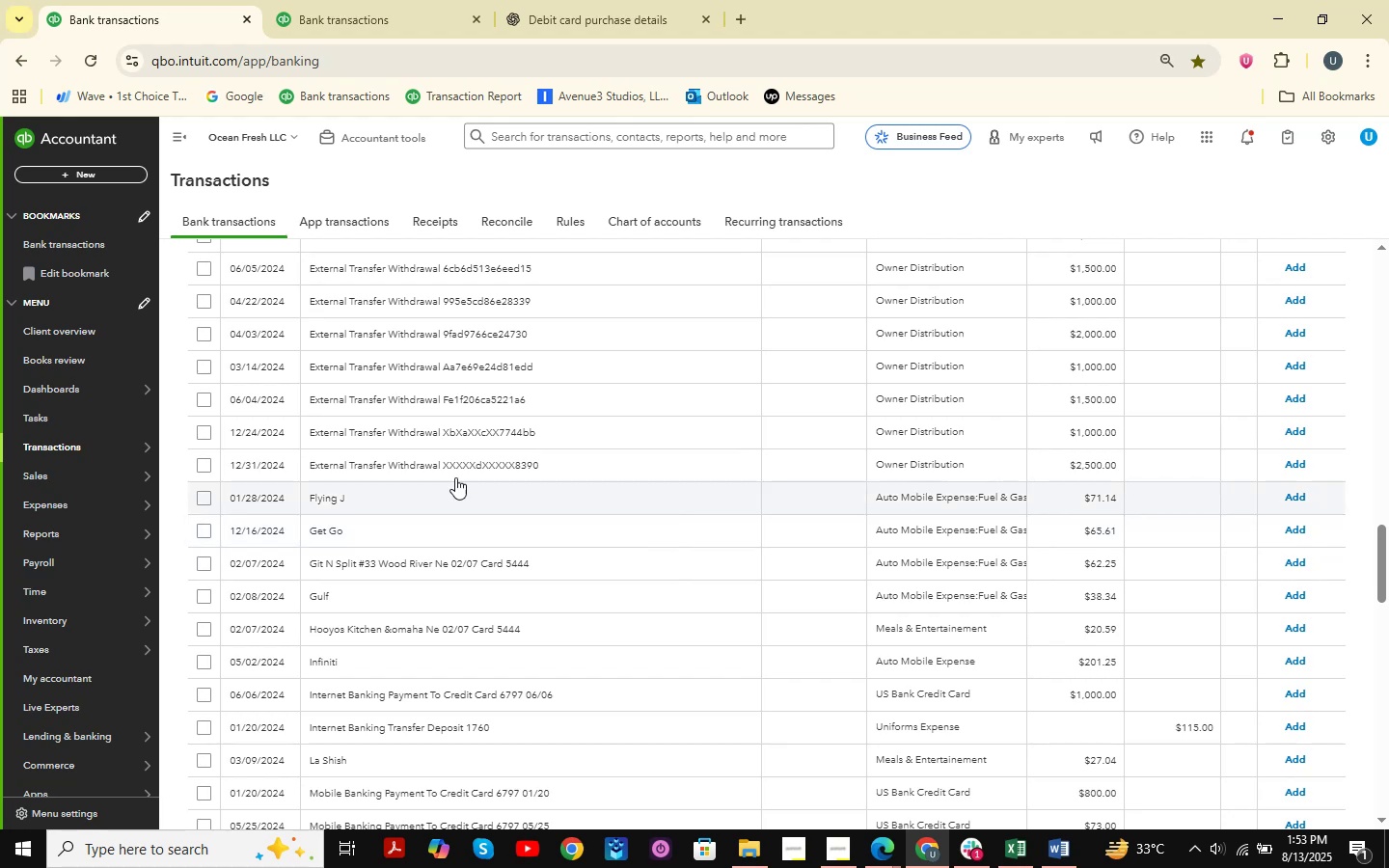 
left_click([345, 504])
 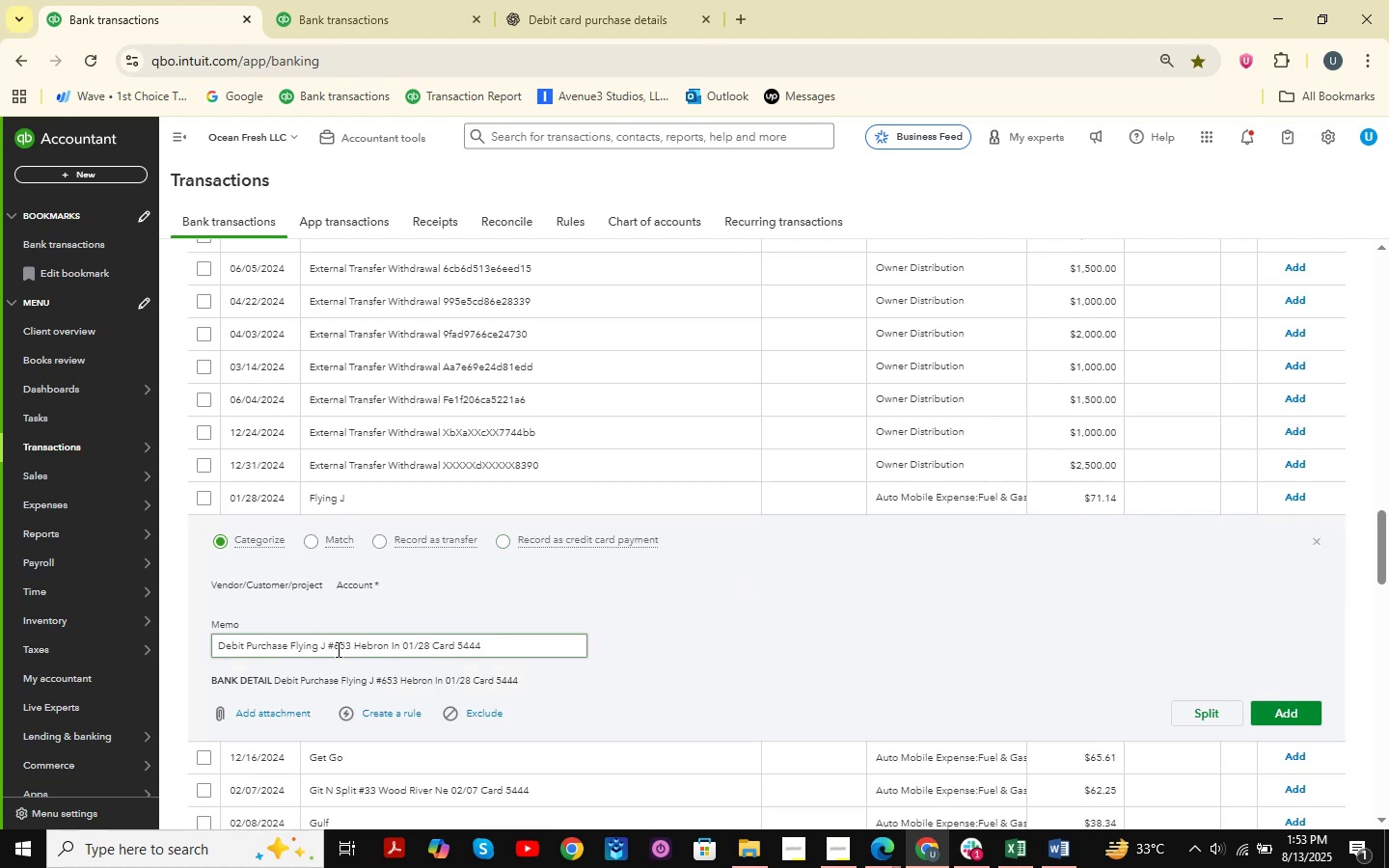 
left_click_drag(start_coordinate=[506, 651], to_coordinate=[82, 651])
 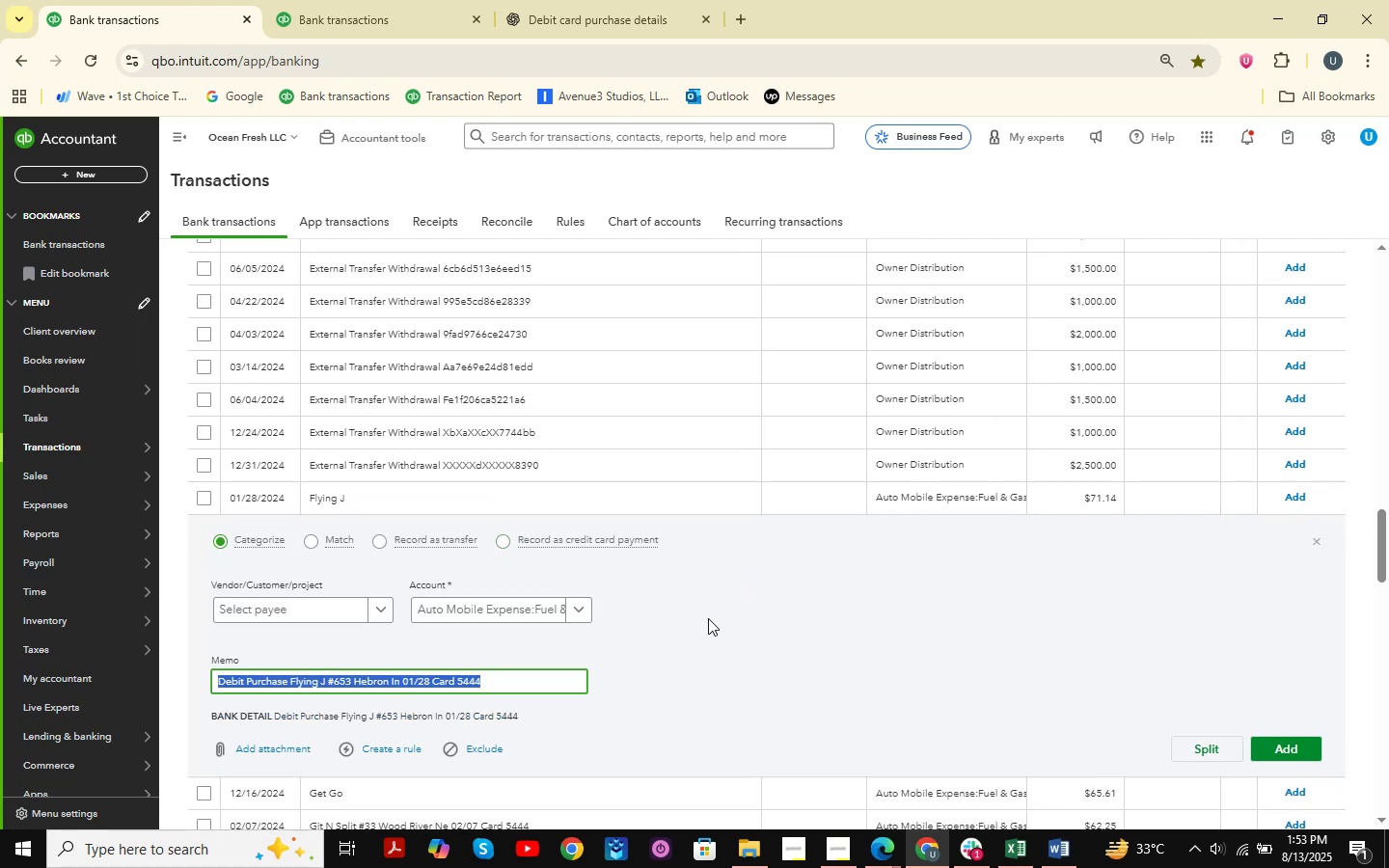 
key(Control+C)
 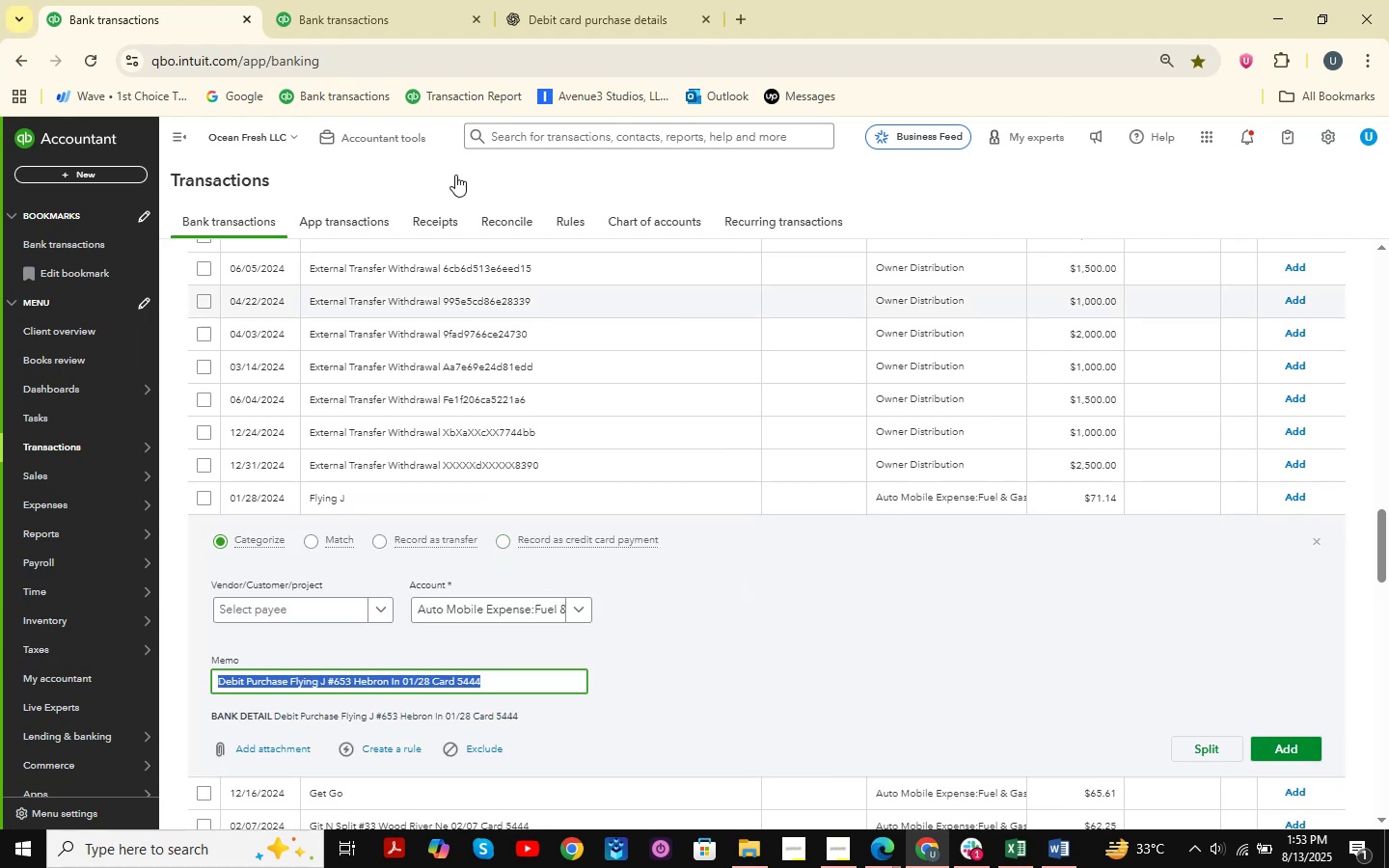 
left_click([558, 0])
 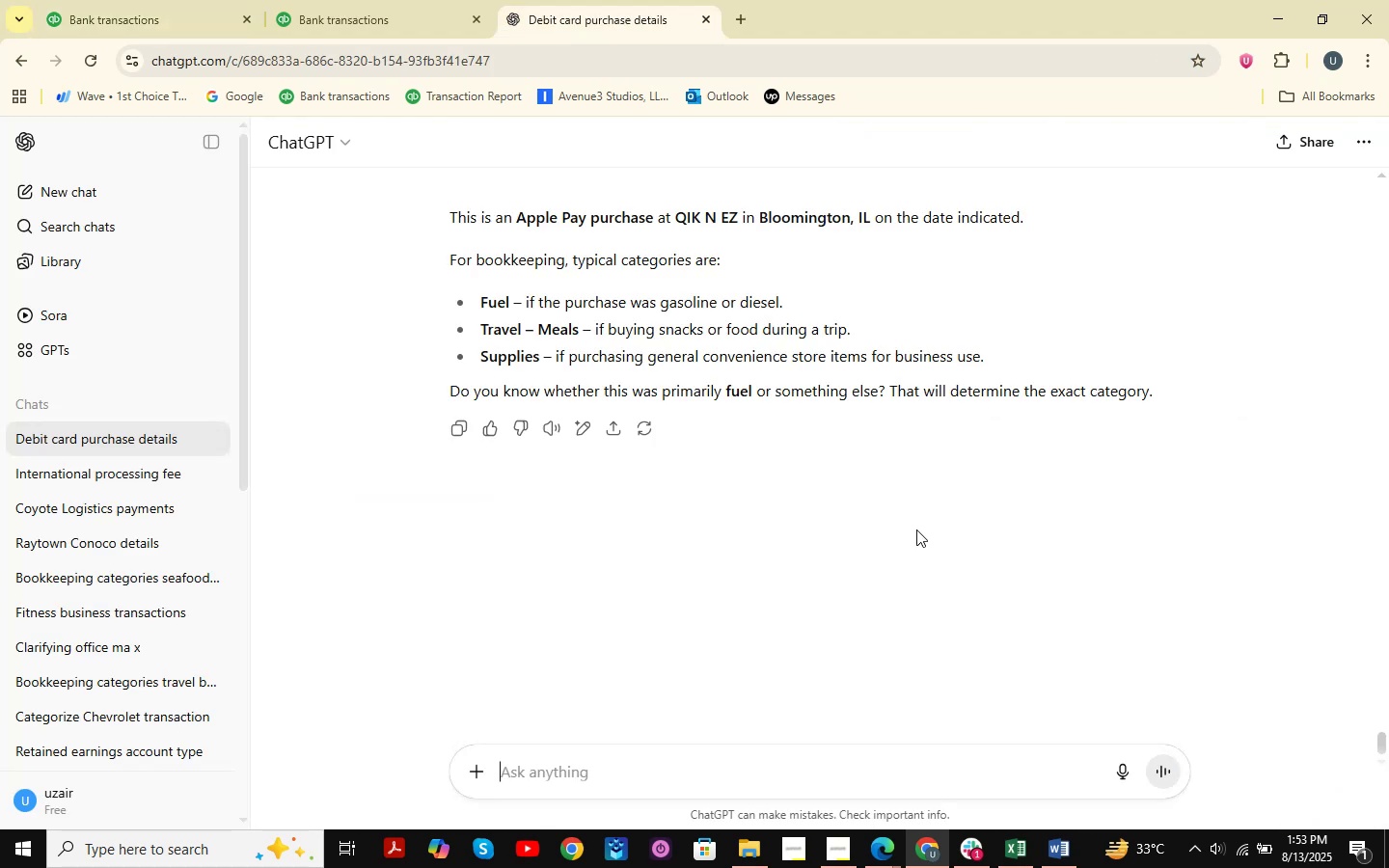 
key(Control+ControlLeft)
 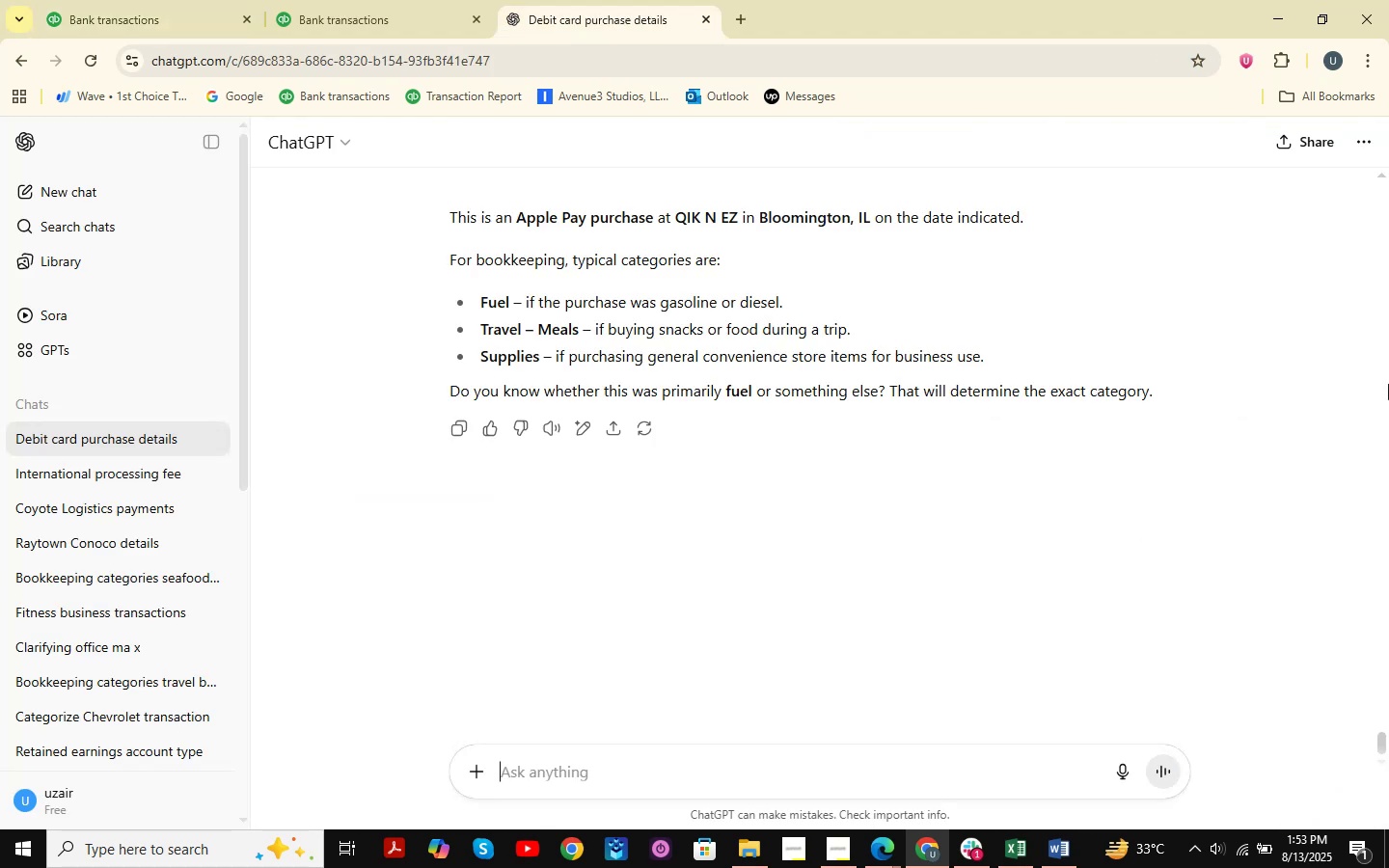 
key(Control+V)
 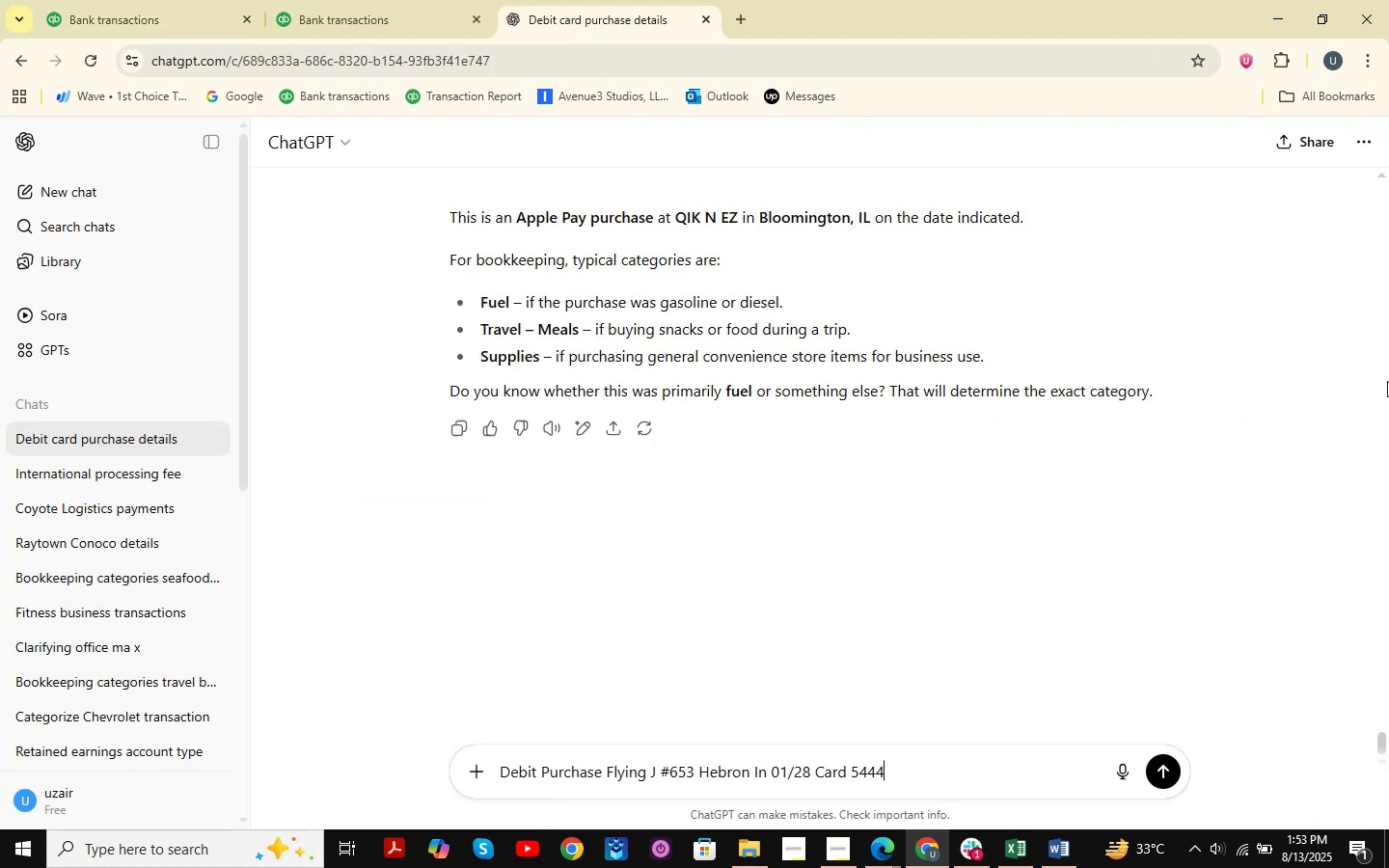 
key(NumpadEnter)
 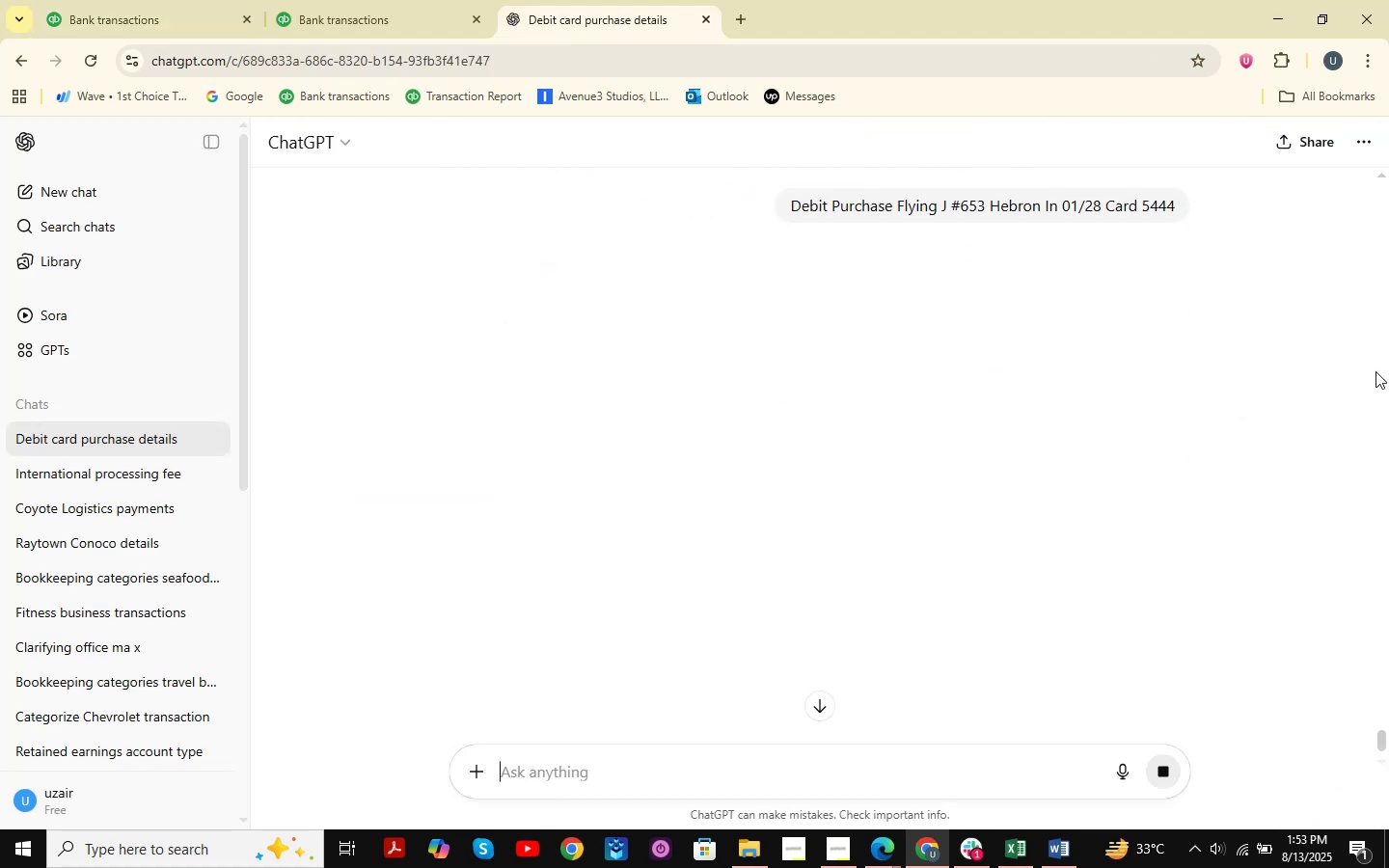 
mouse_move([1143, 322])
 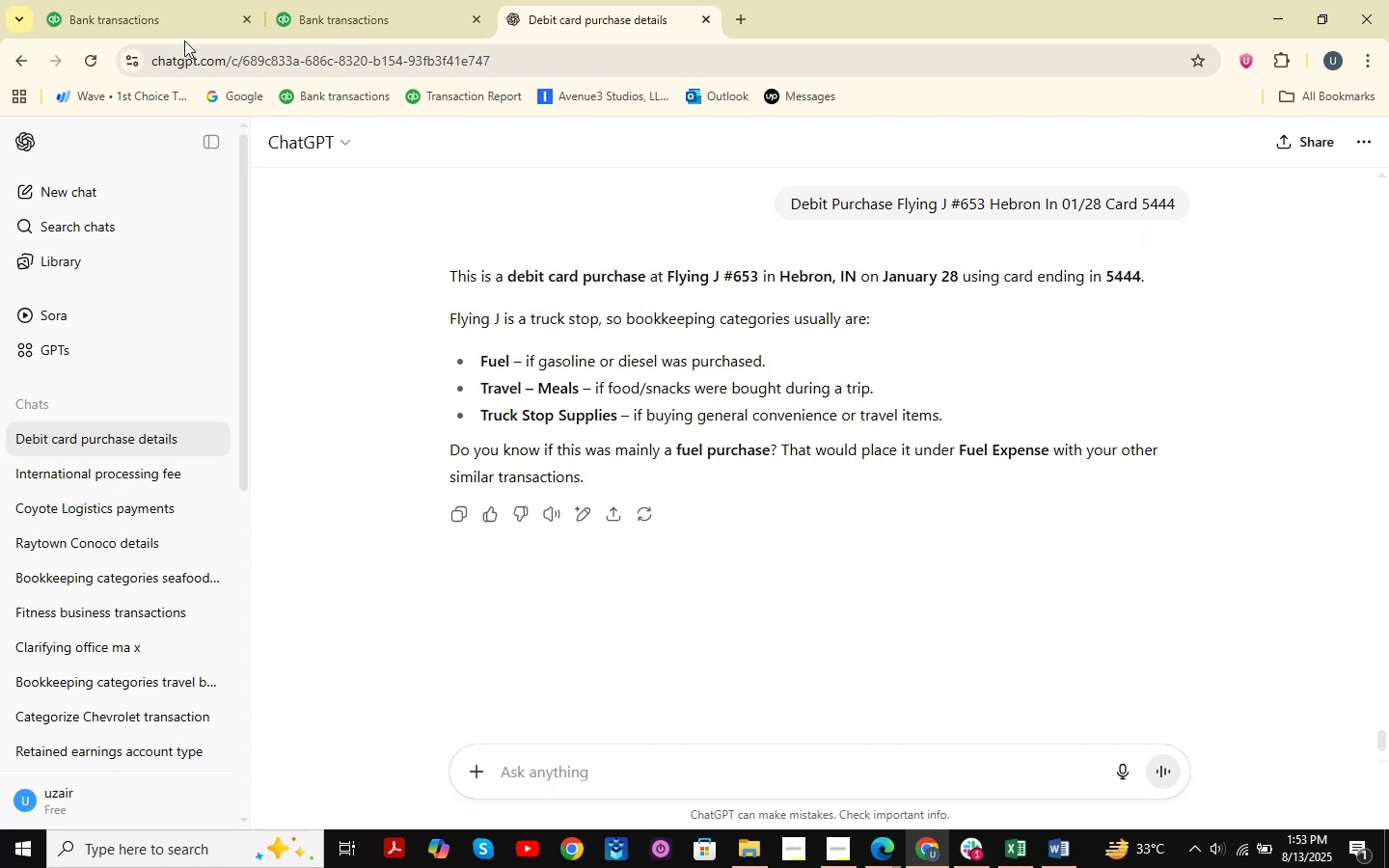 
left_click([147, 0])
 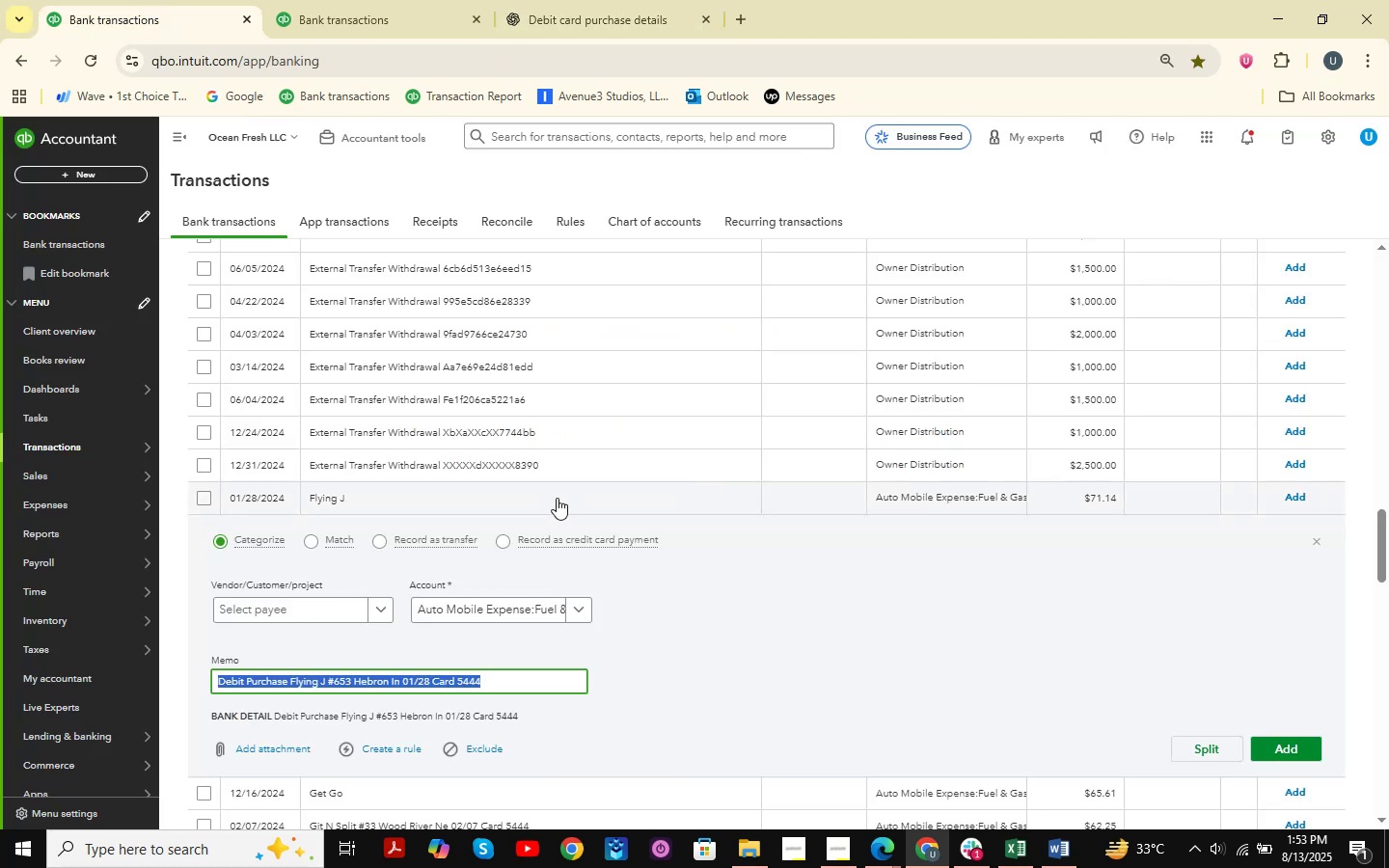 
left_click([550, 0])
 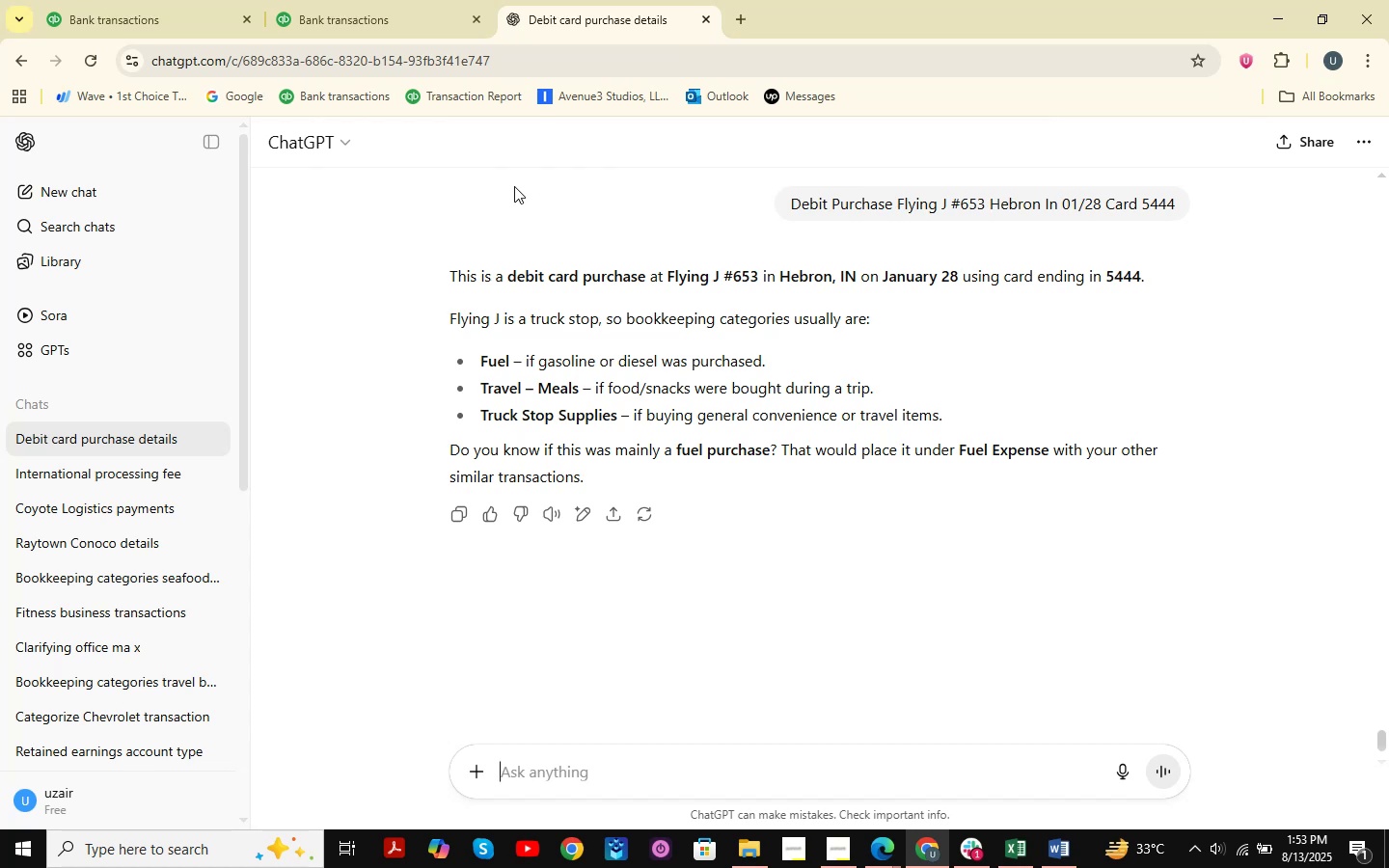 
left_click([150, 0])
 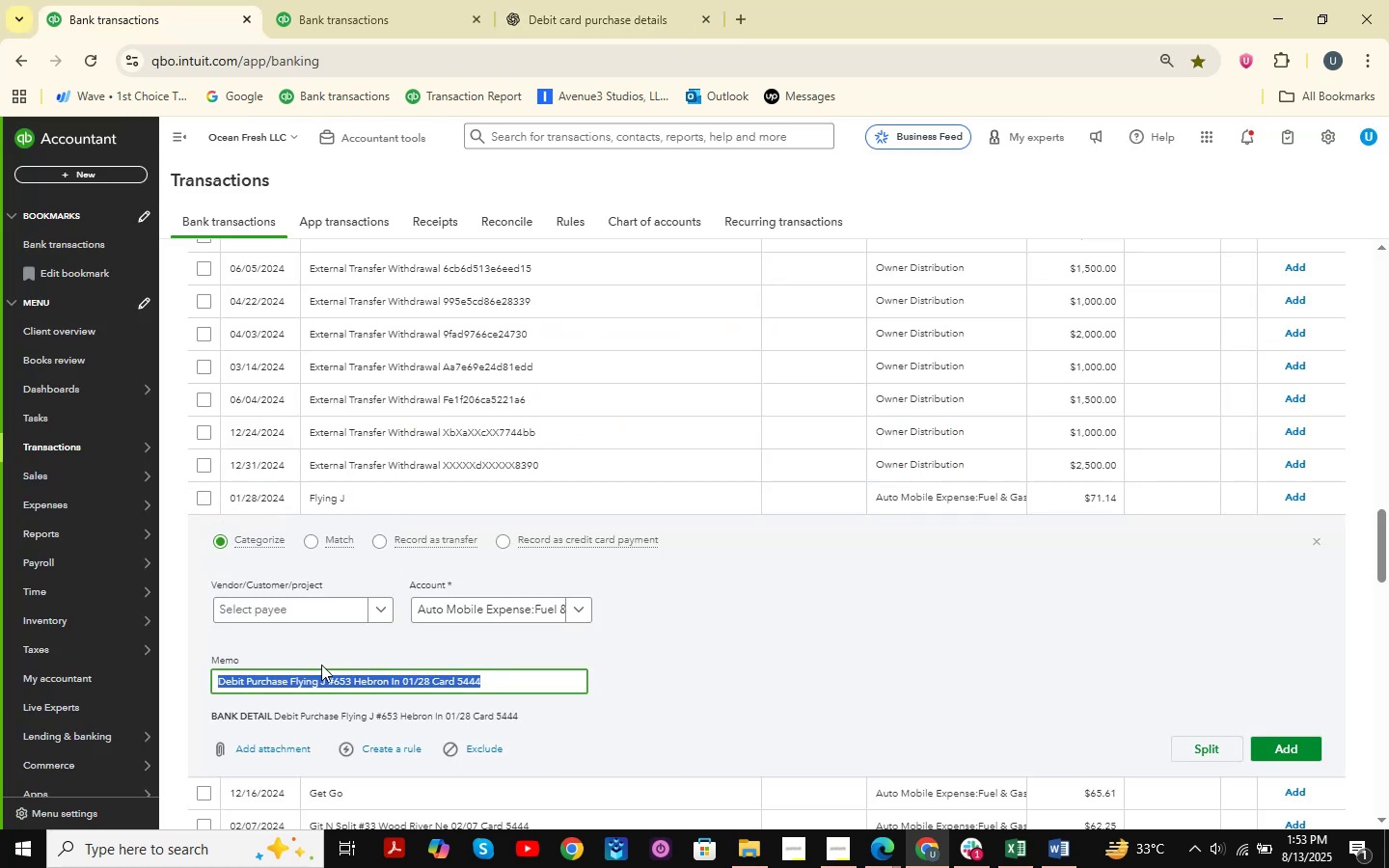 
left_click([322, 688])
 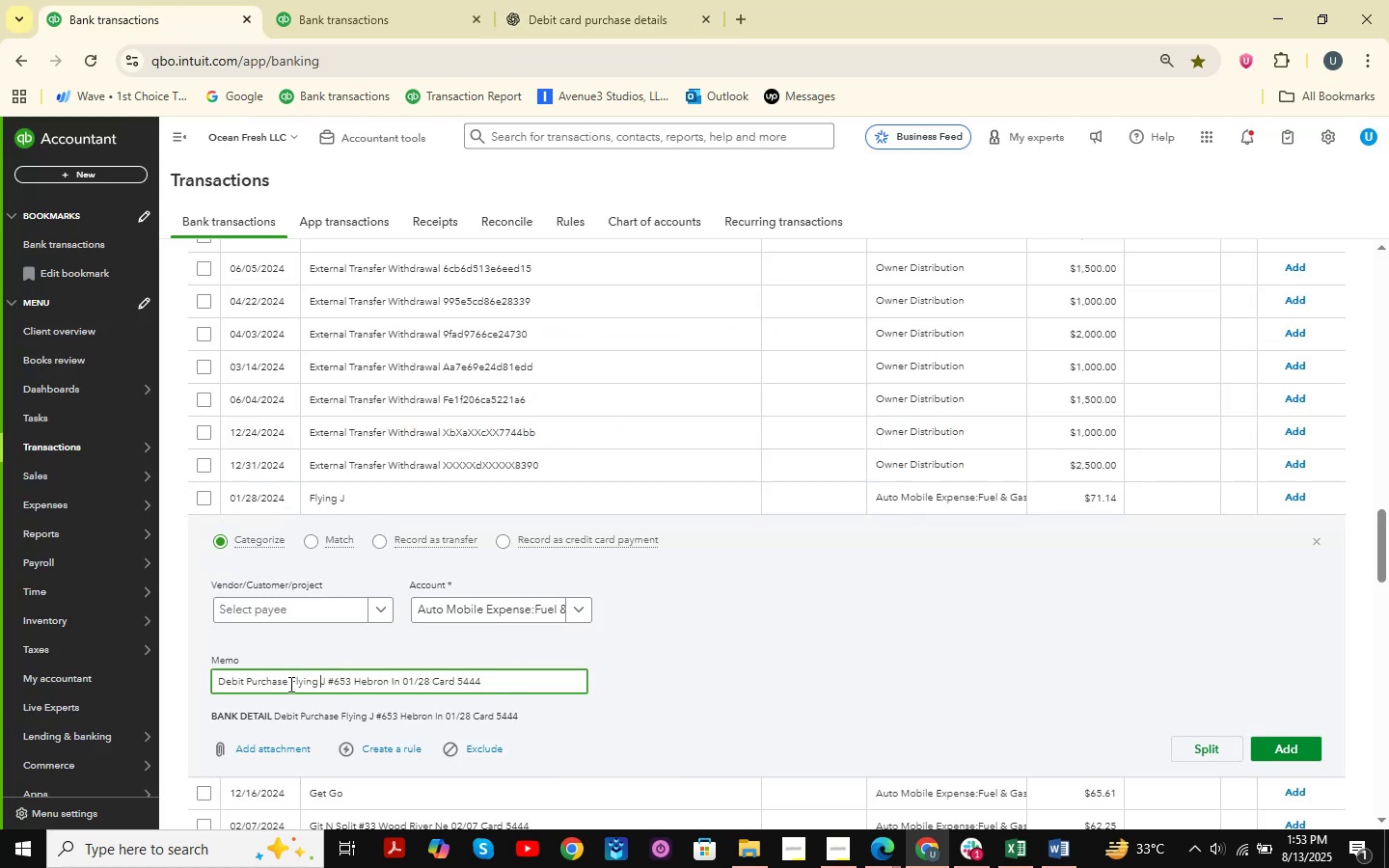 
left_click_drag(start_coordinate=[291, 684], to_coordinate=[326, 692])
 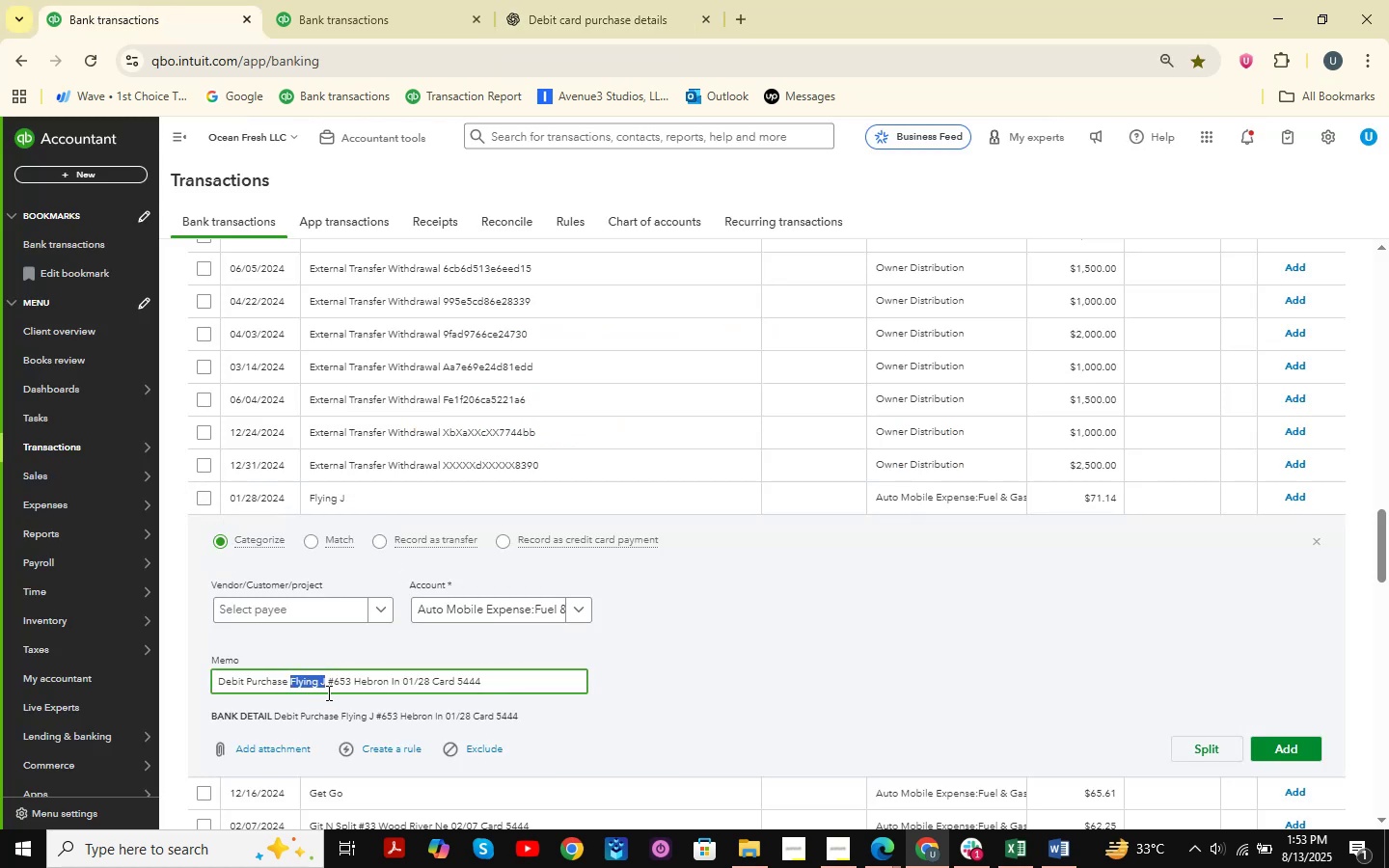 
key(Control+C)
 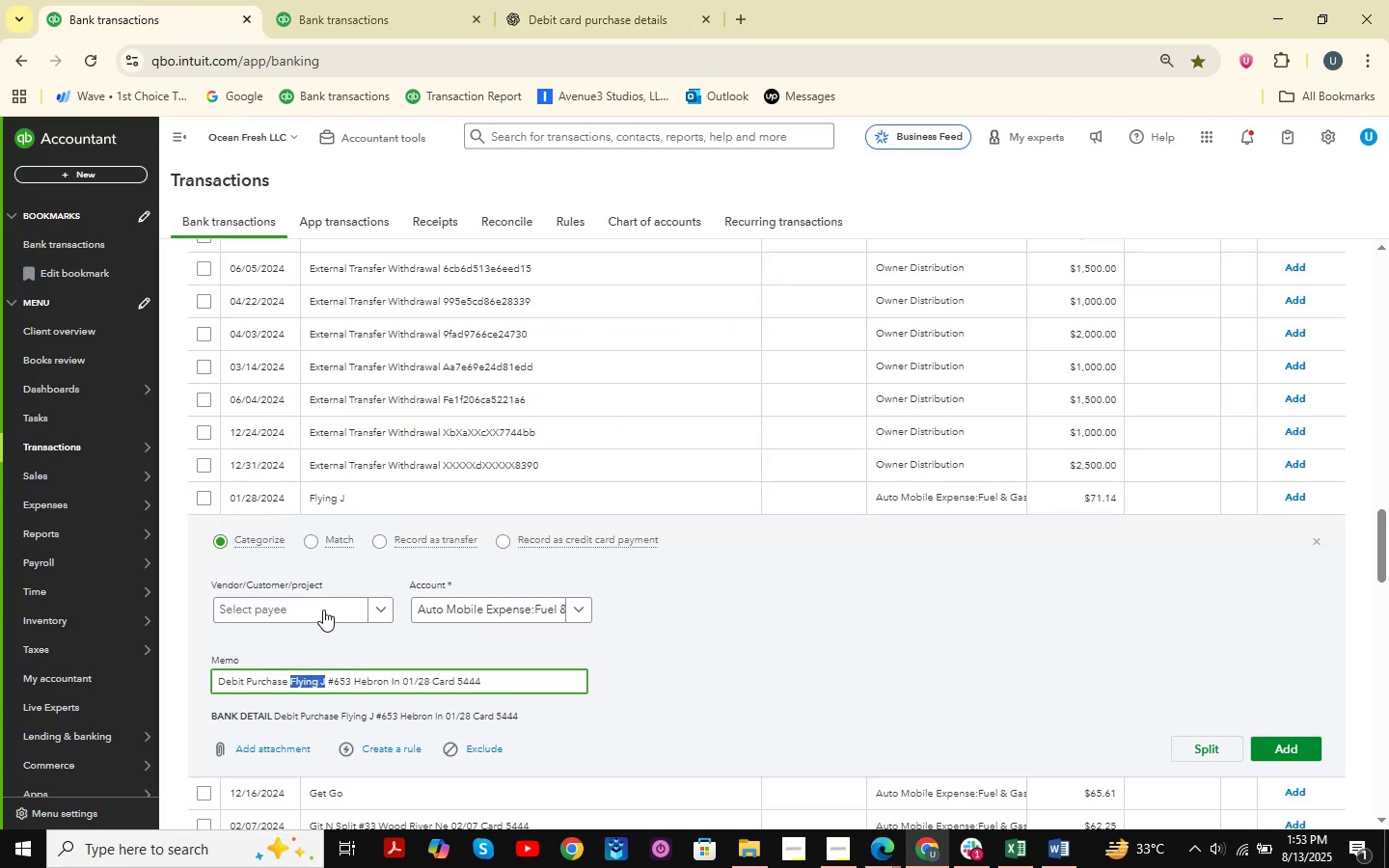 
left_click([302, 599])
 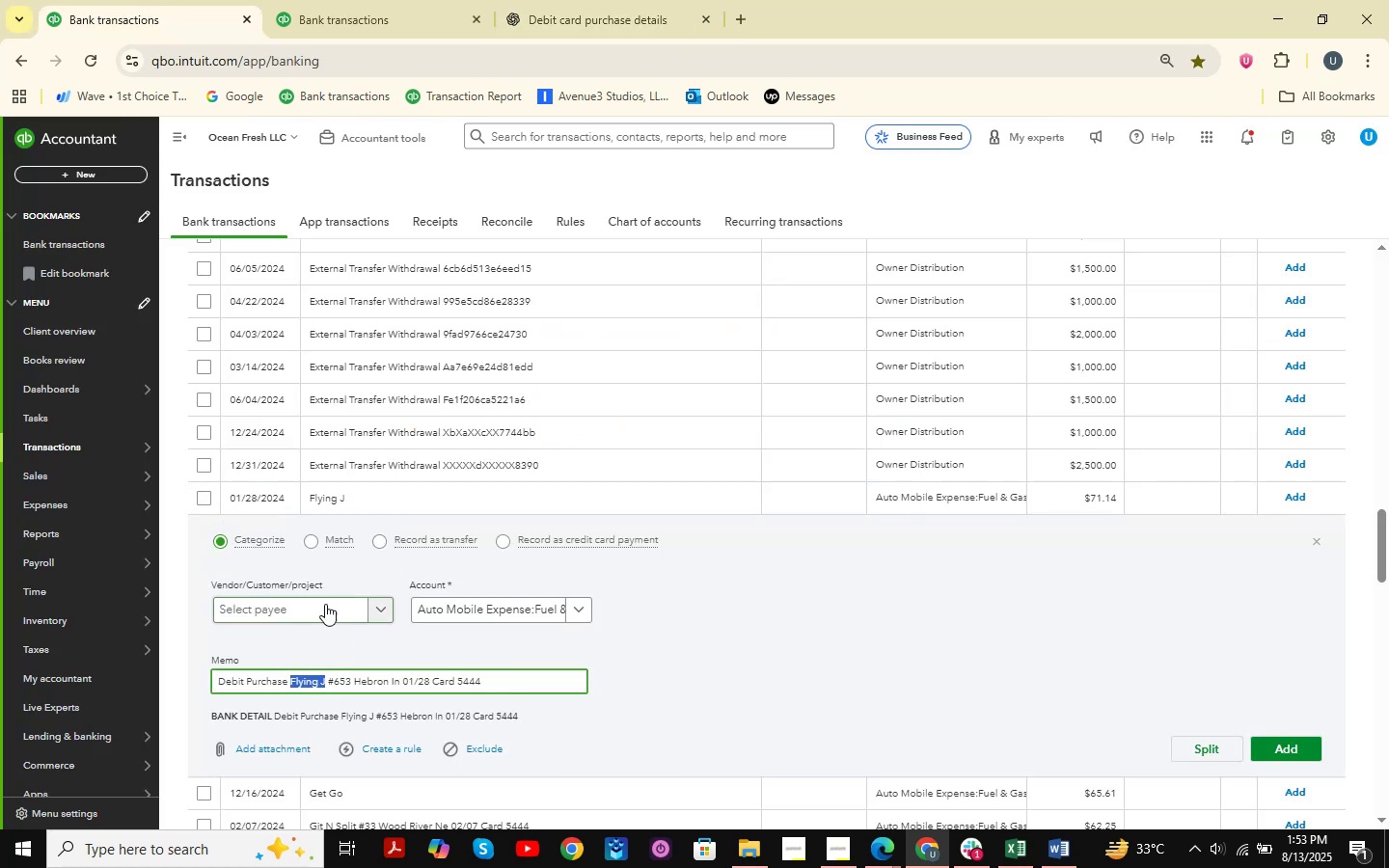 
key(Control+ControlLeft)
 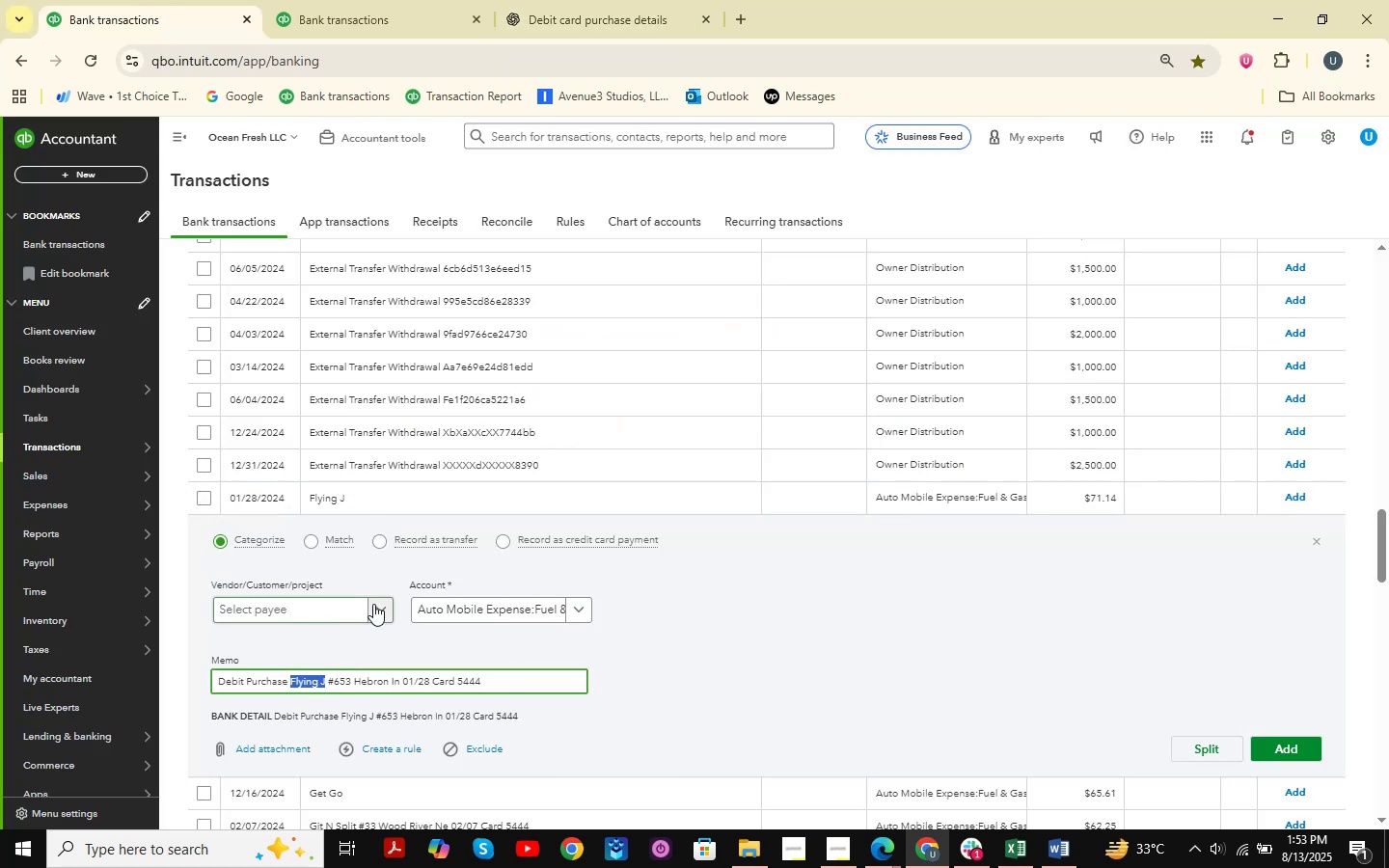 
key(Control+V)
 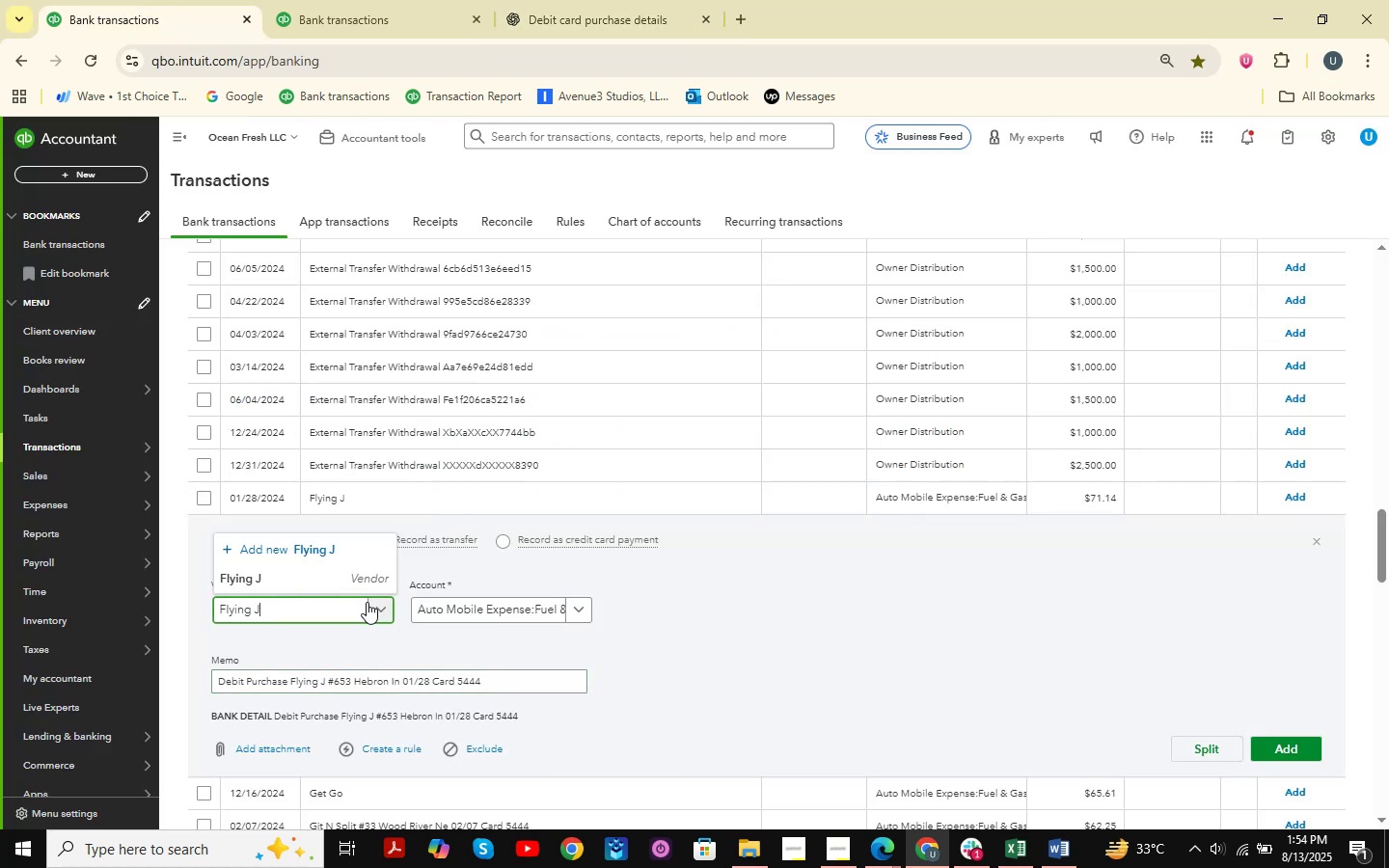 
left_click([357, 583])
 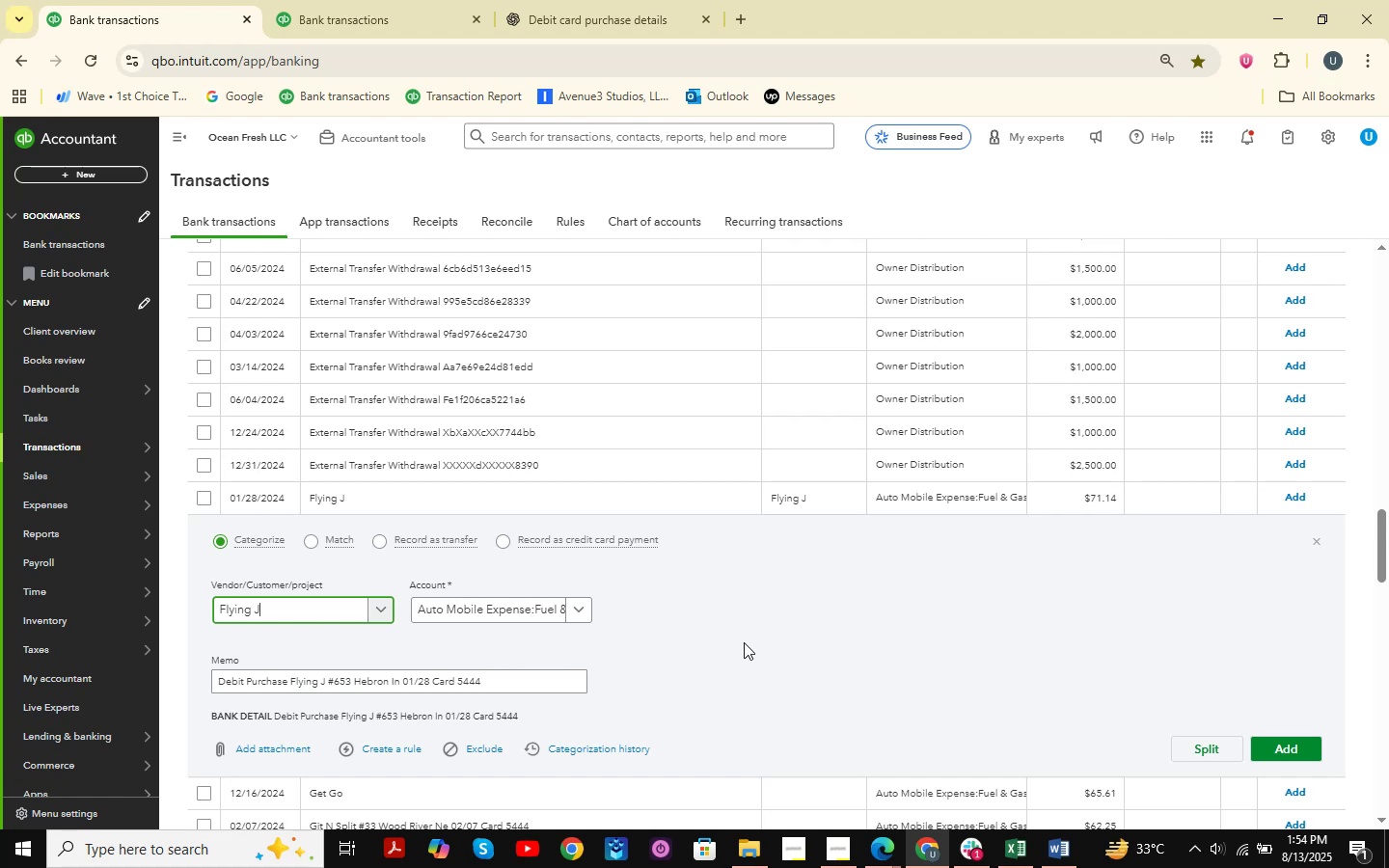 
wait(9.87)
 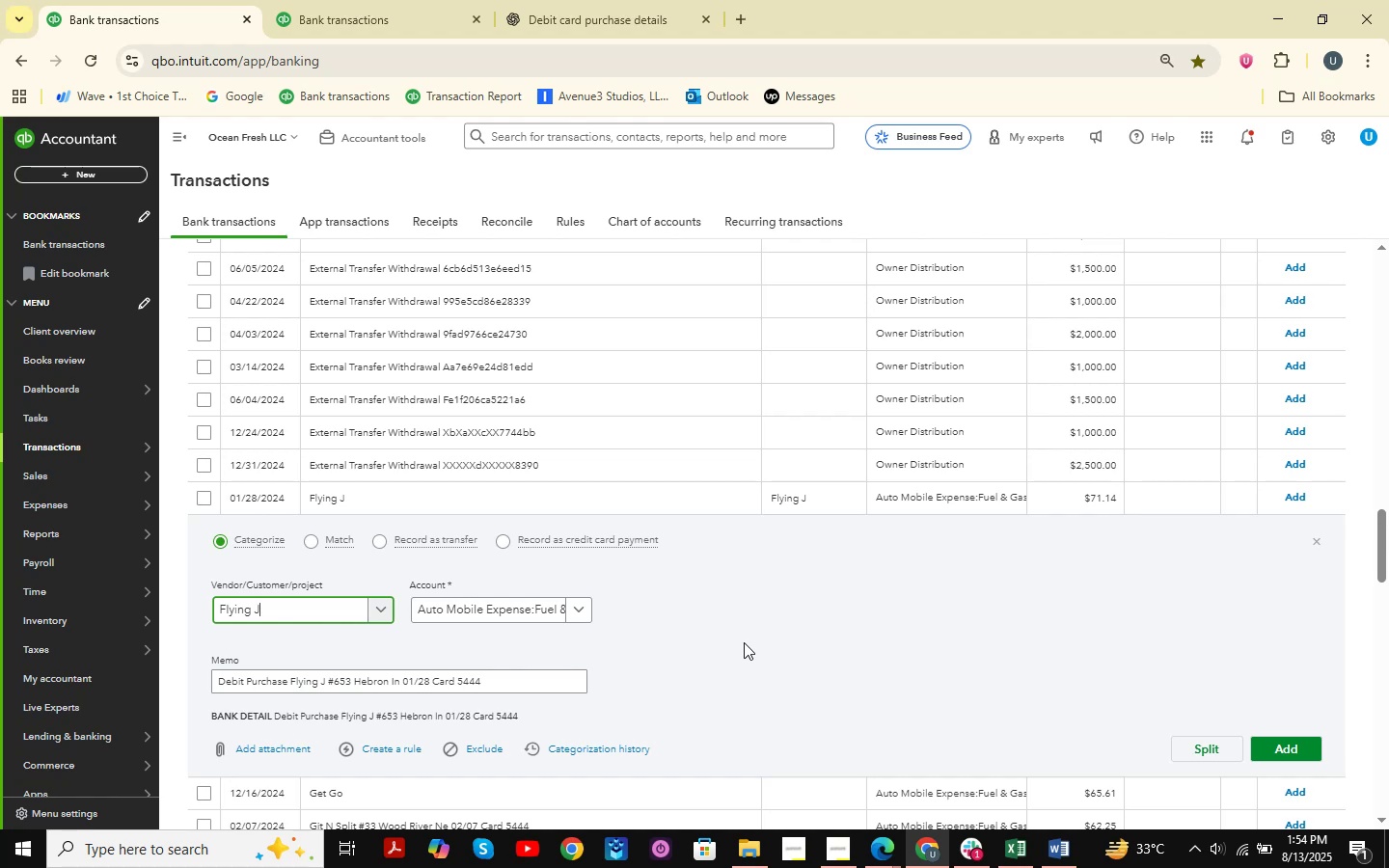 
left_click([765, 617])
 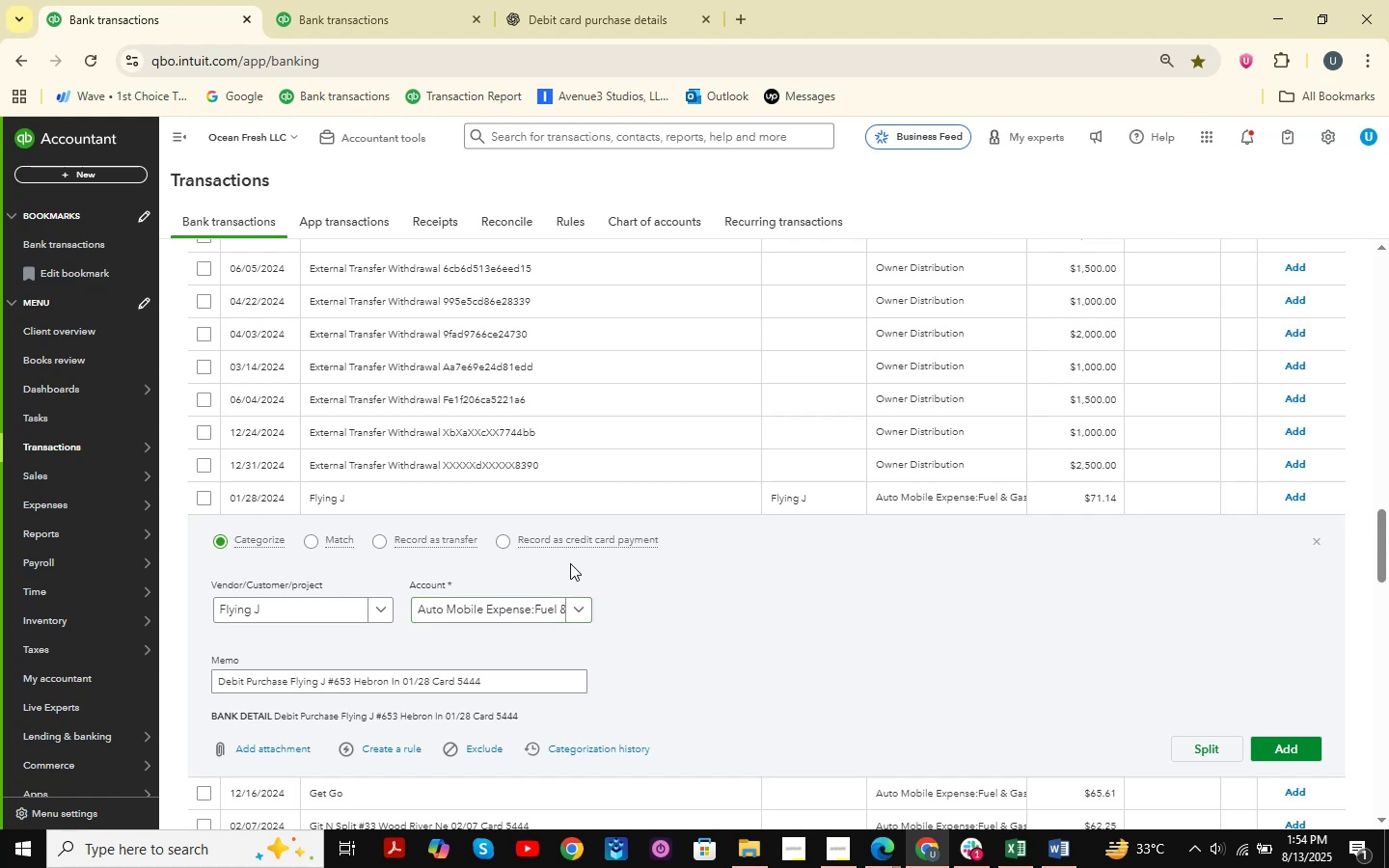 
left_click([627, 0])
 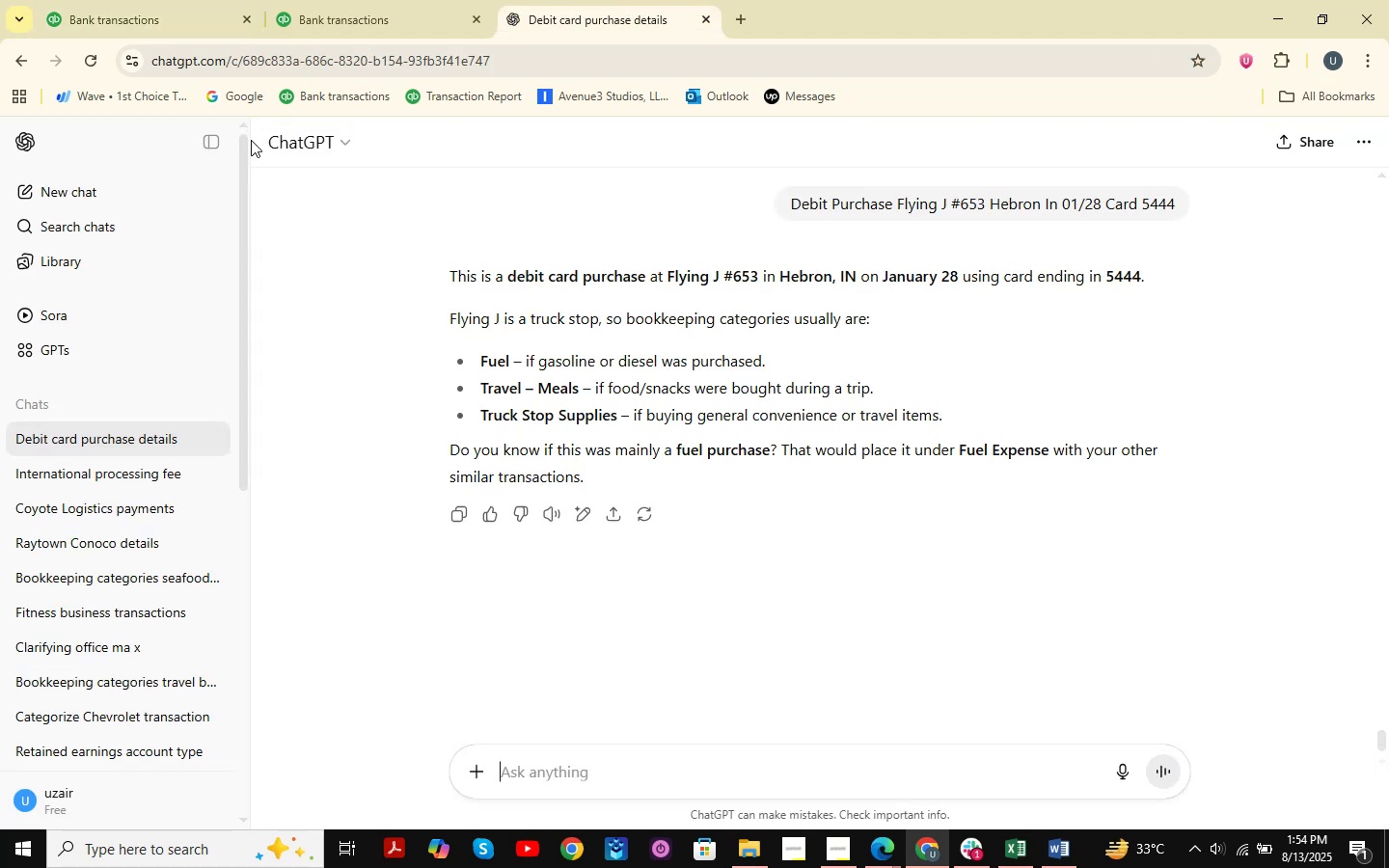 
wait(9.33)
 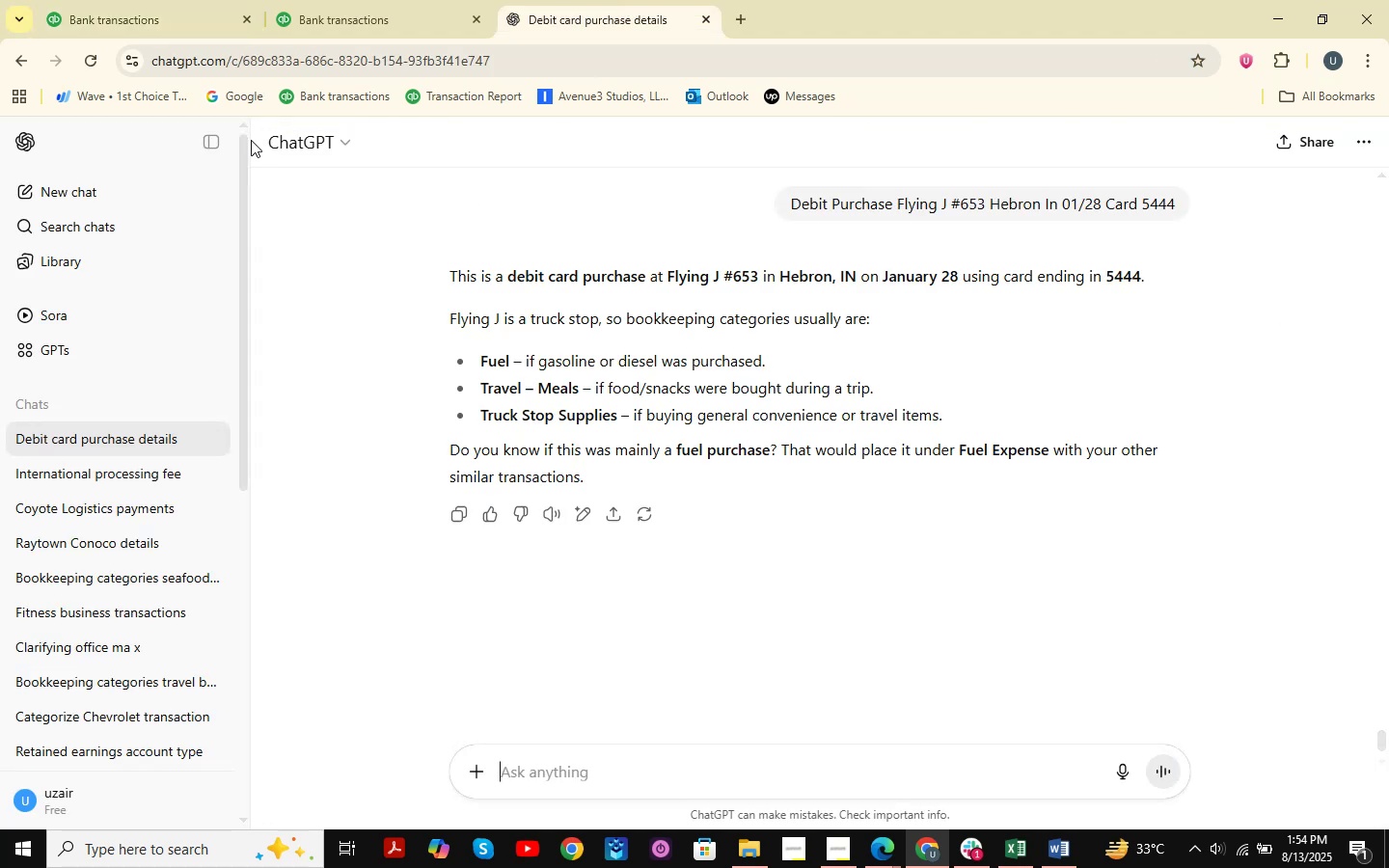 
left_click([743, 21])
 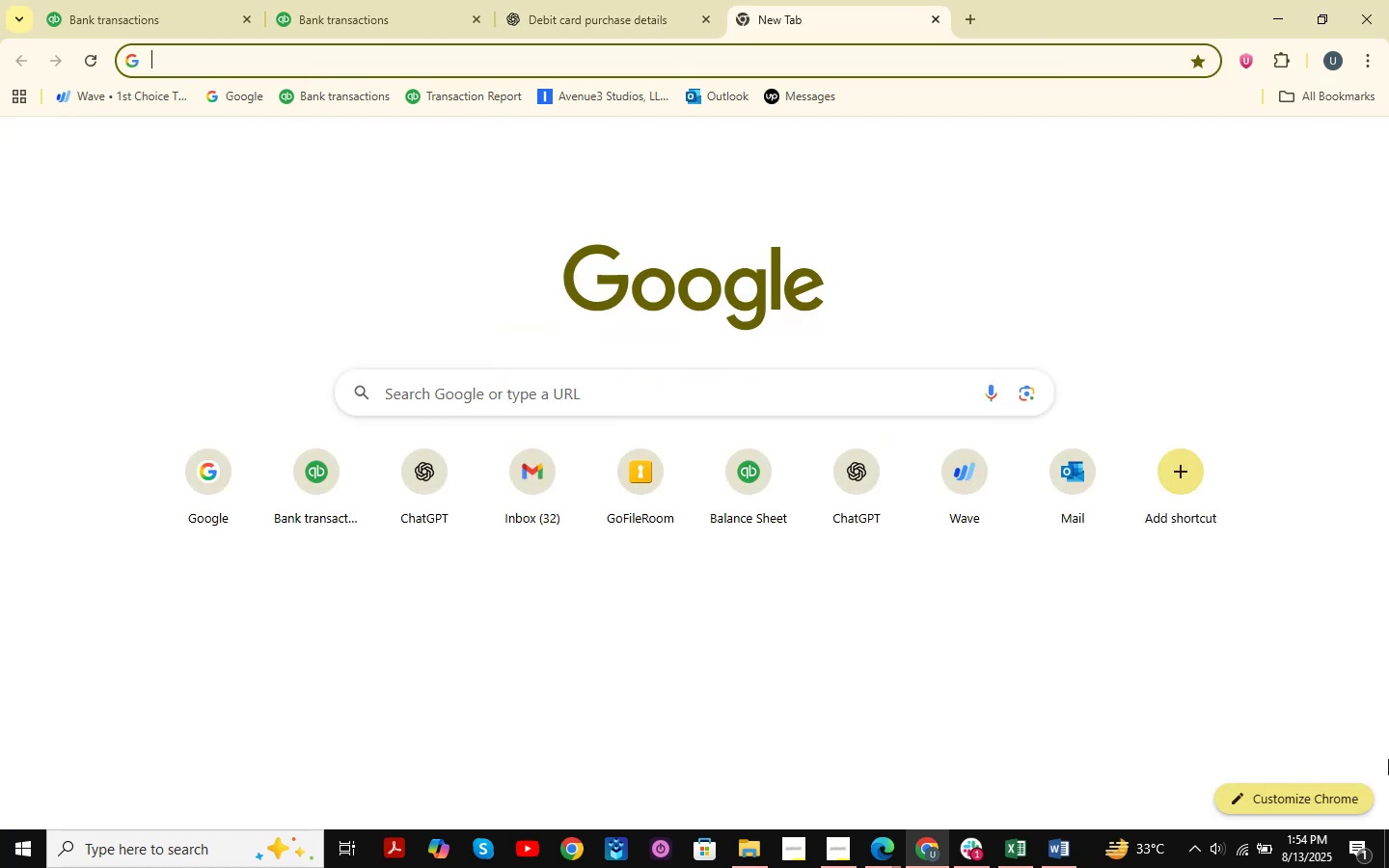 
key(G)
 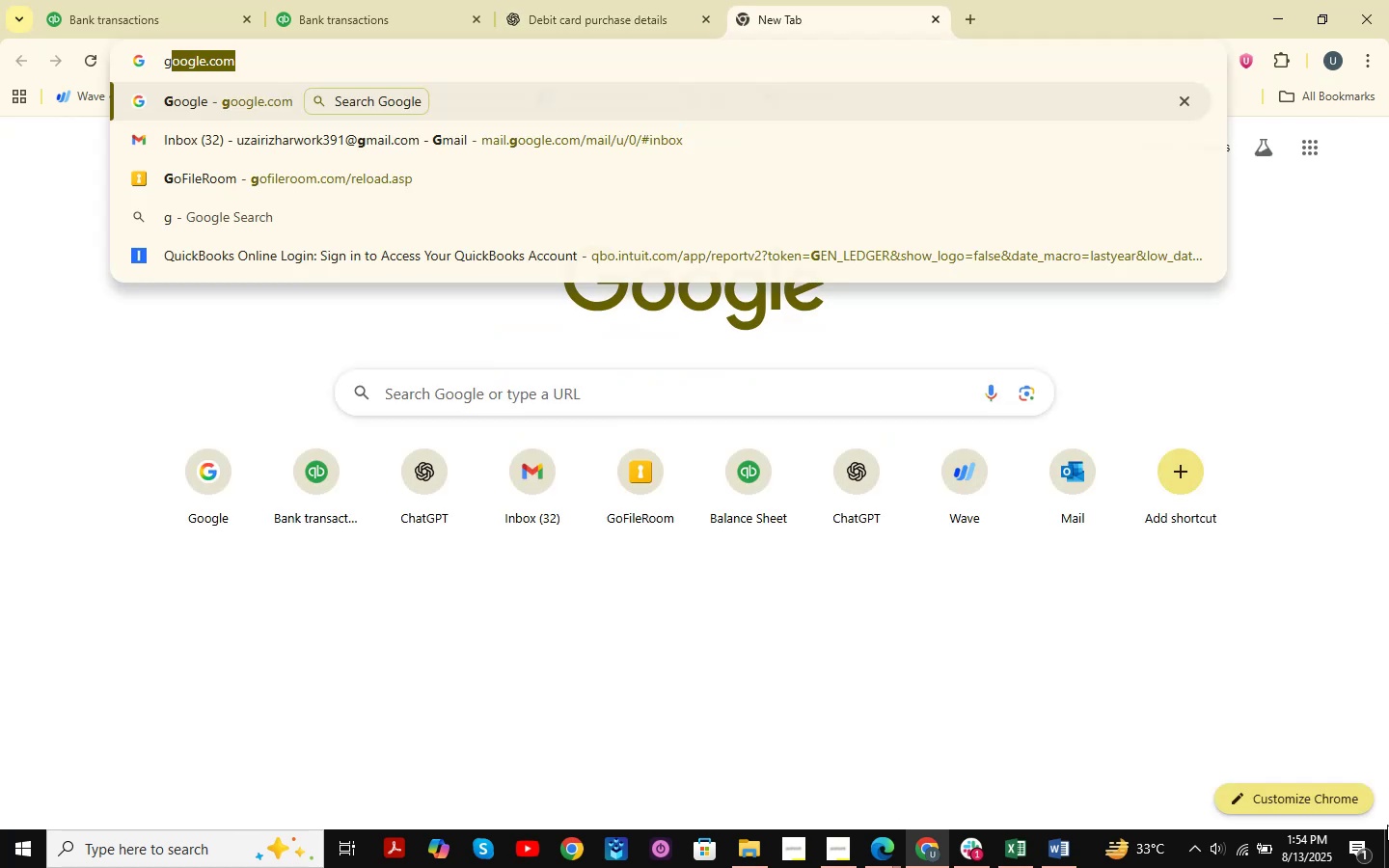 
key(NumpadEnter)
 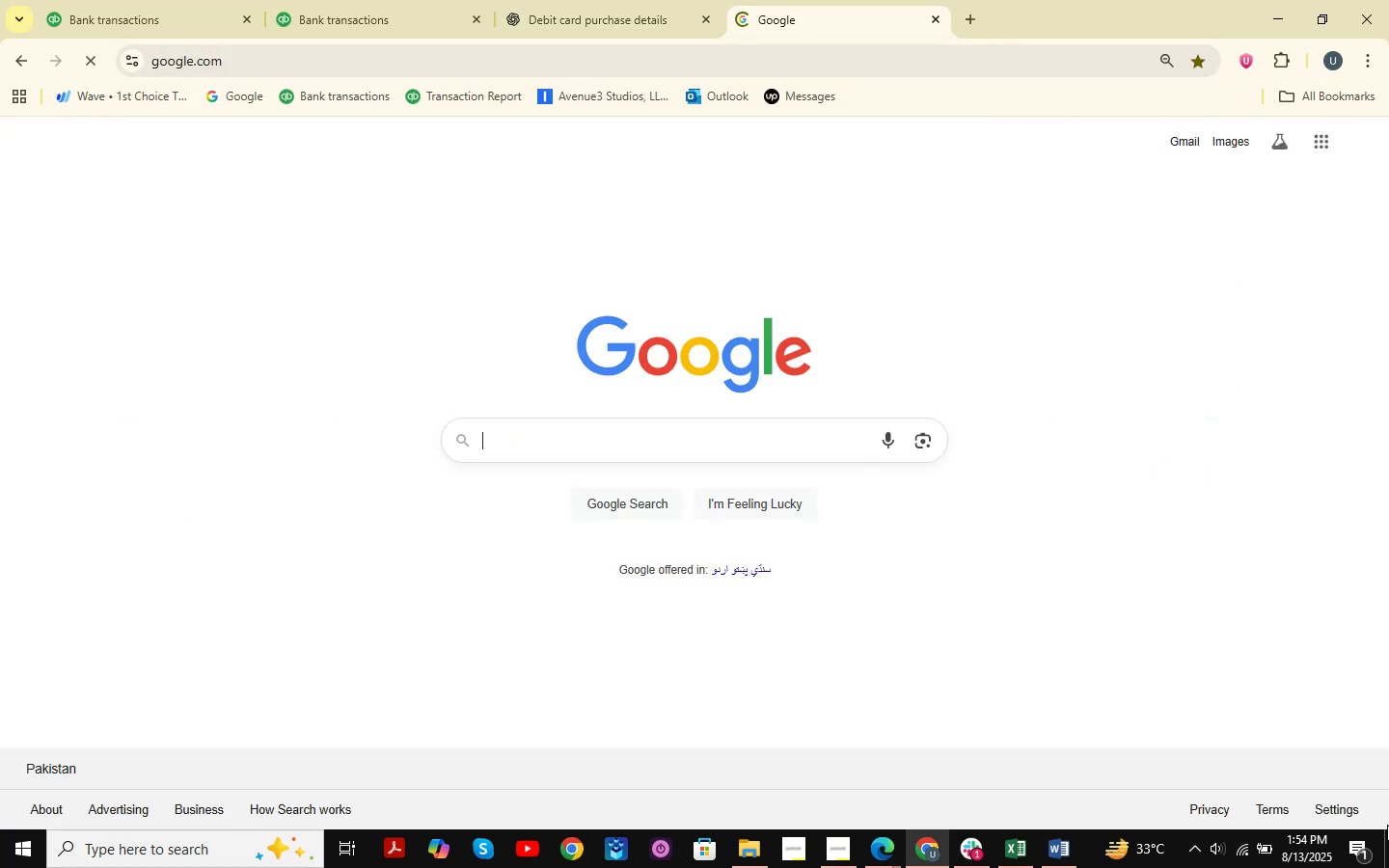 
key(Control+ControlLeft)
 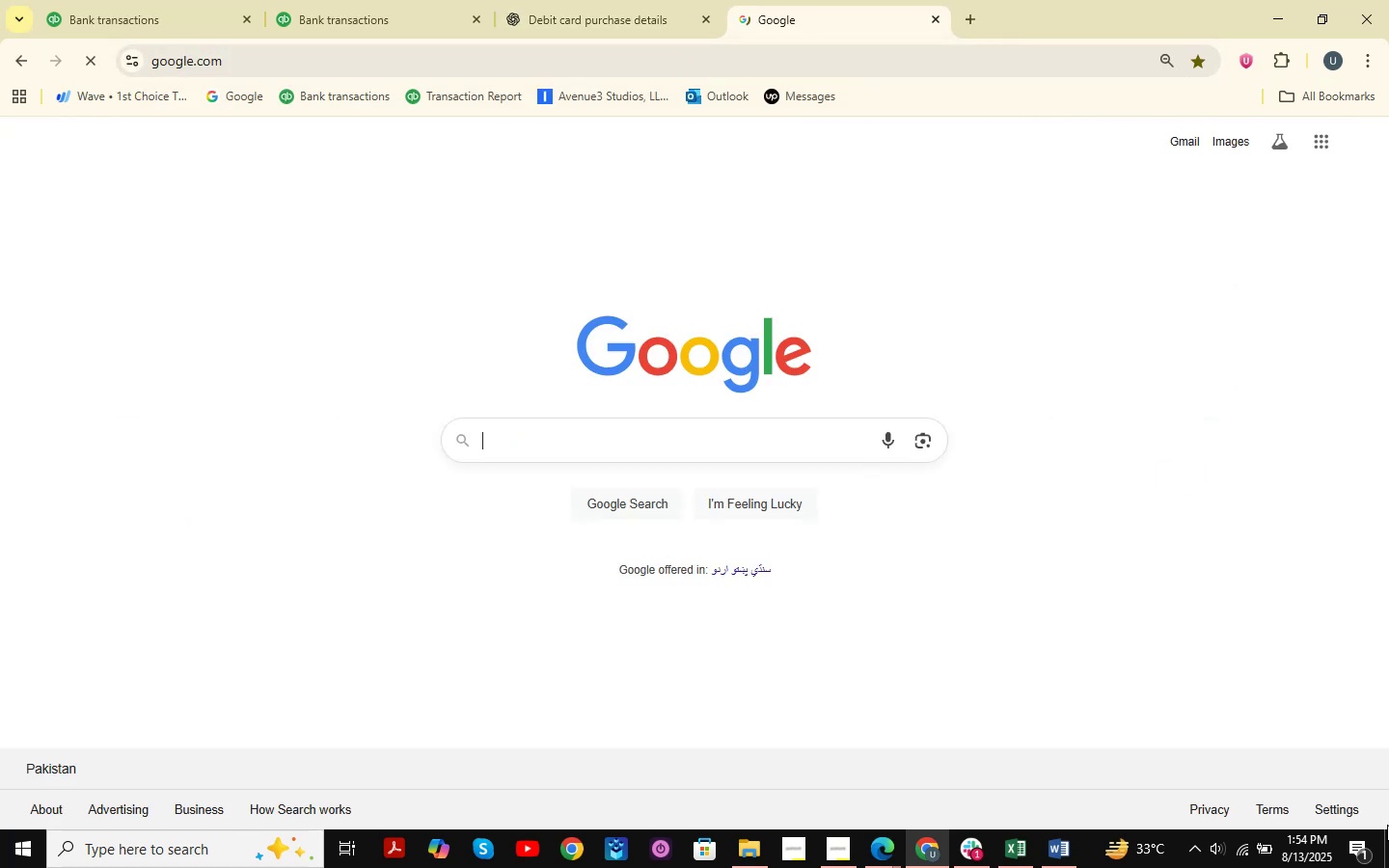 
key(Control+V)
 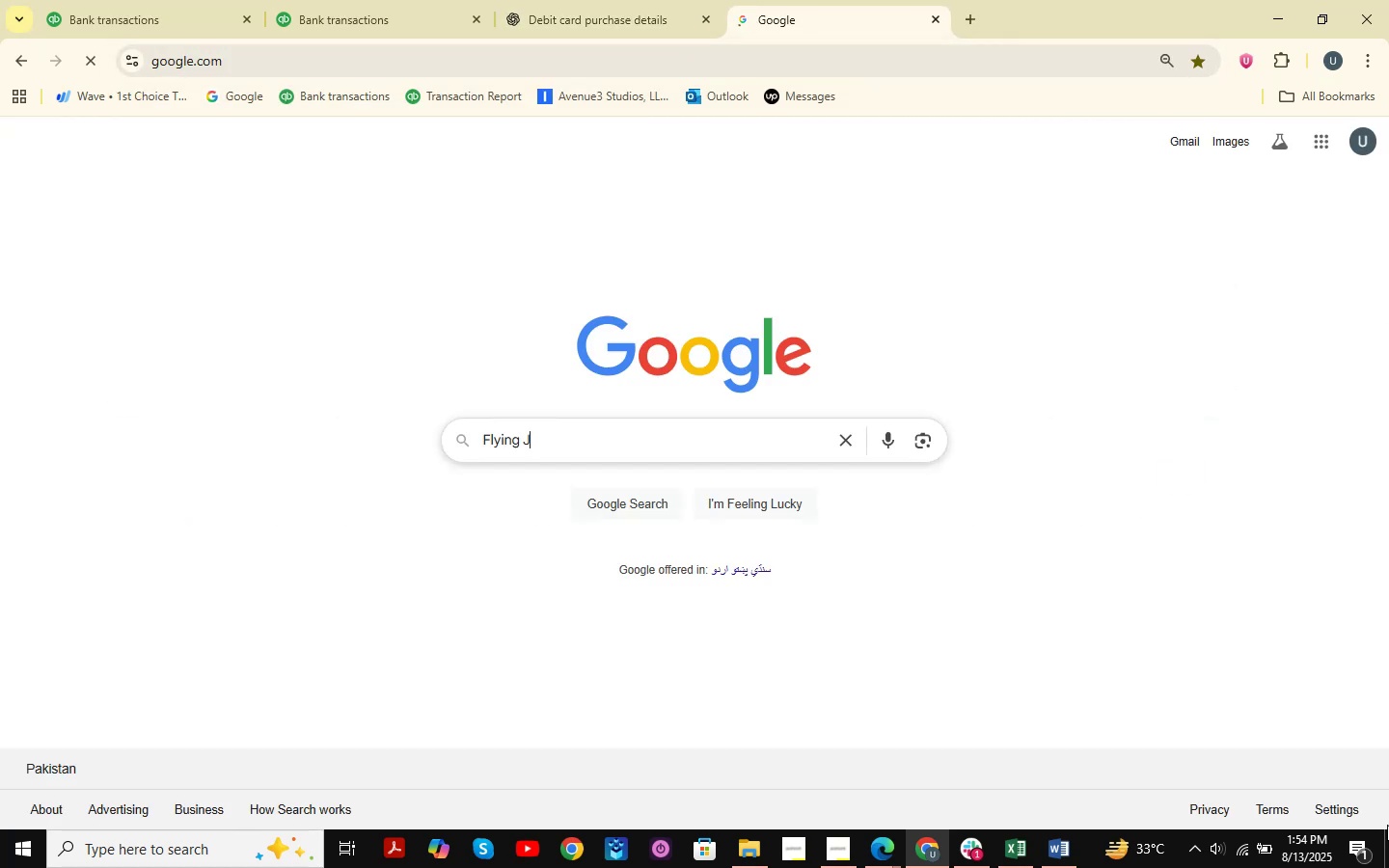 
key(Enter)
 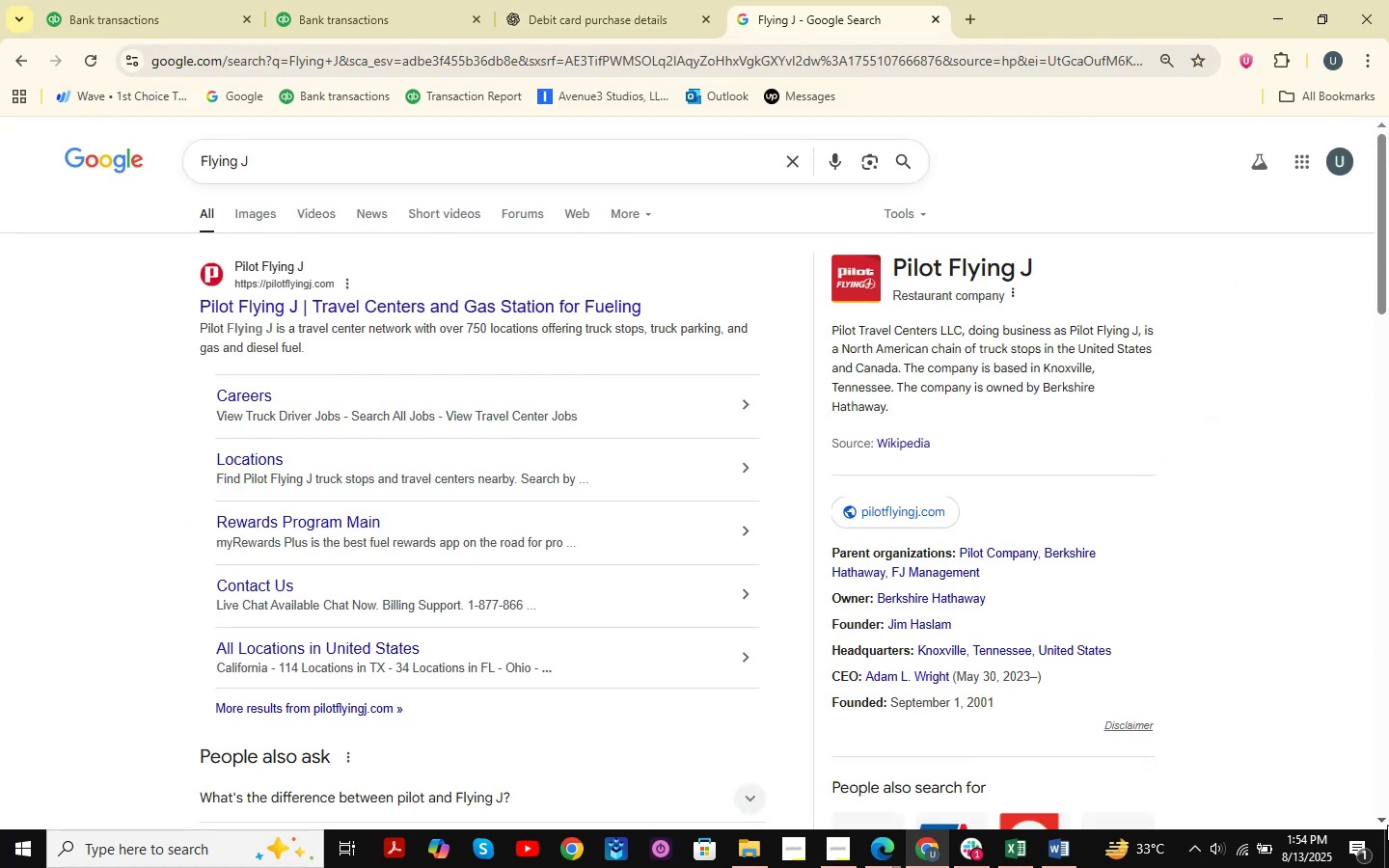 
mouse_move([469, 853])
 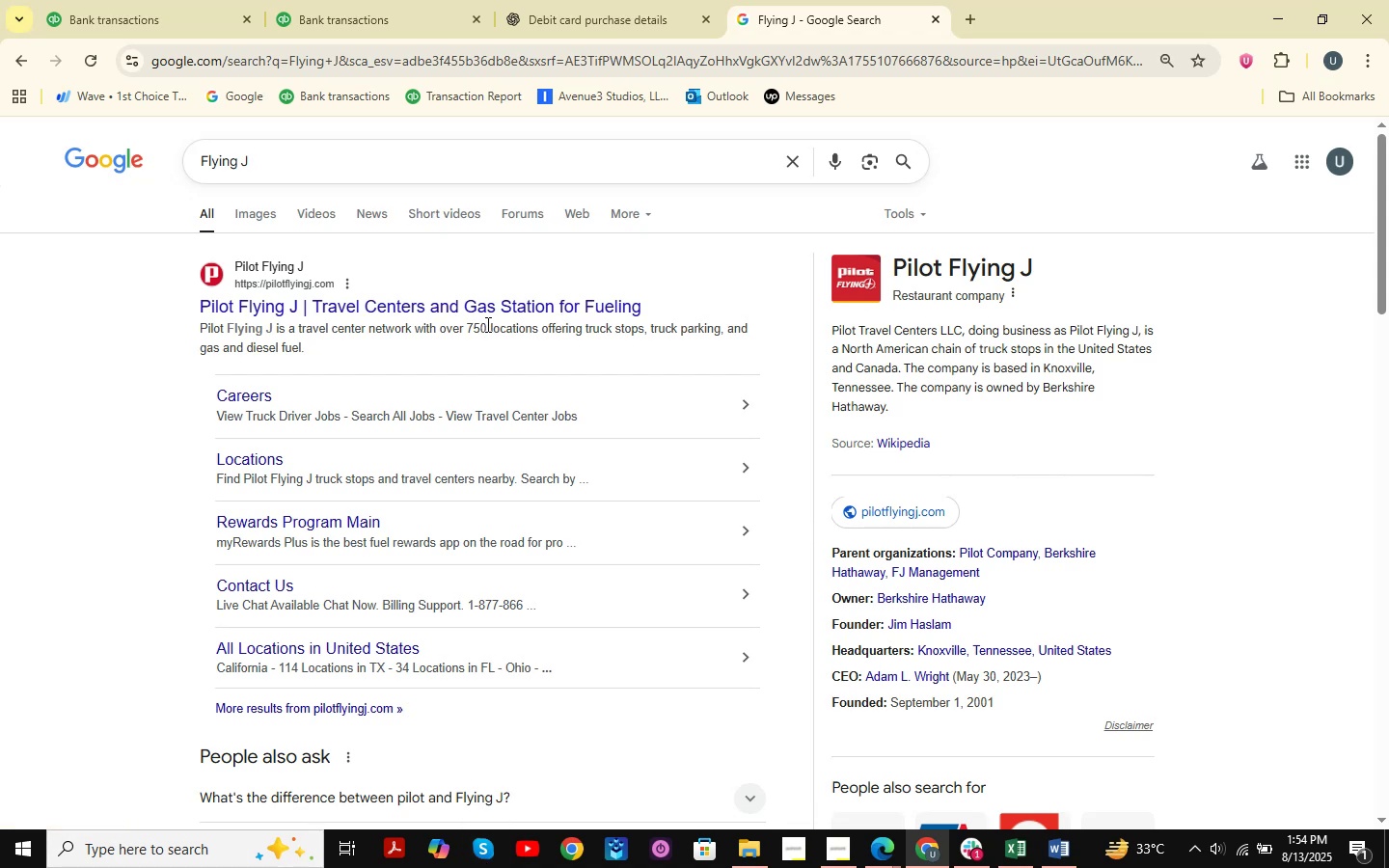 
wait(6.06)
 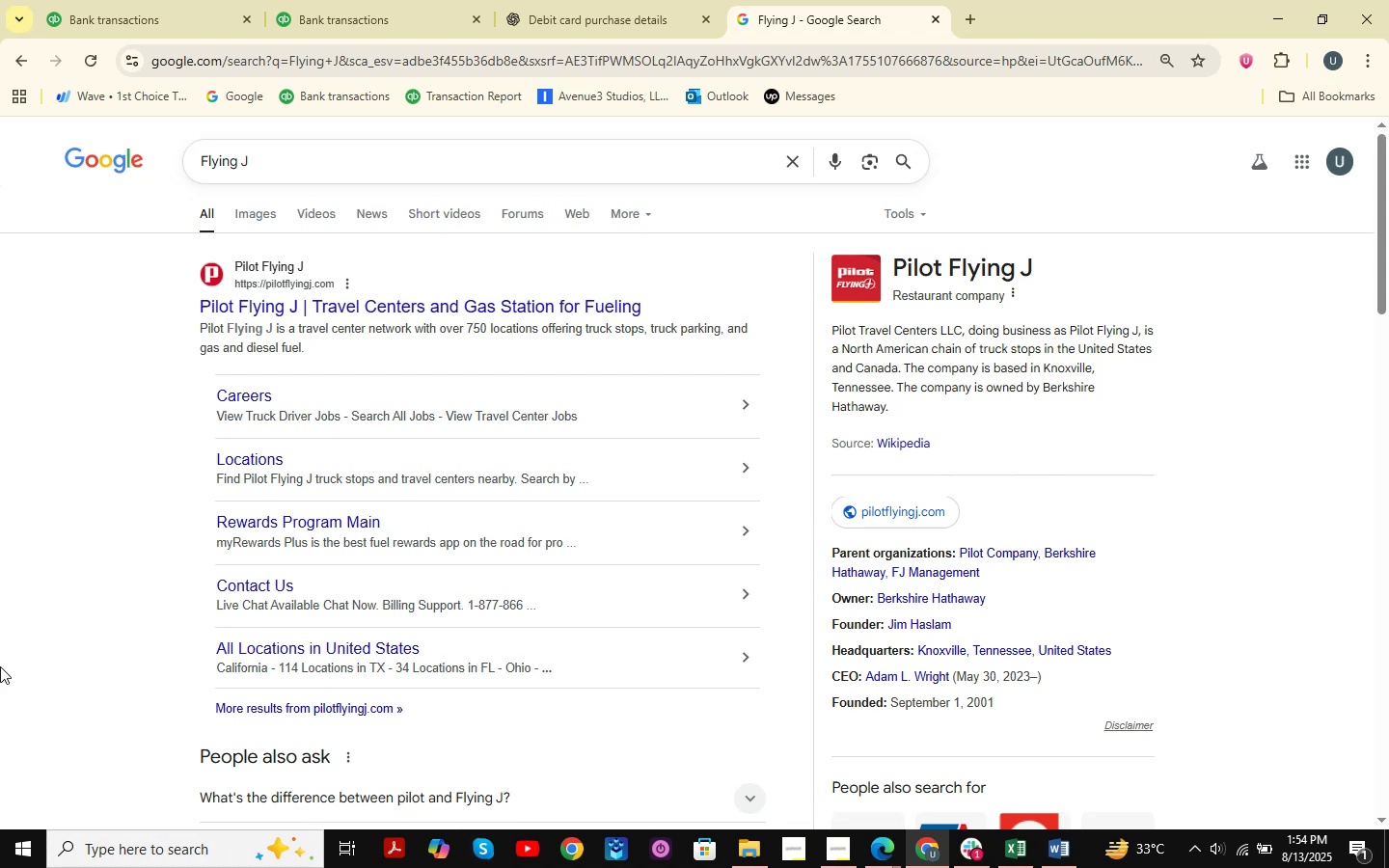 
left_click([356, 3])
 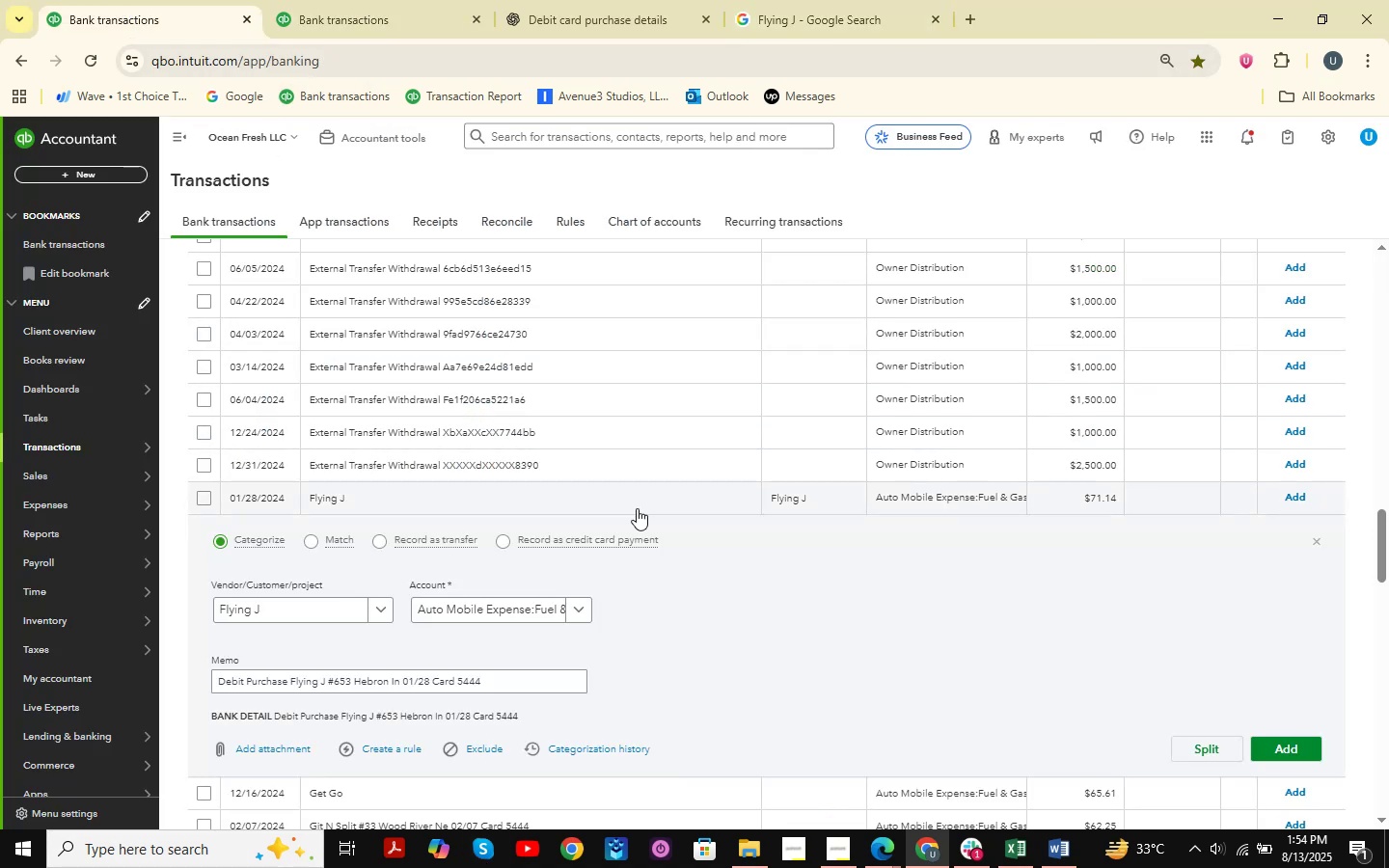 
left_click([1315, 542])
 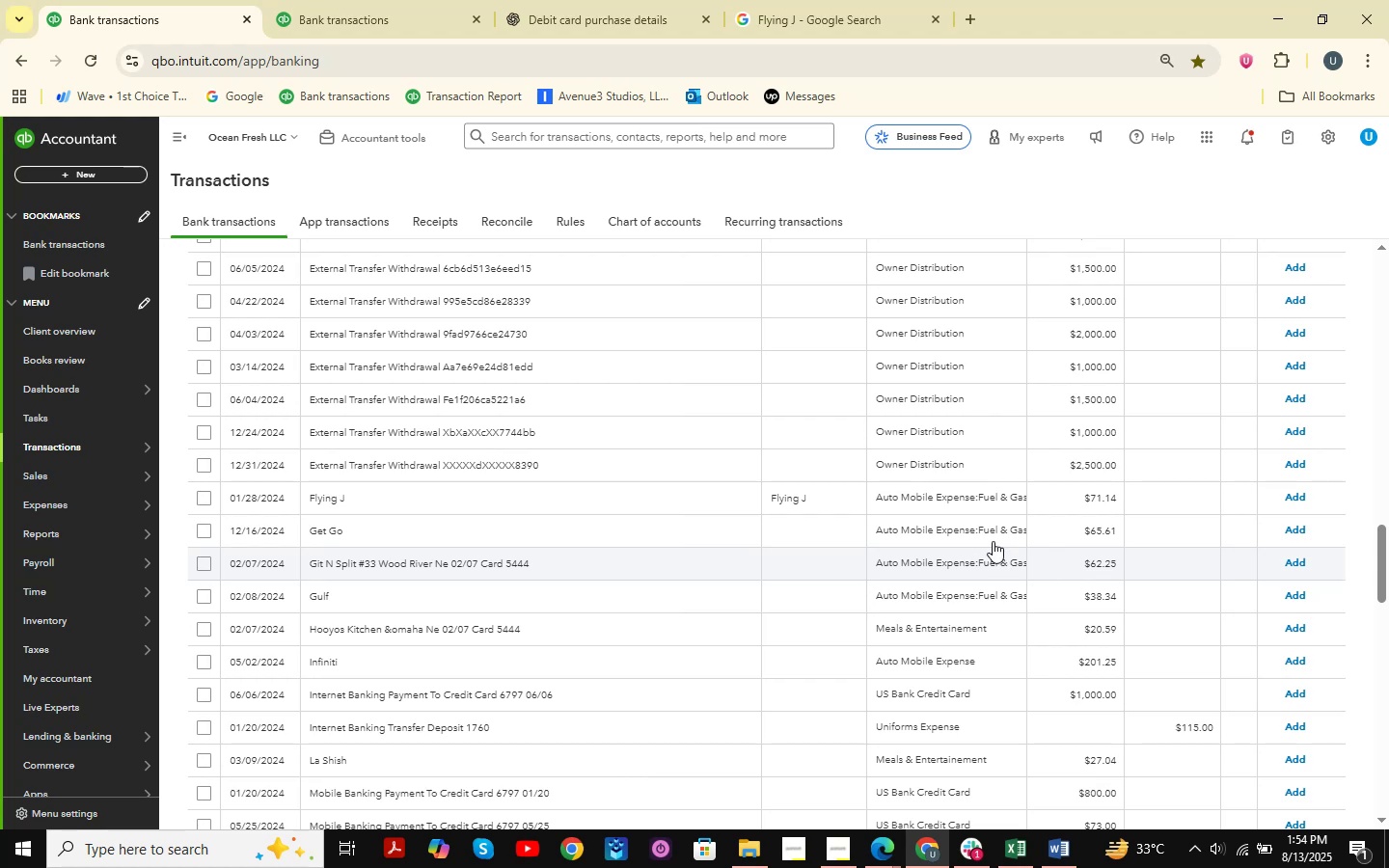 
scroll: coordinate [778, 589], scroll_direction: up, amount: 1.0
 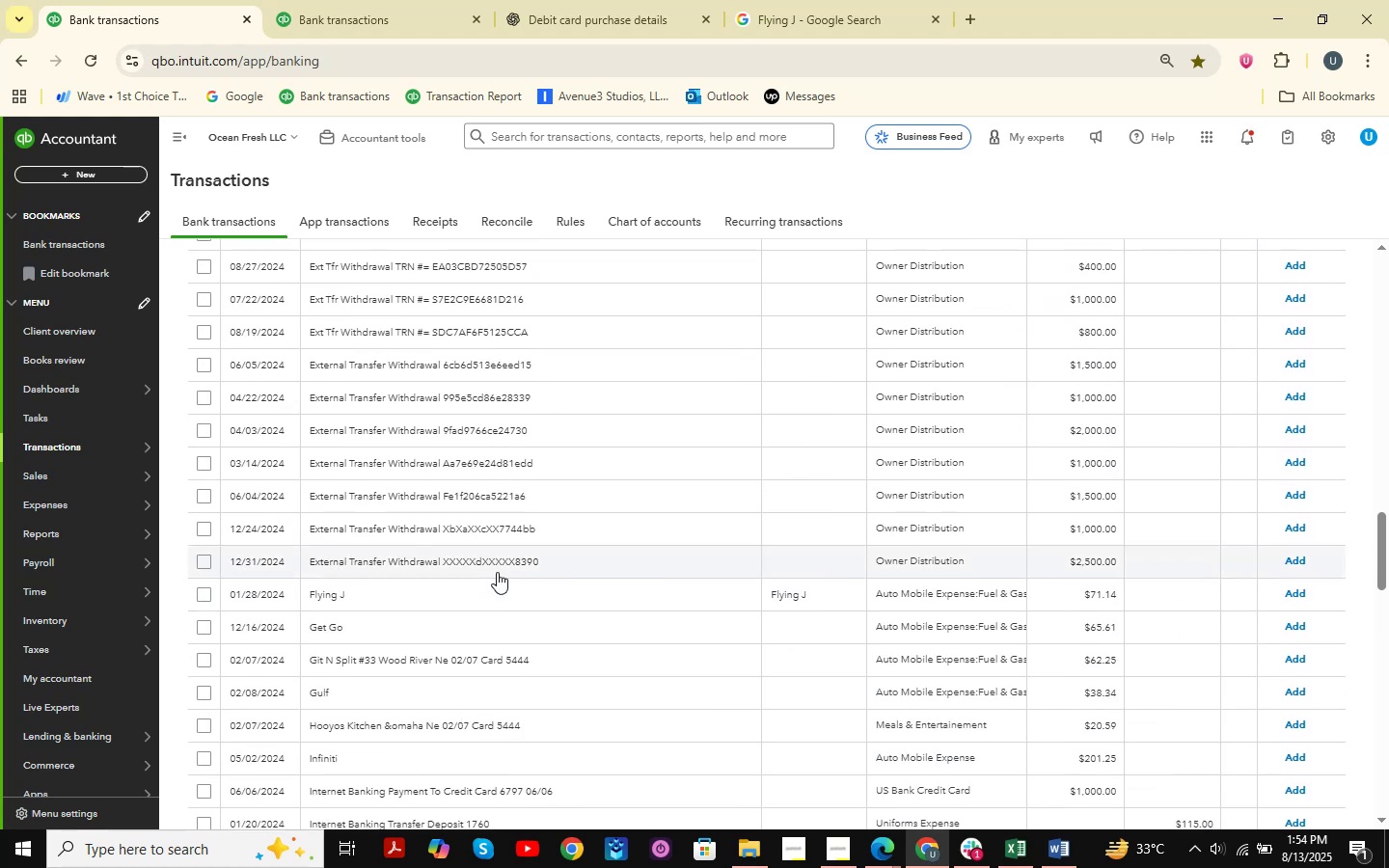 
scroll: coordinate [497, 572], scroll_direction: down, amount: 1.0
 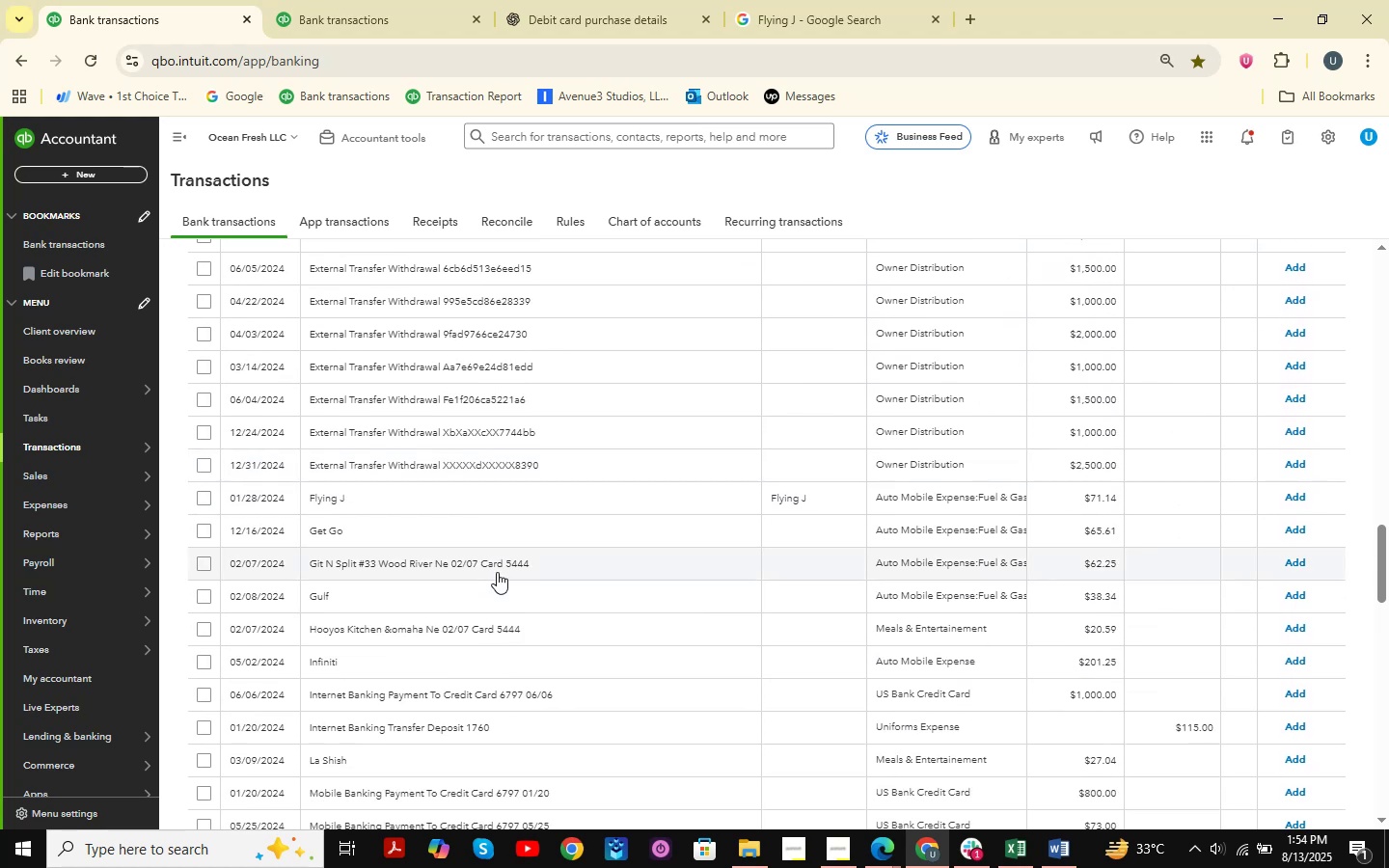 
scroll: coordinate [497, 572], scroll_direction: up, amount: 1.0
 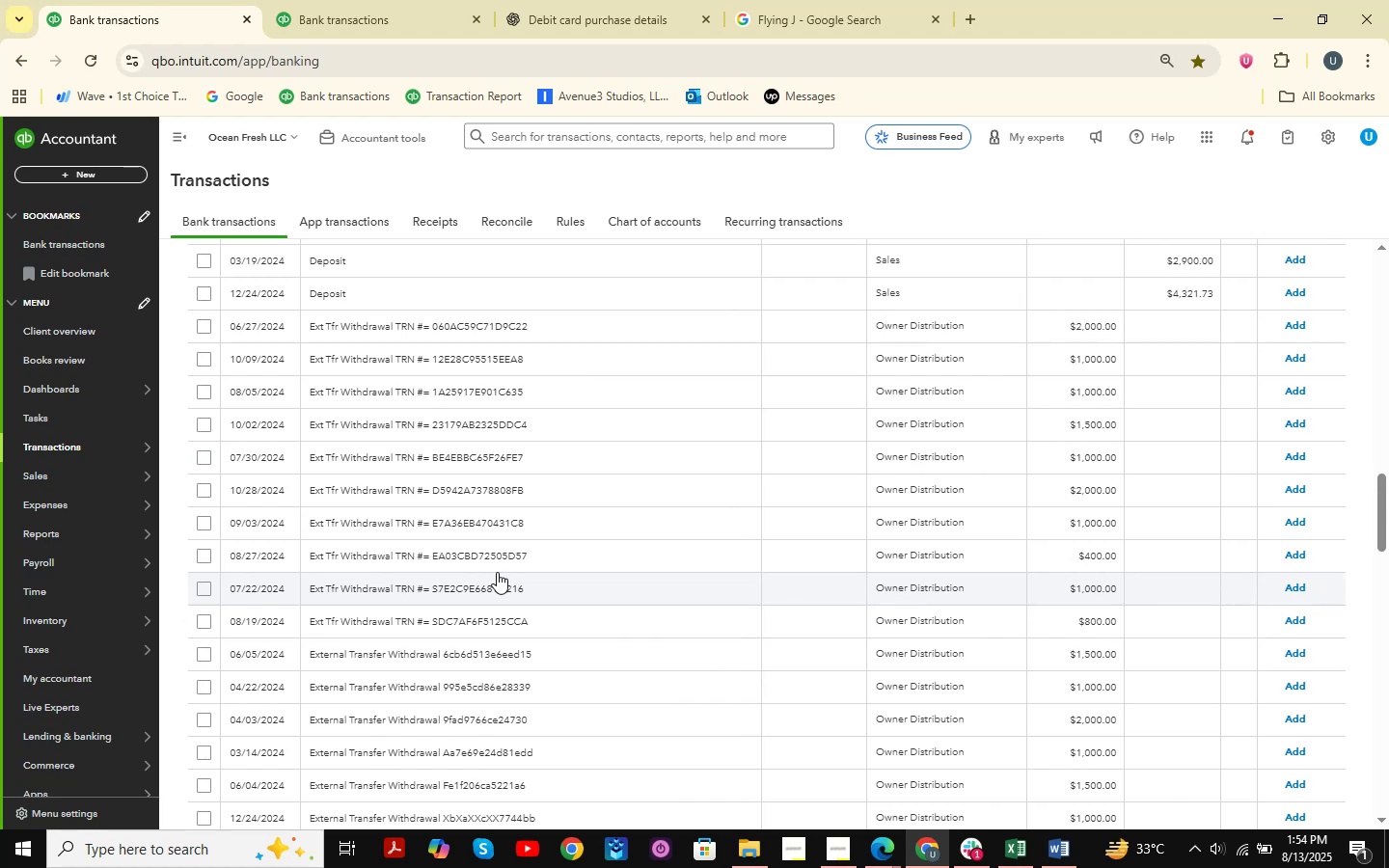 
scroll: coordinate [586, 589], scroll_direction: down, amount: 22.0
 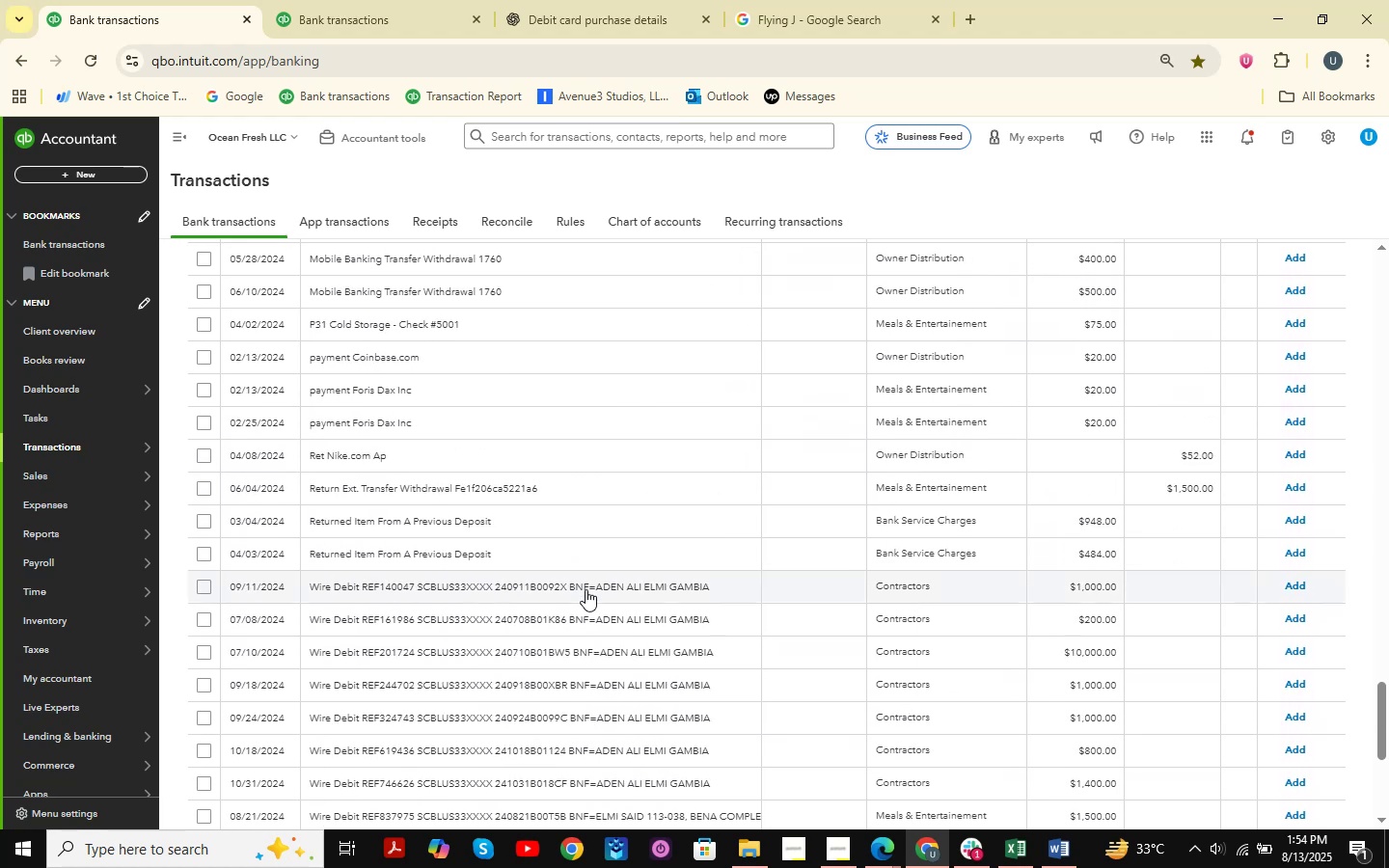 
scroll: coordinate [584, 585], scroll_direction: up, amount: 15.0
 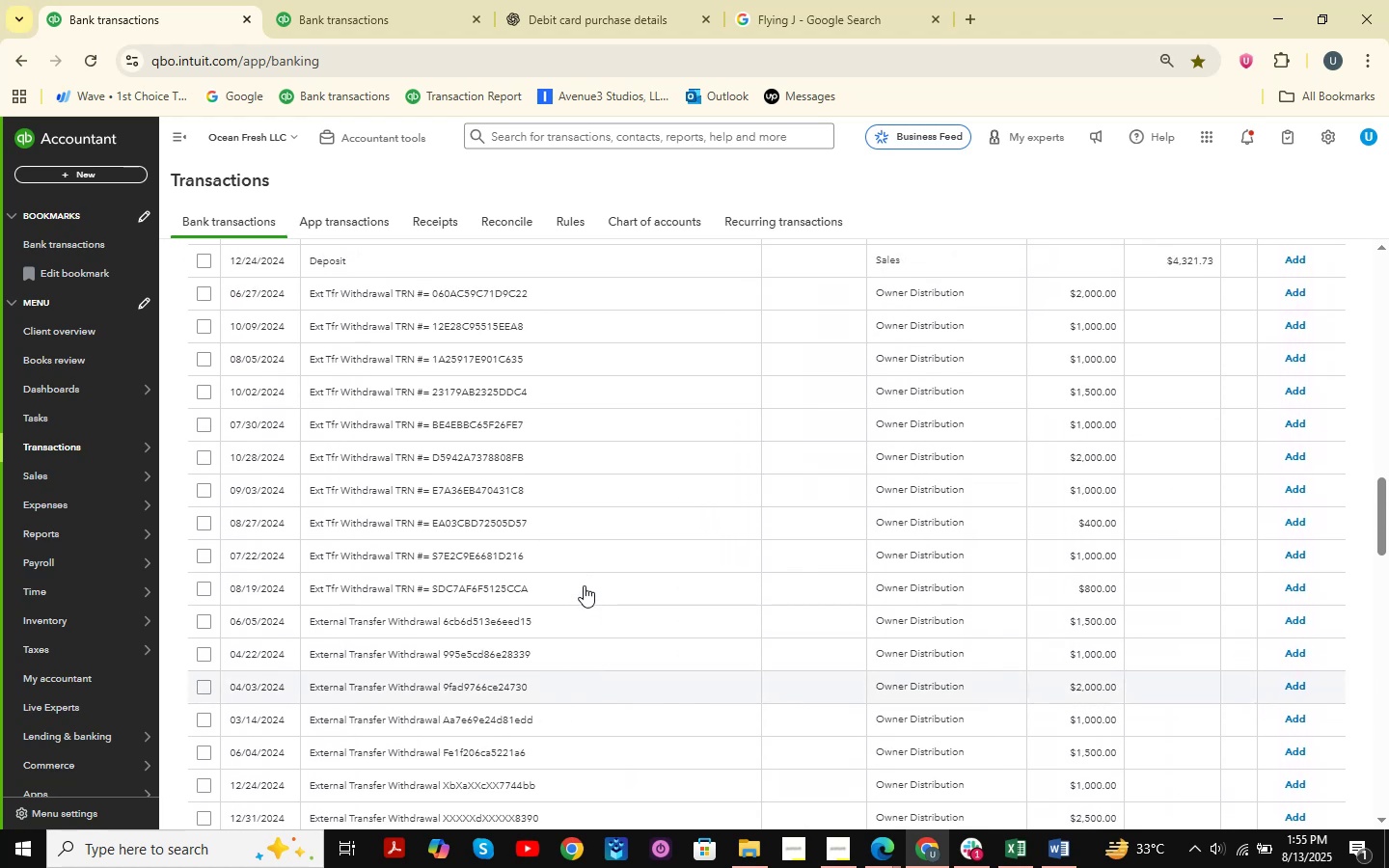 
scroll: coordinate [470, 396], scroll_direction: down, amount: 6.0
 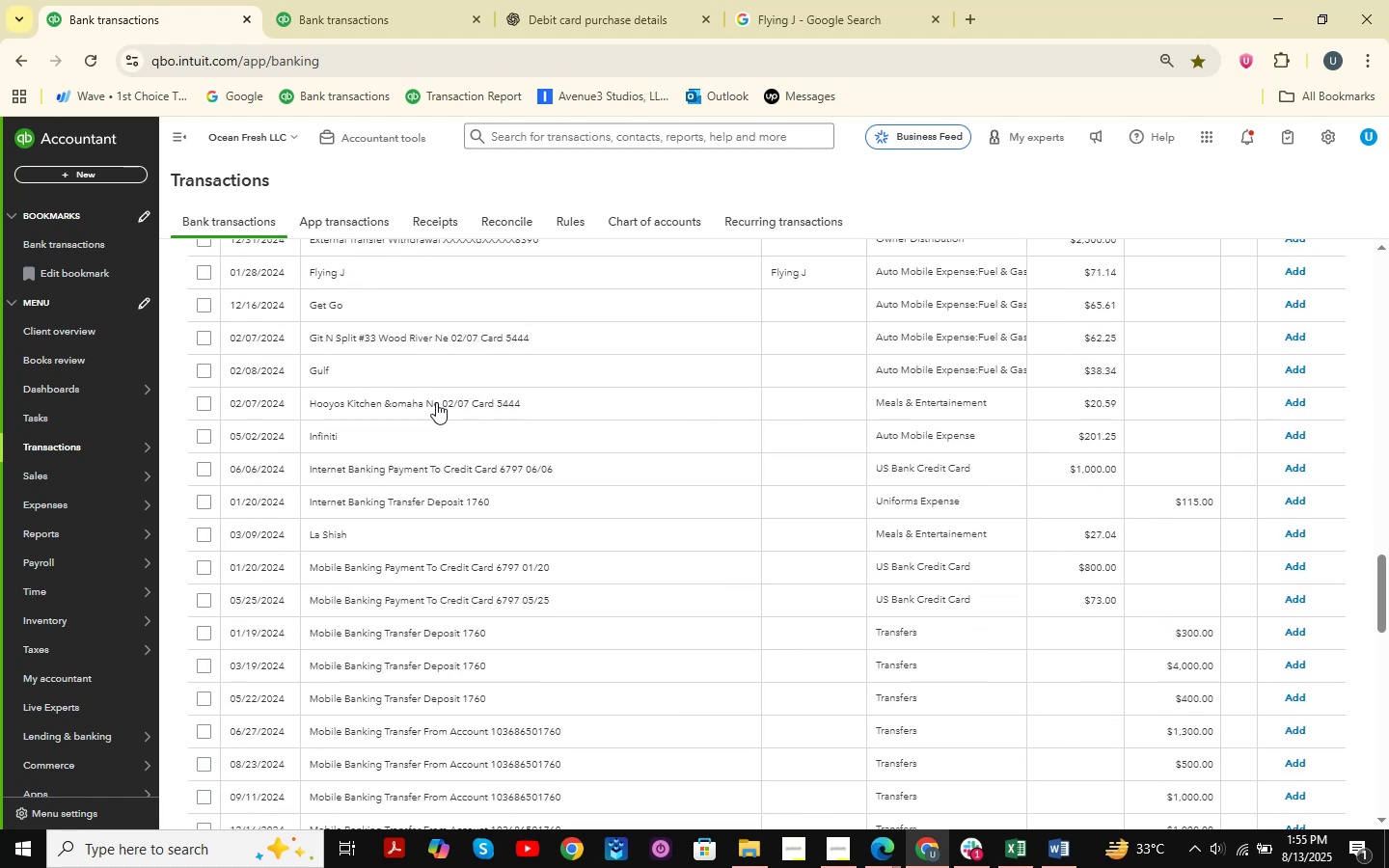 
scroll: coordinate [395, 381], scroll_direction: up, amount: 2.0
 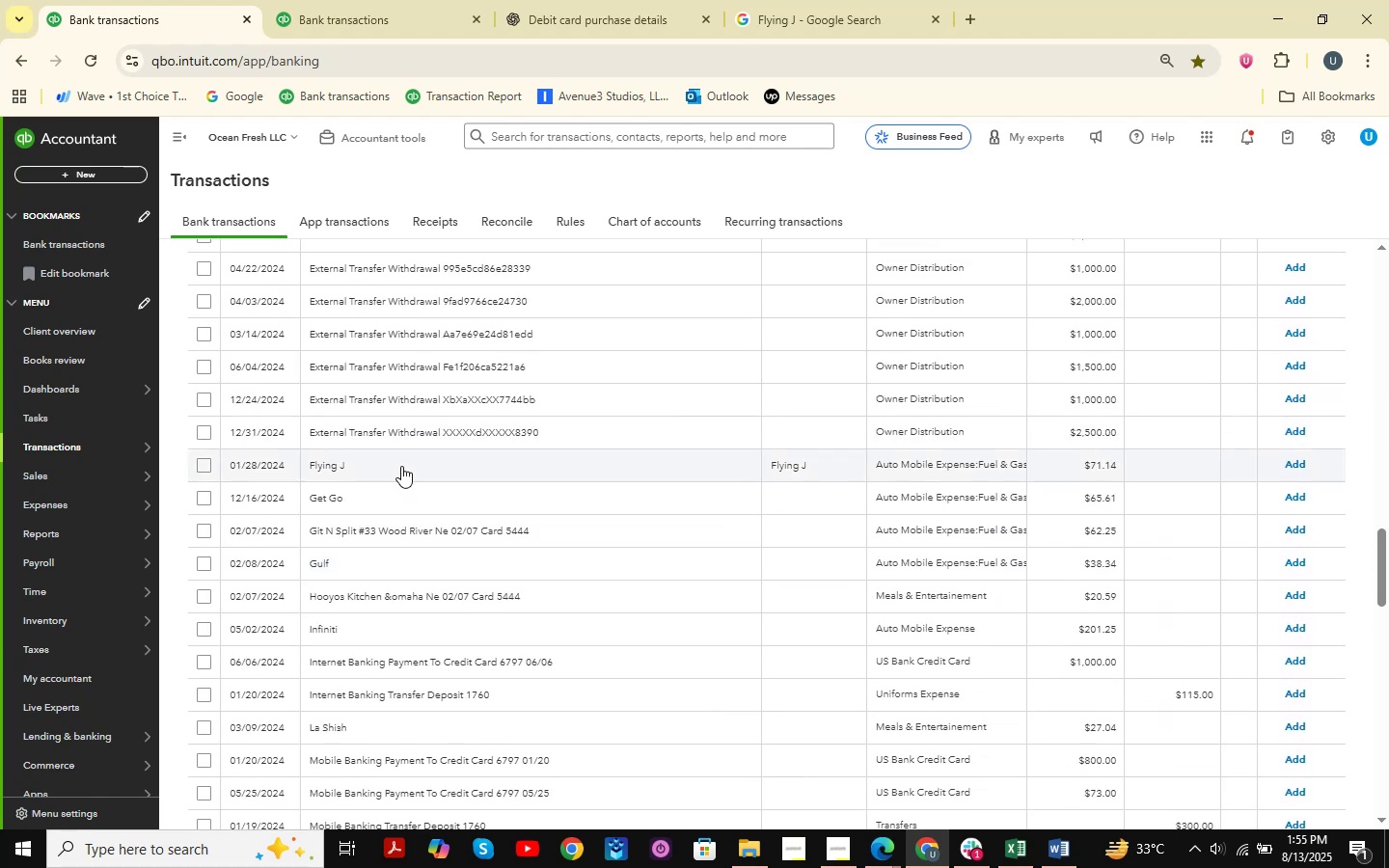 
left_click([376, 465])
 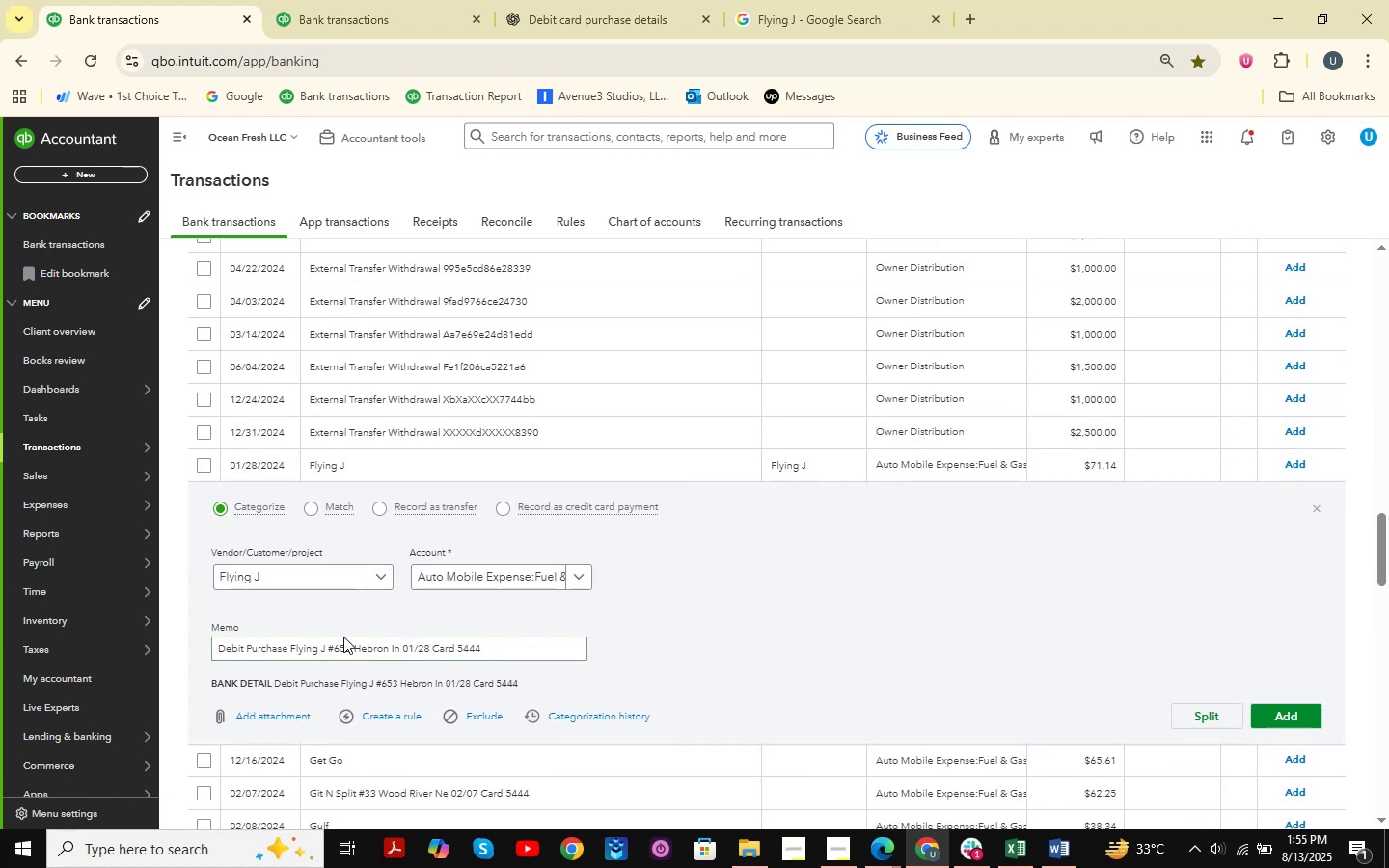 
left_click_drag(start_coordinate=[503, 645], to_coordinate=[196, 612])
 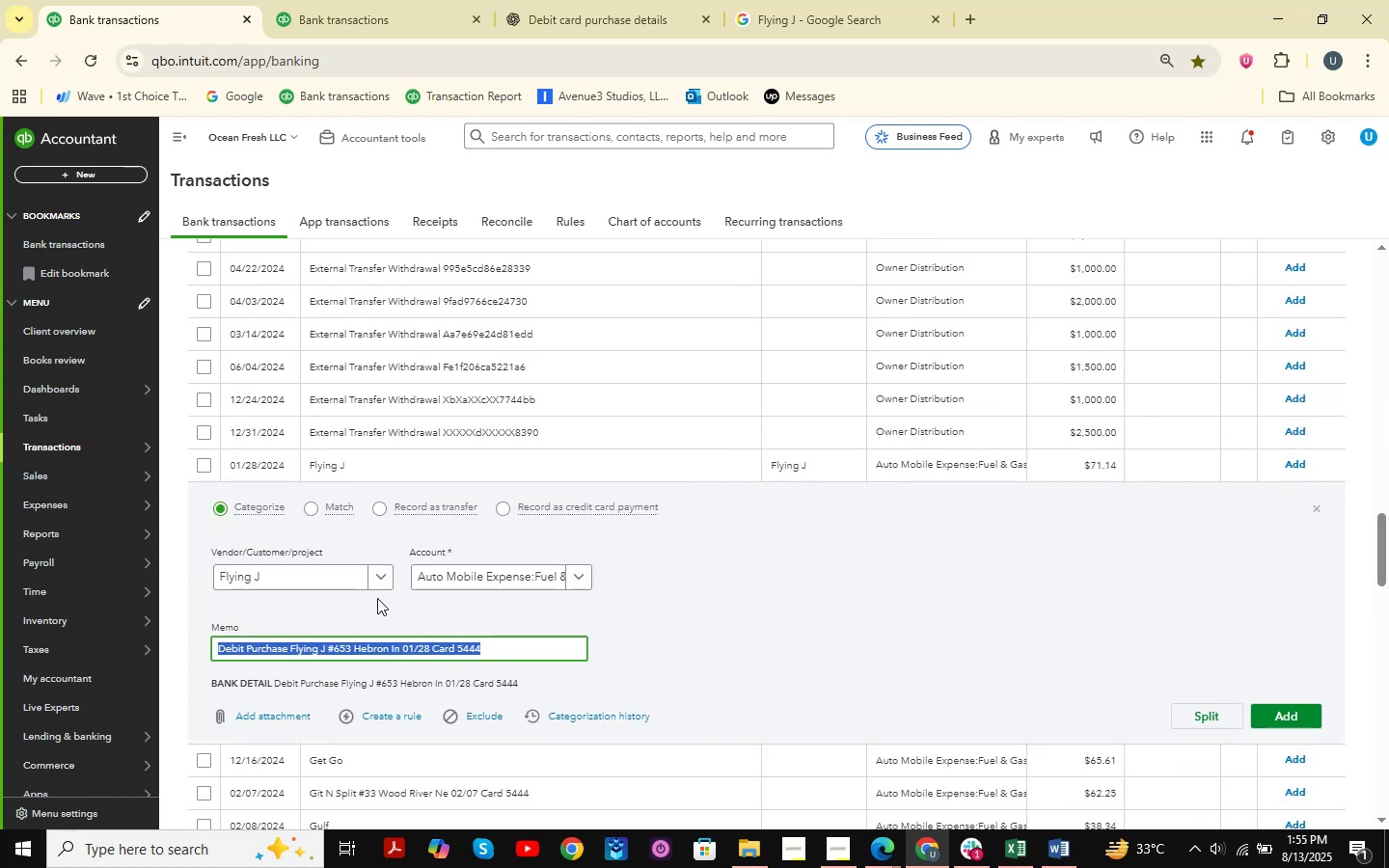 
key(Control+C)
 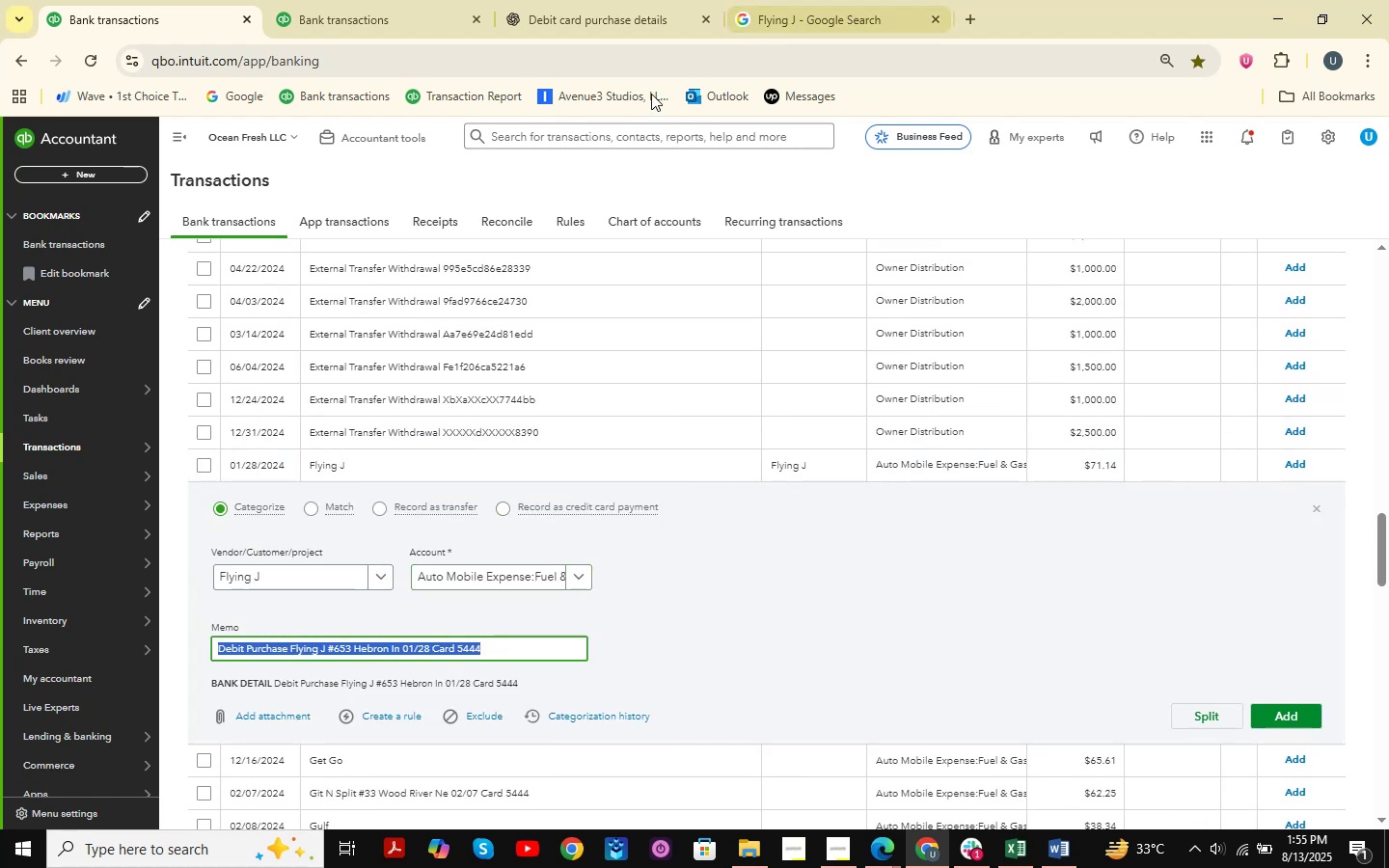 
left_click([640, 0])
 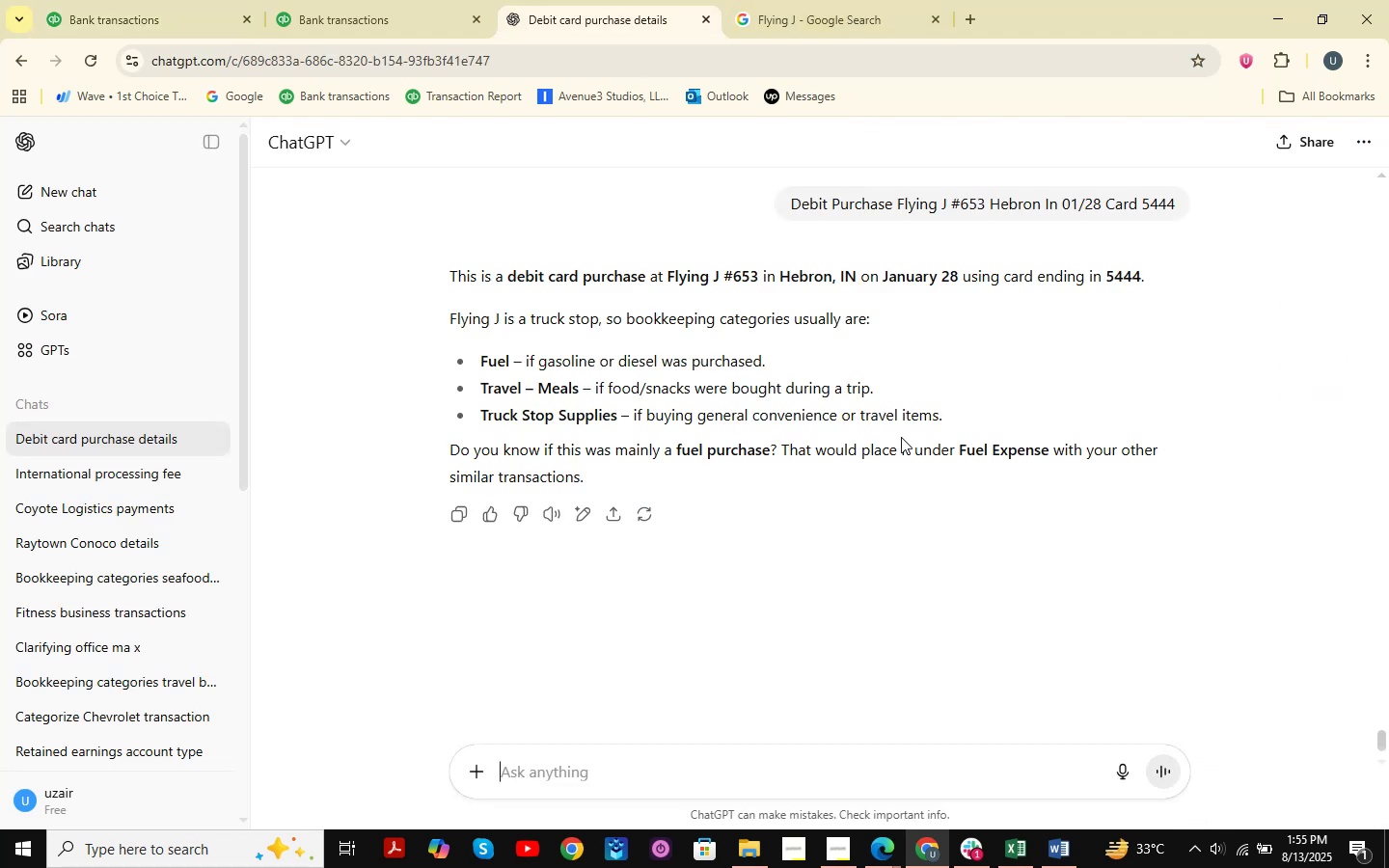 
key(Control+ControlLeft)
 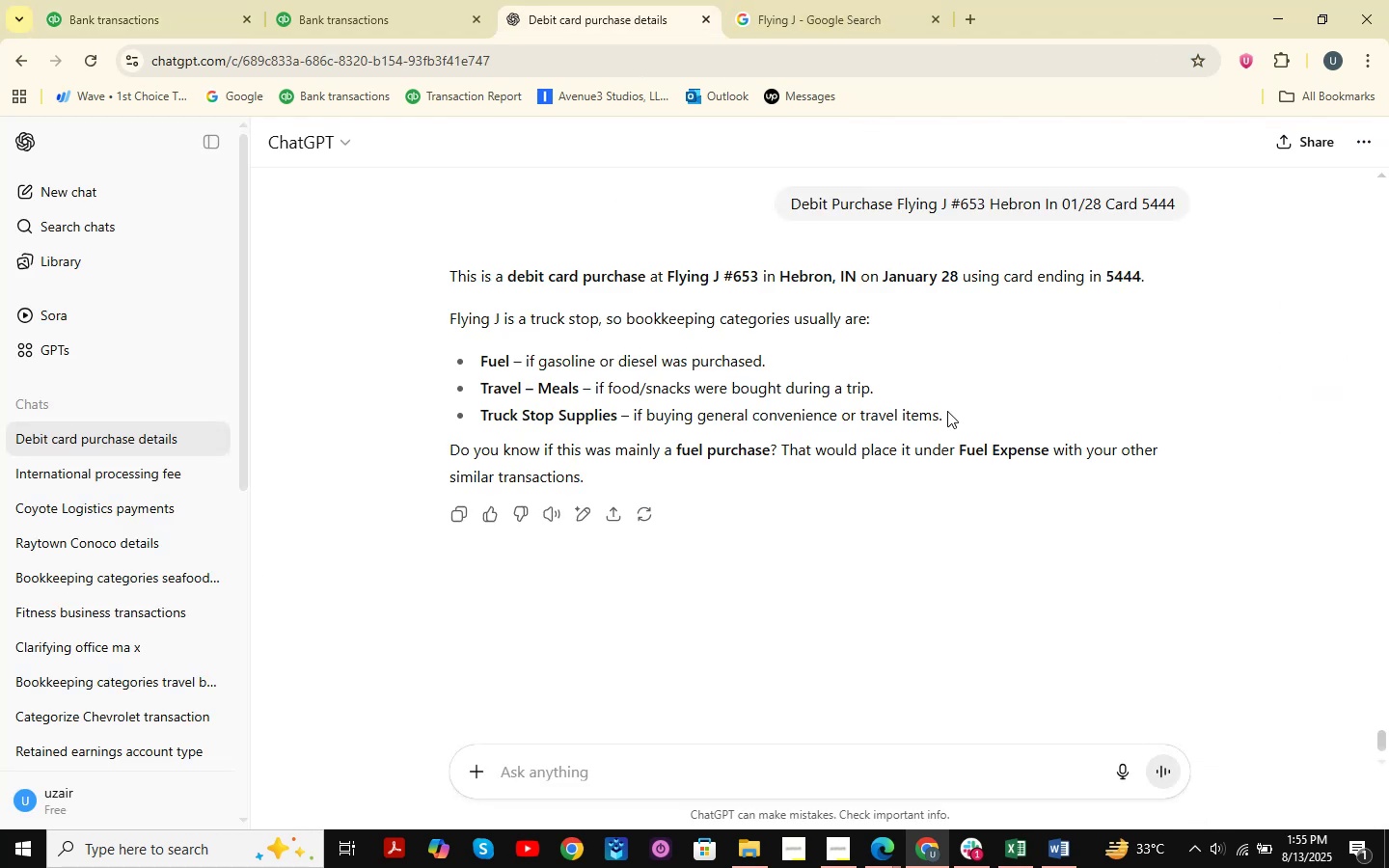 
key(Control+V)
 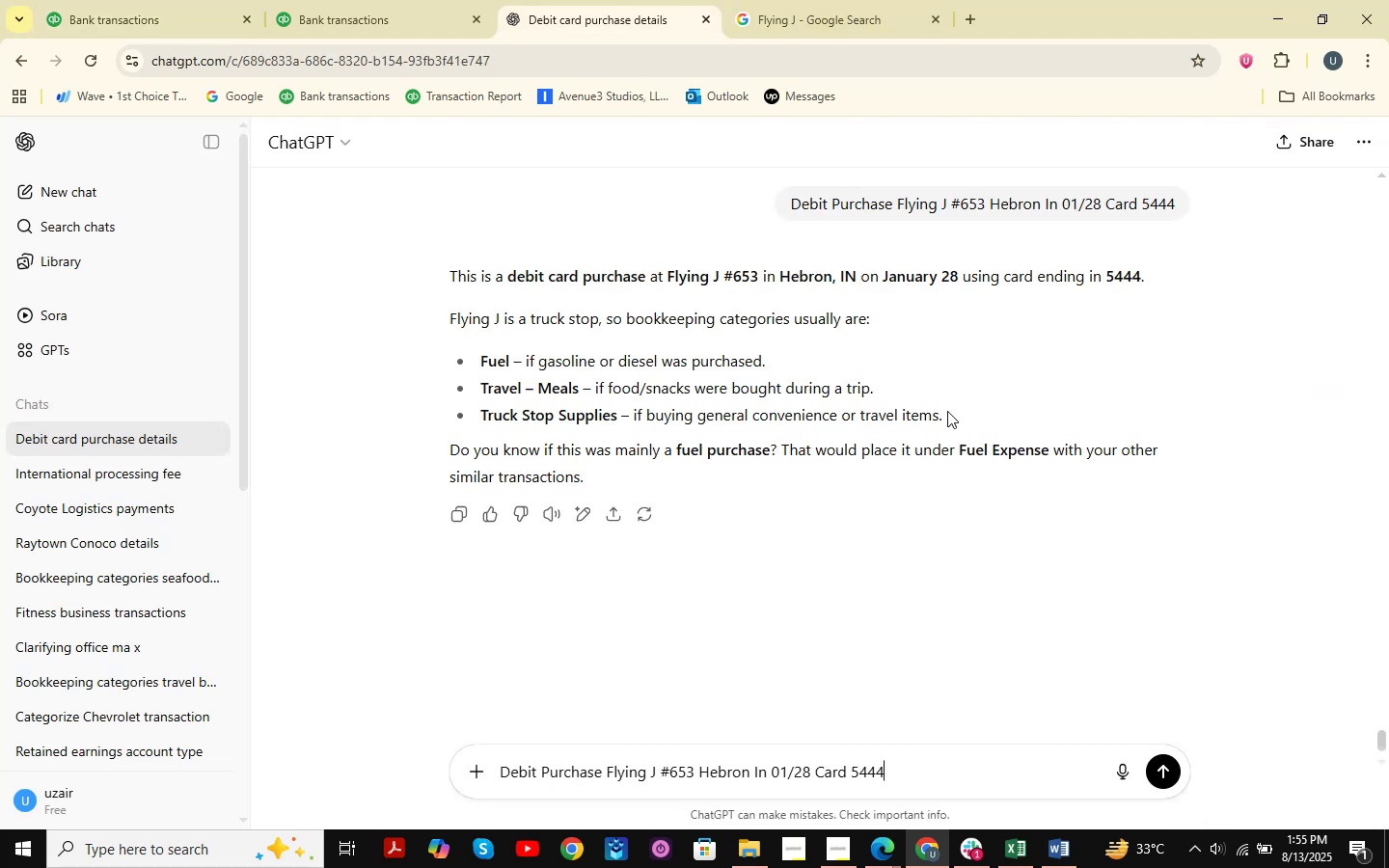 
key(NumpadEnter)
 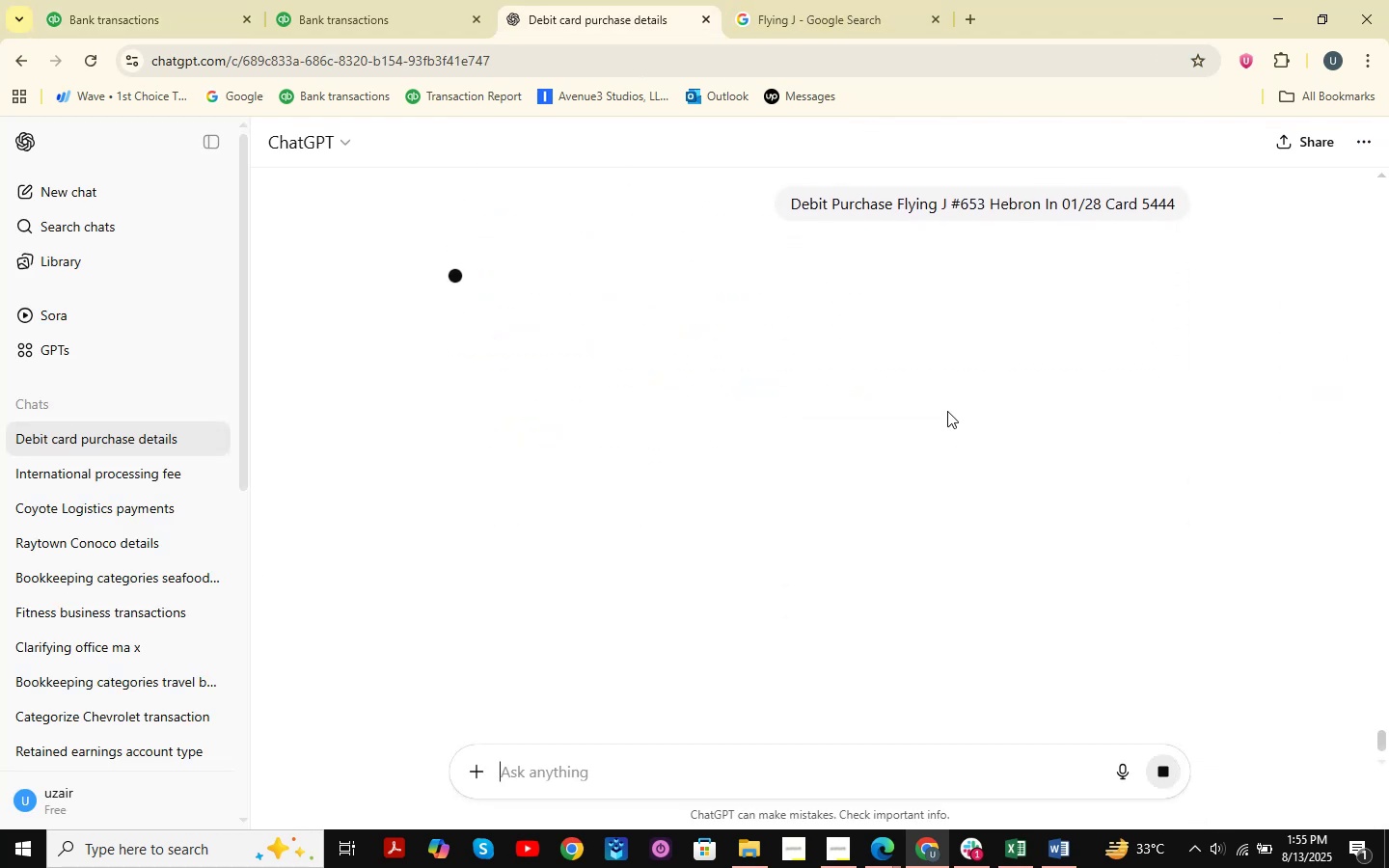 
left_click([923, 5])
 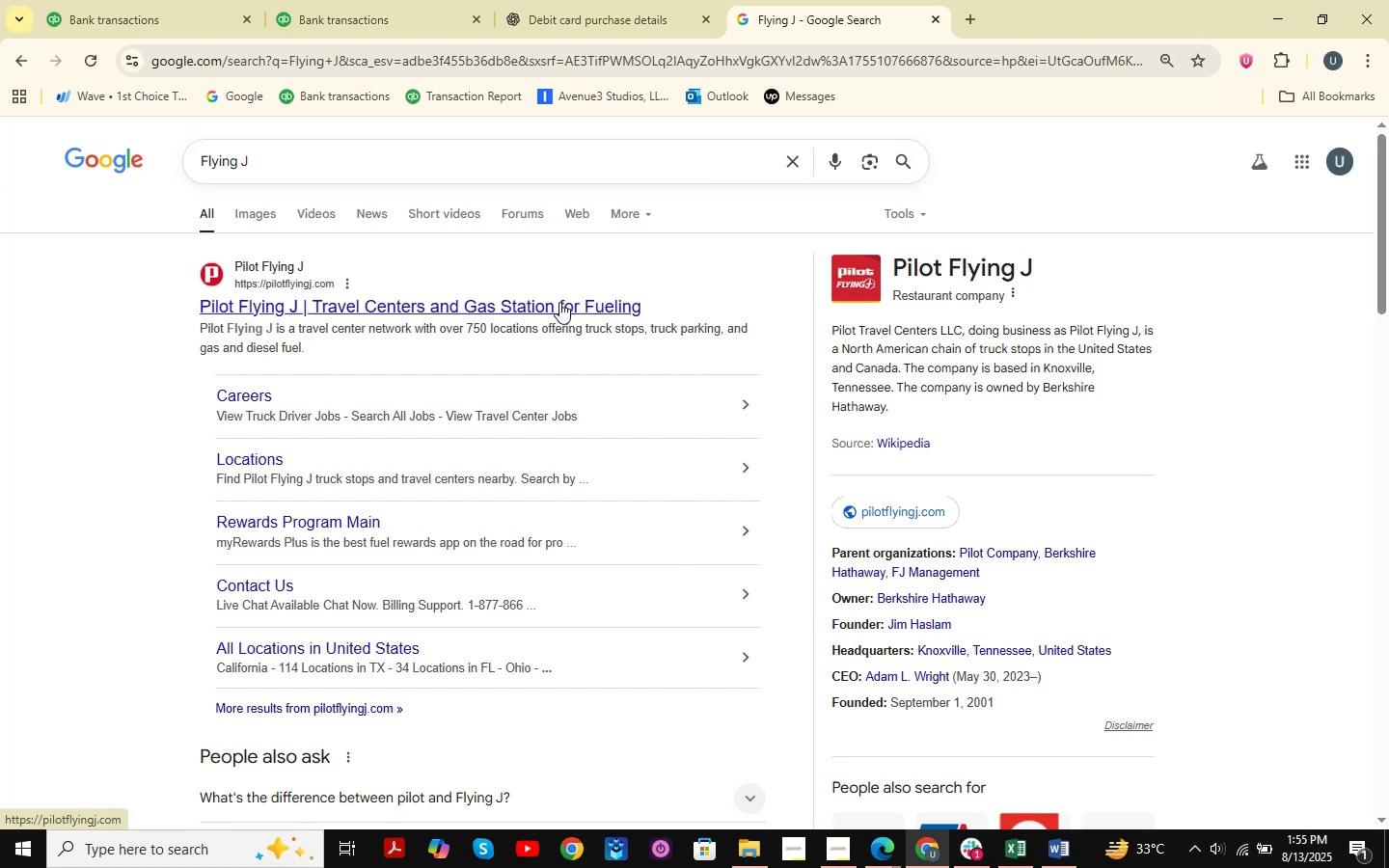 
left_click([175, 0])
 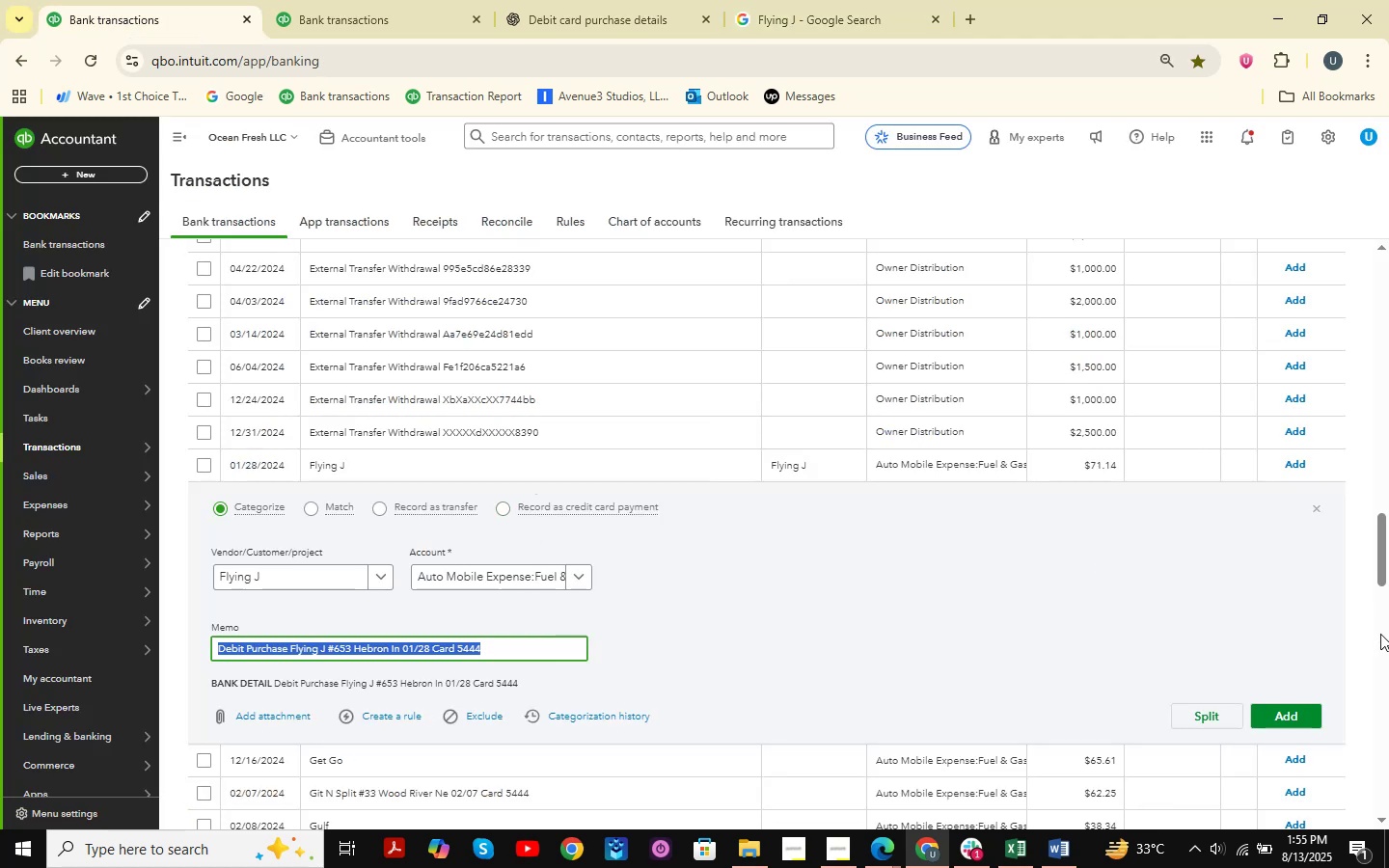 
left_click([1296, 709])
 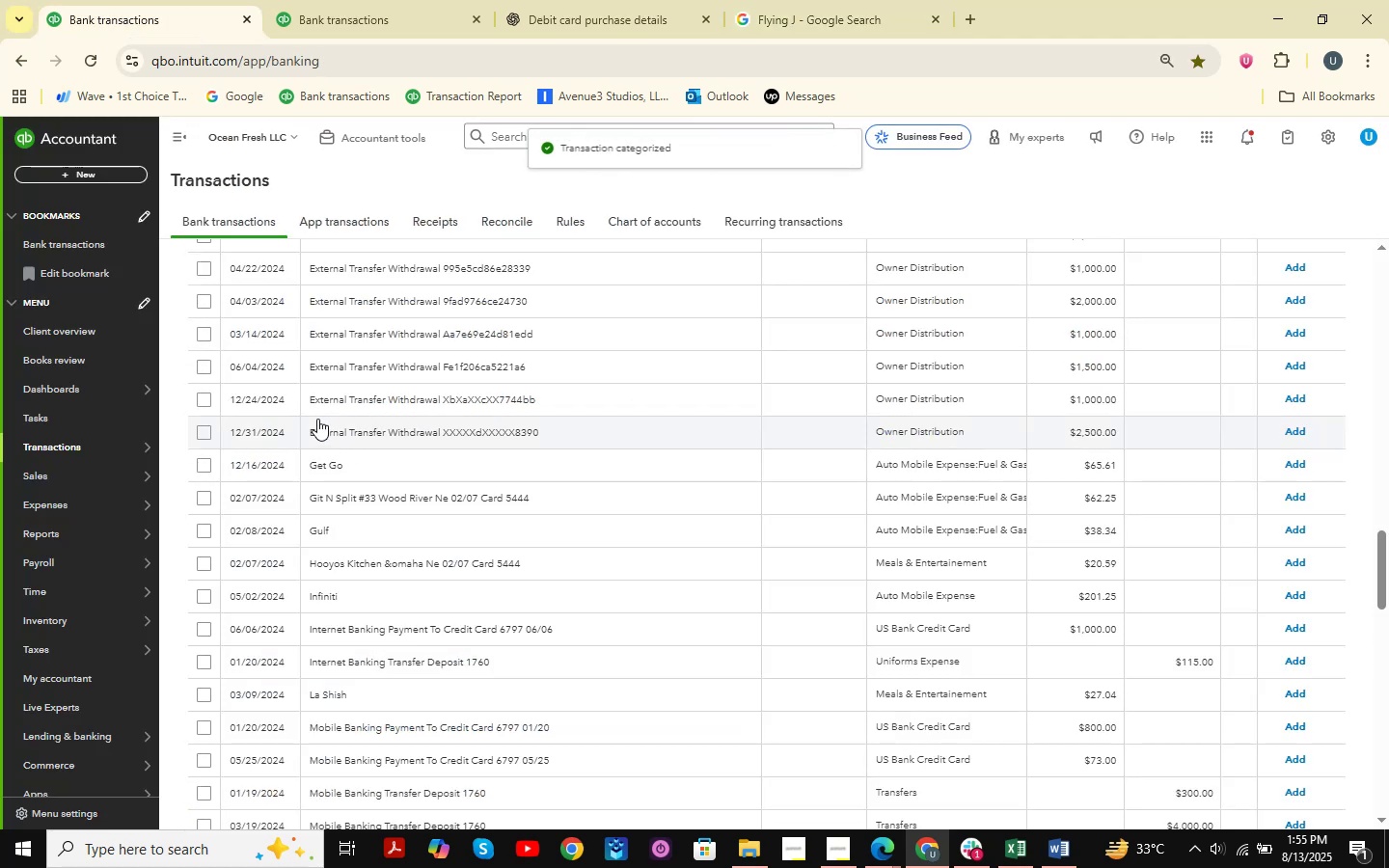 
scroll: coordinate [347, 384], scroll_direction: down, amount: 5.0
 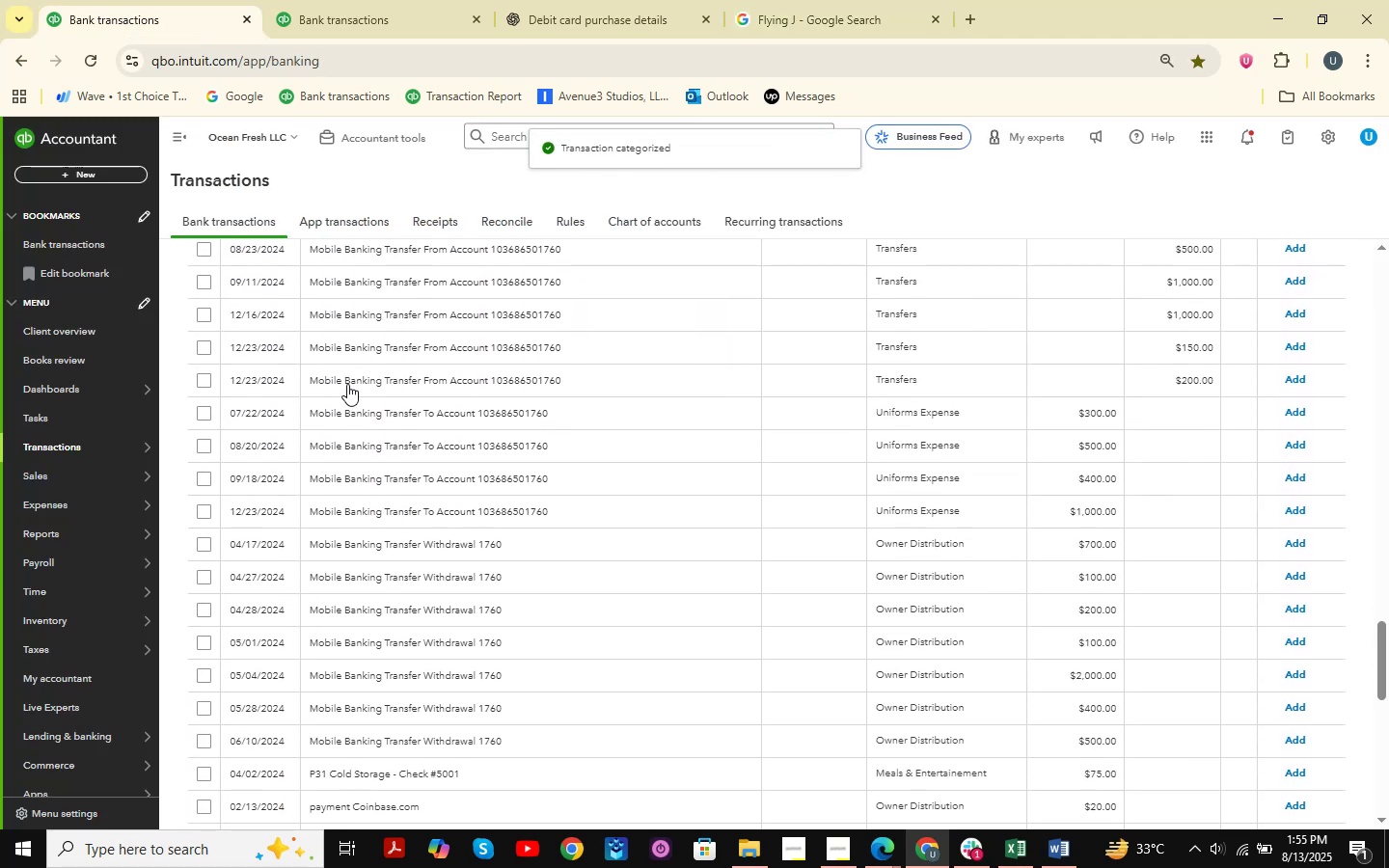 
scroll: coordinate [347, 384], scroll_direction: up, amount: 5.0
 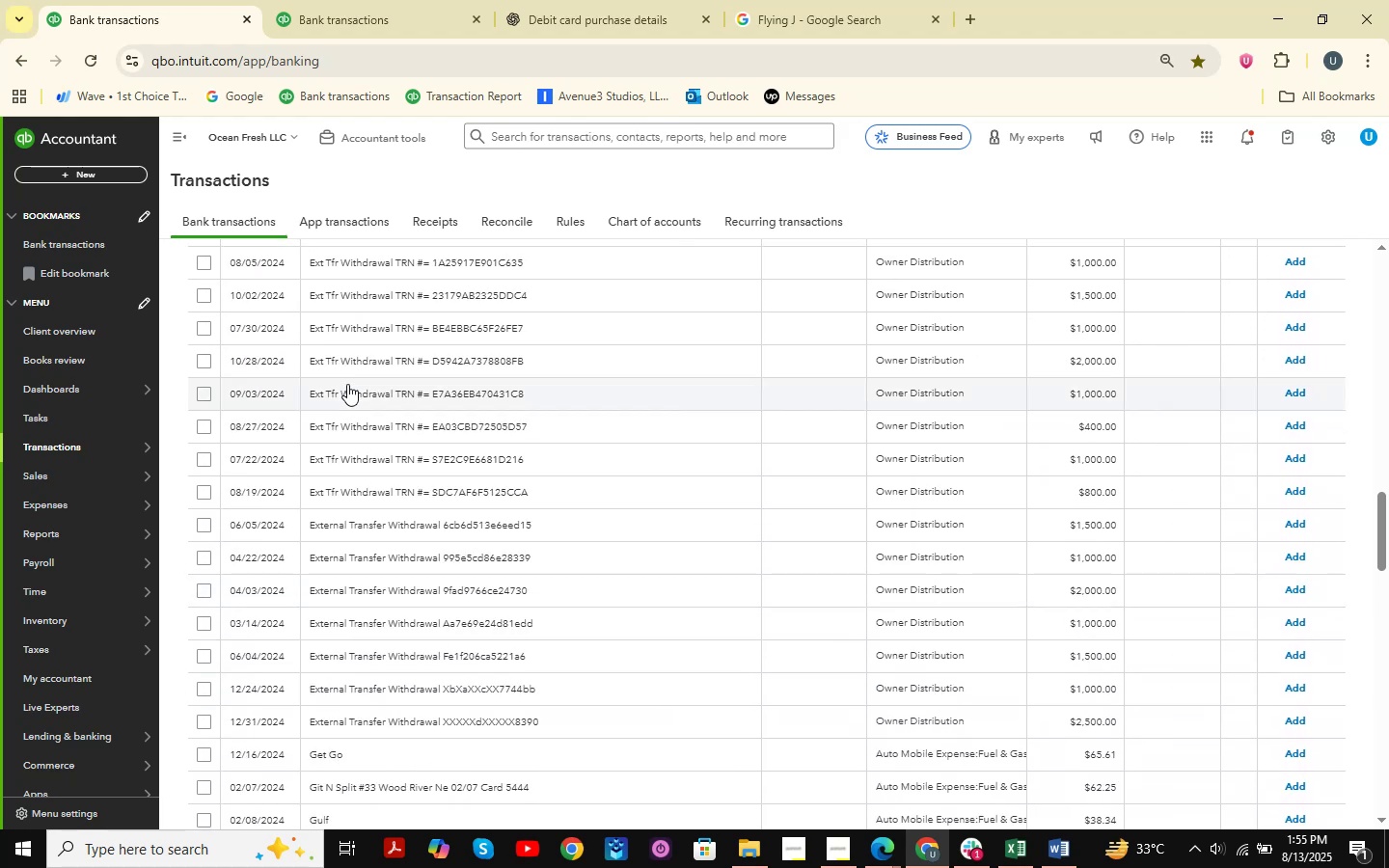 
scroll: coordinate [347, 384], scroll_direction: down, amount: 2.0
 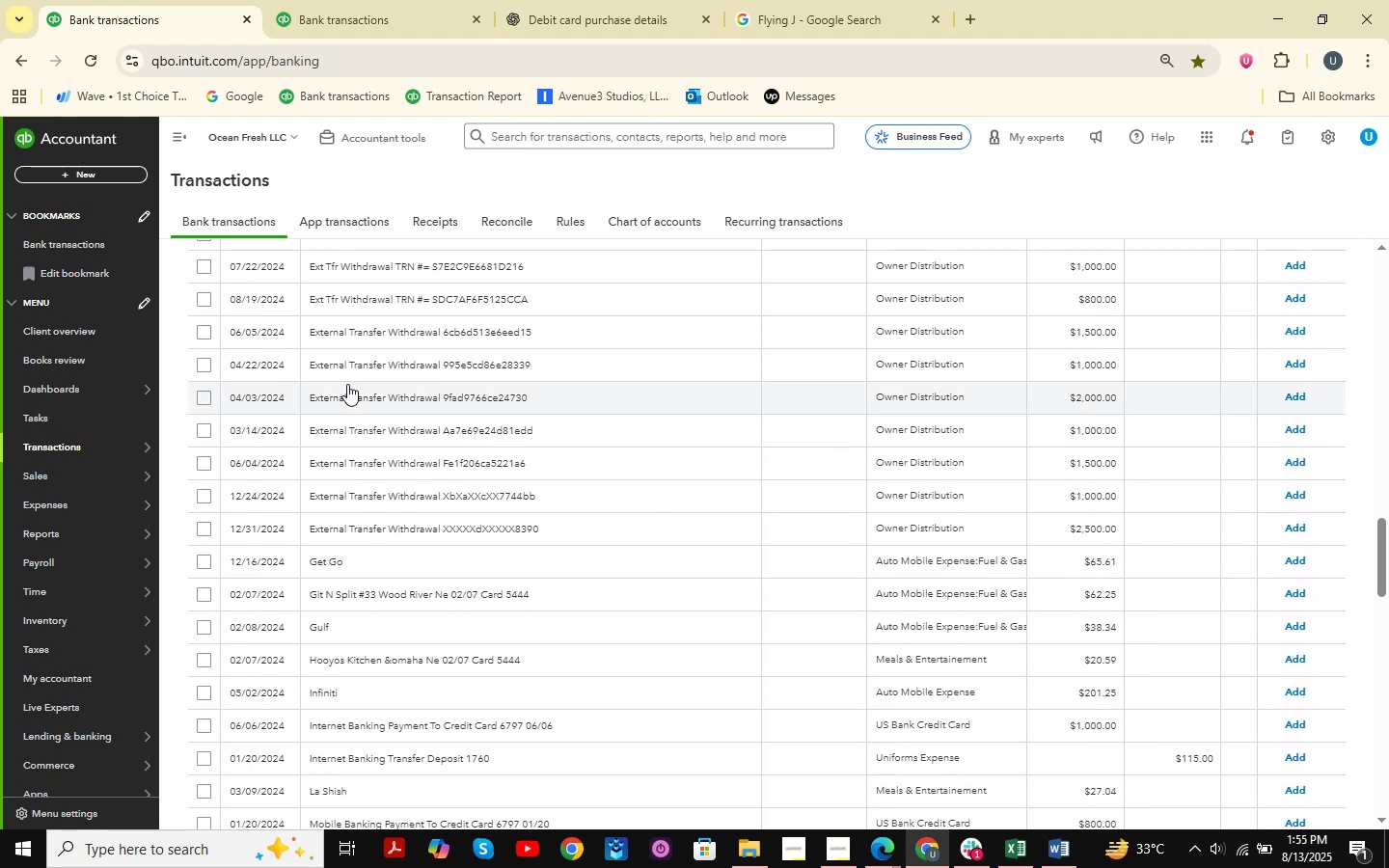 
scroll: coordinate [347, 384], scroll_direction: up, amount: 4.0
 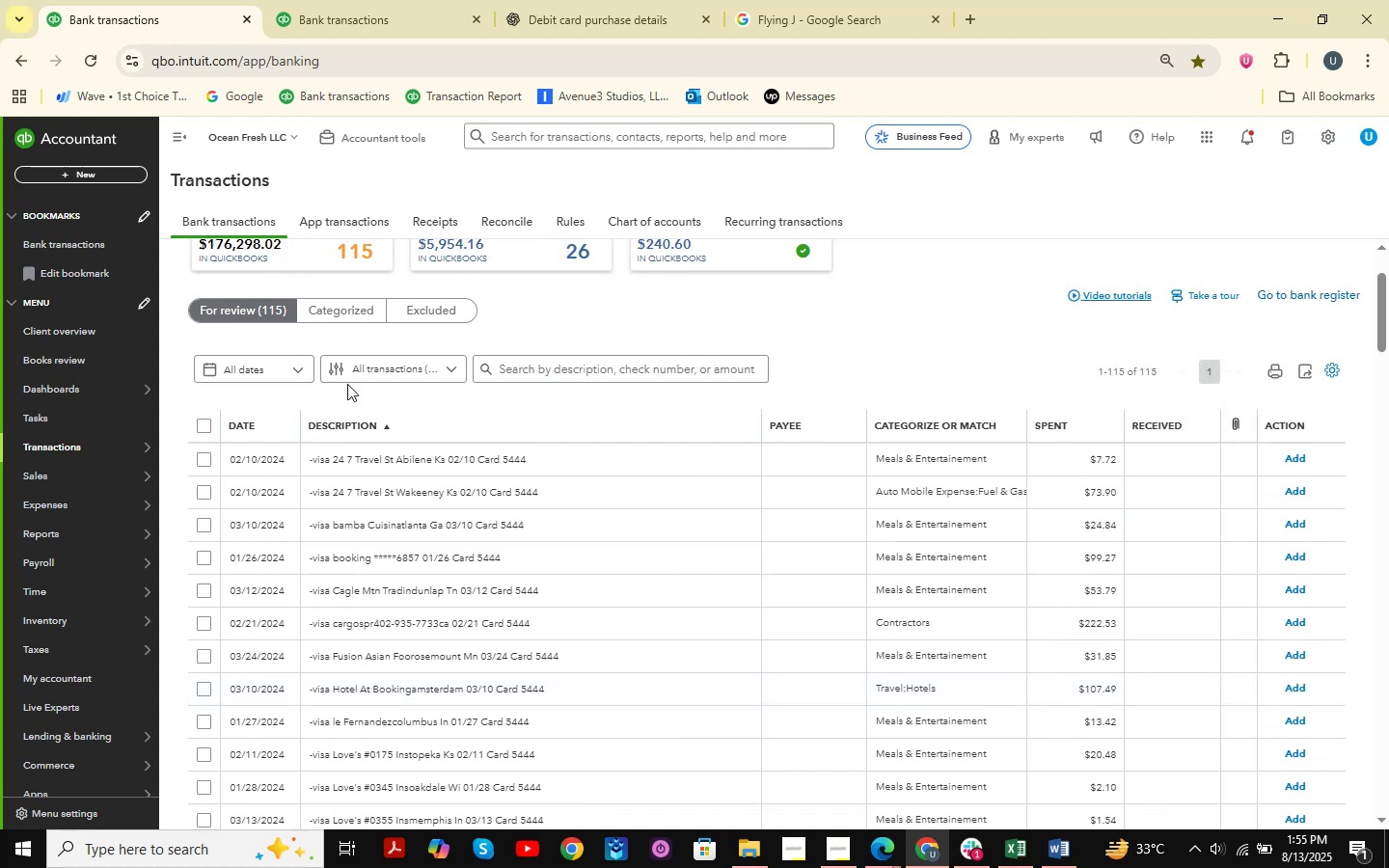 
scroll: coordinate [347, 384], scroll_direction: down, amount: 9.0
 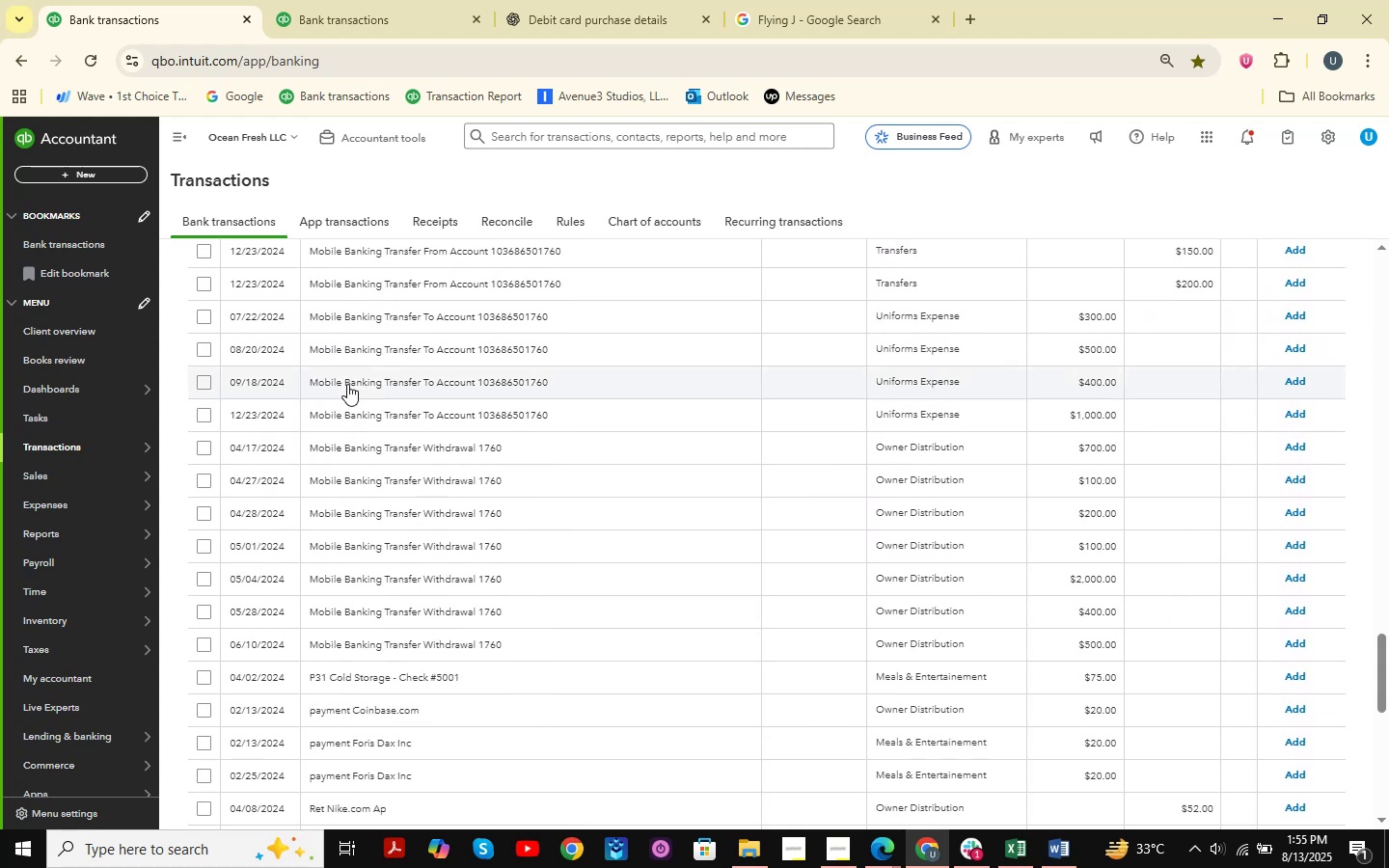 
wait(9.16)
 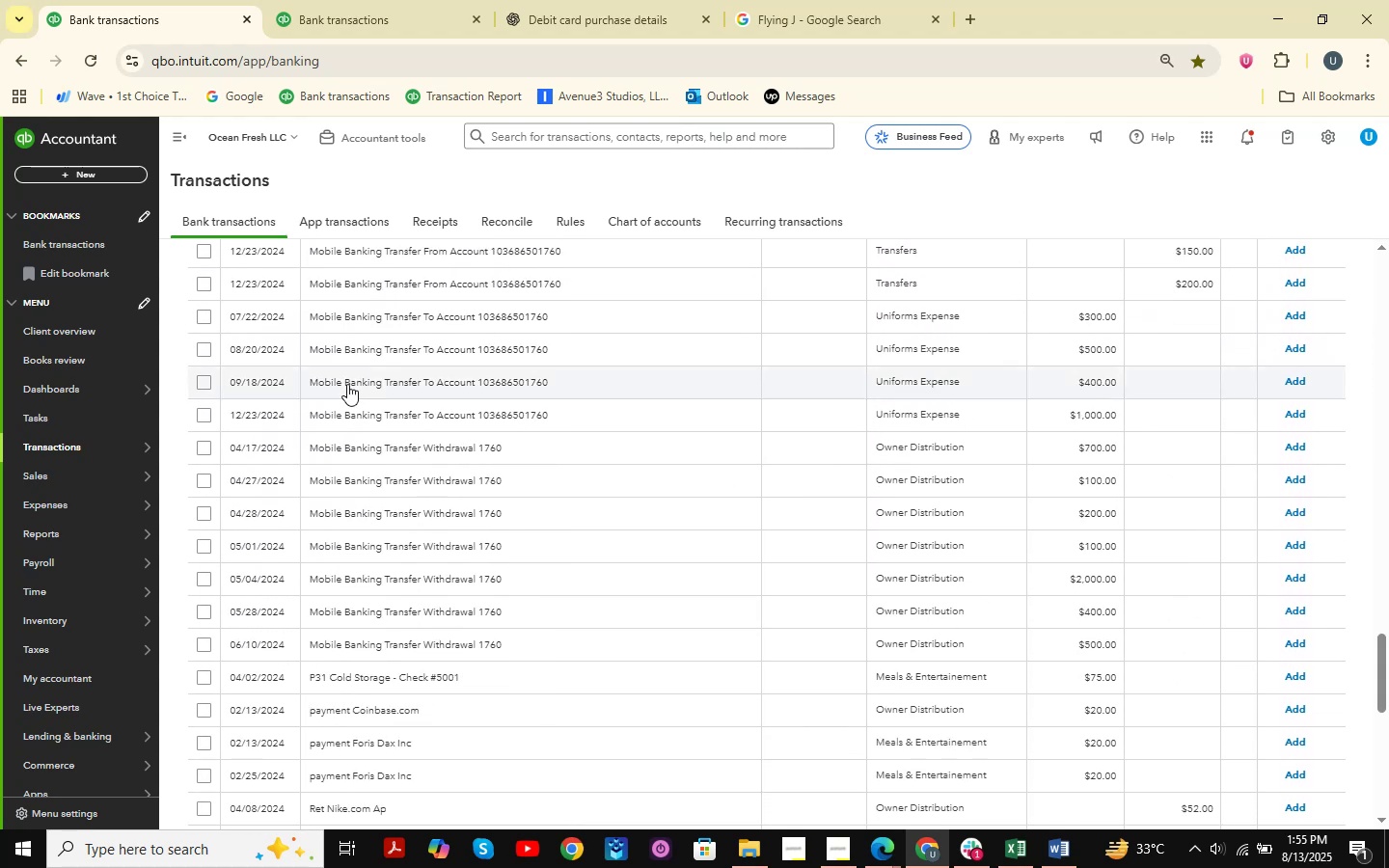 
scroll: coordinate [468, 376], scroll_direction: down, amount: 3.0
 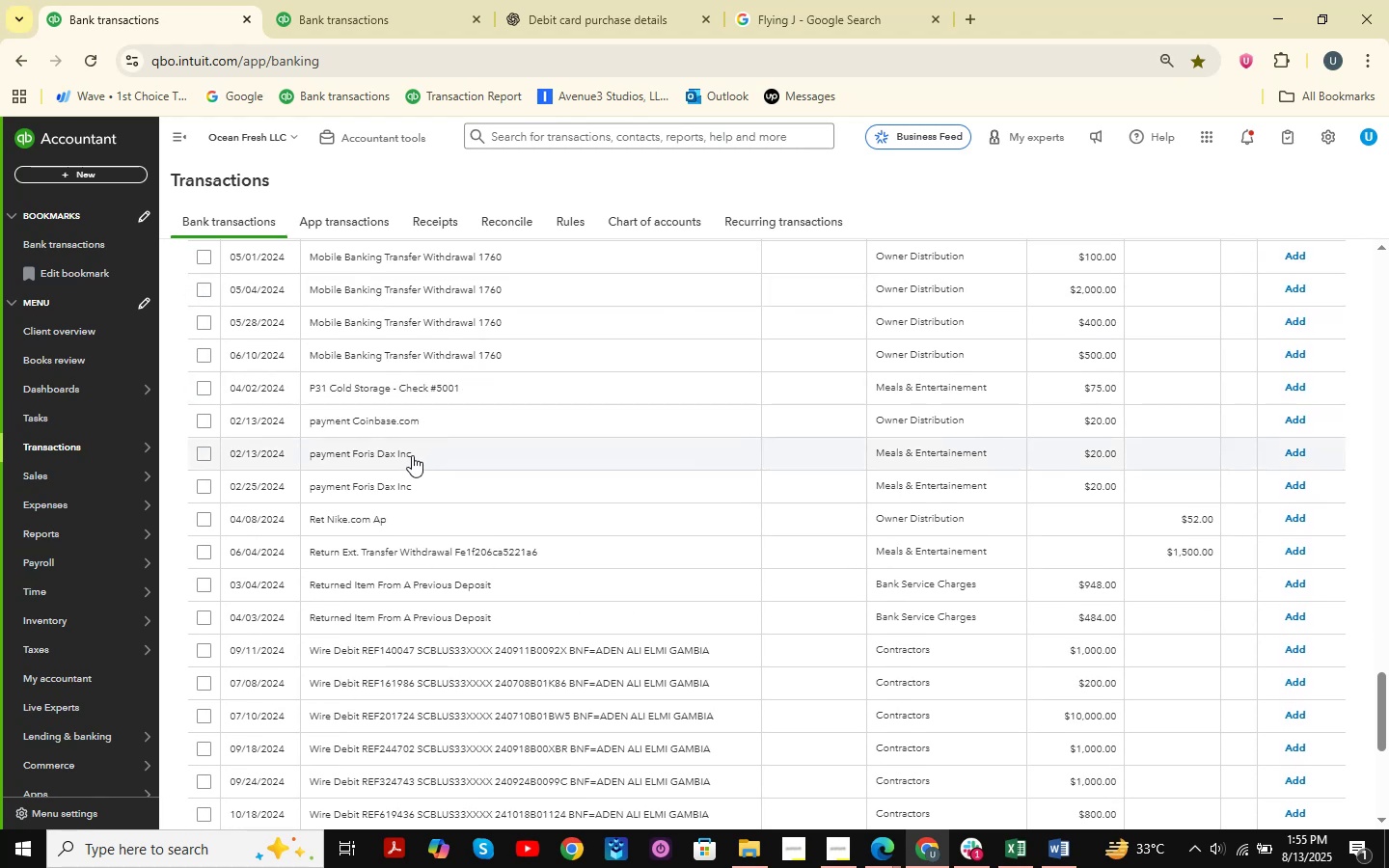 
left_click([412, 453])
 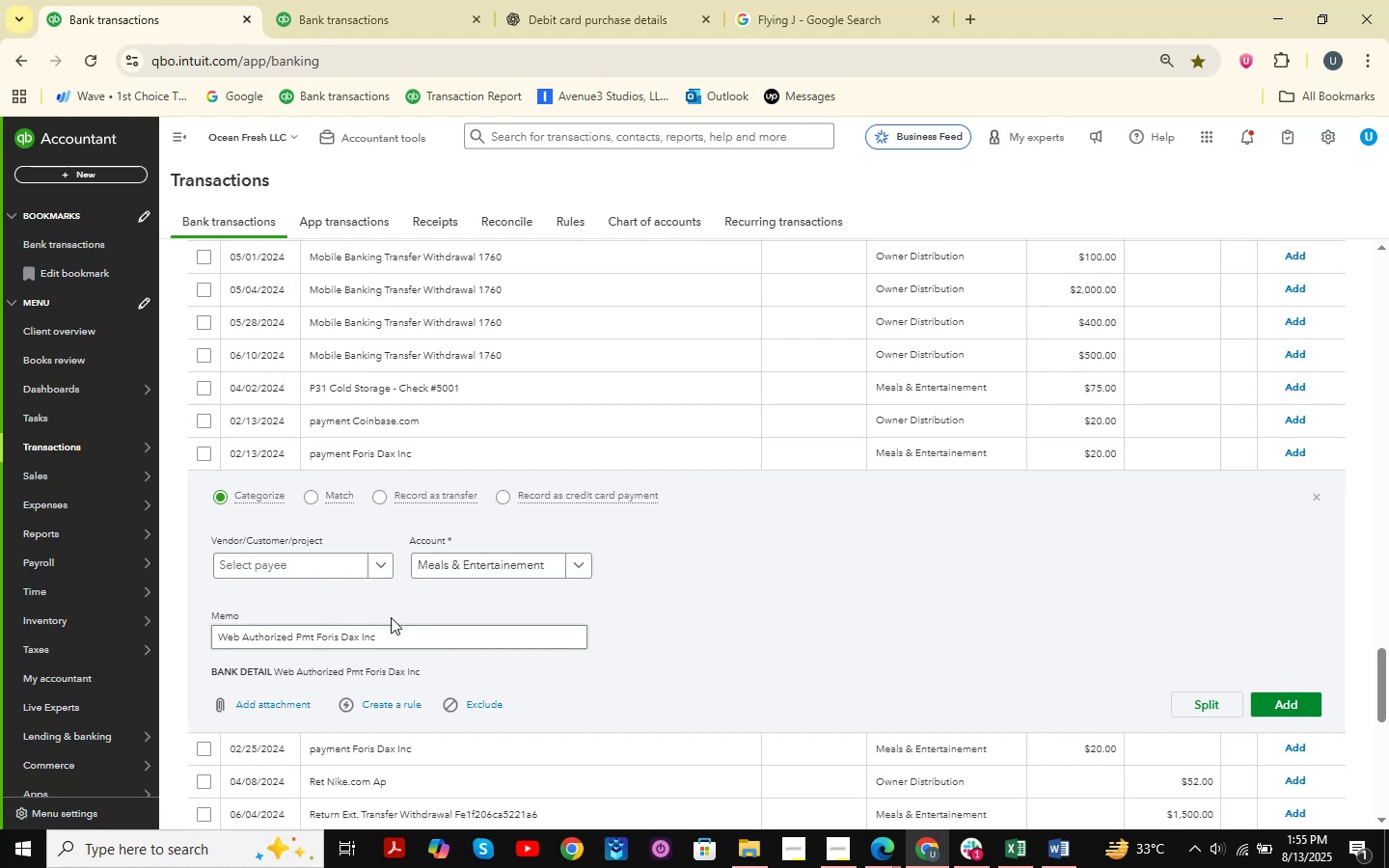 
left_click_drag(start_coordinate=[424, 631], to_coordinate=[104, 607])
 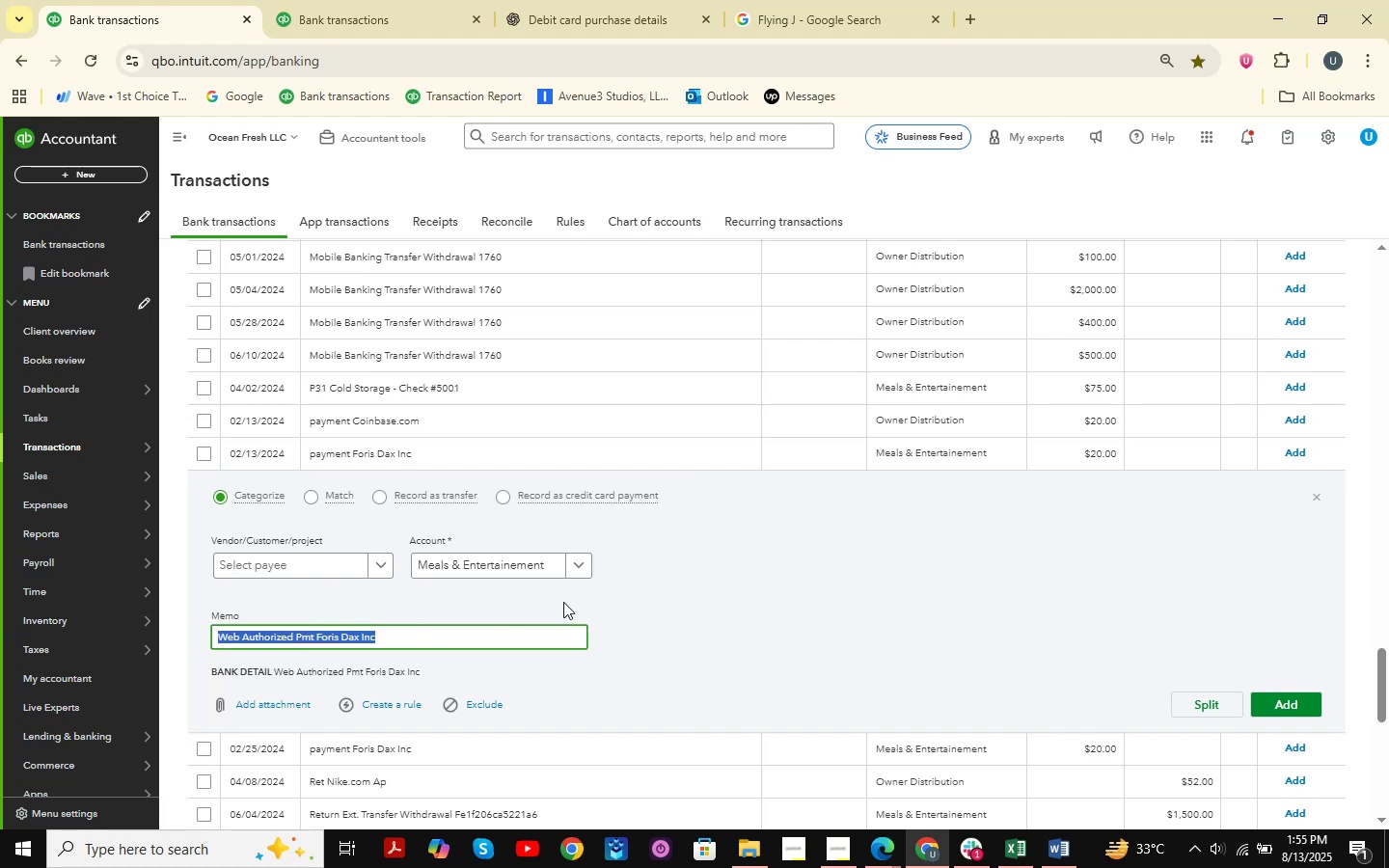 
key(Shift+ShiftLeft)
 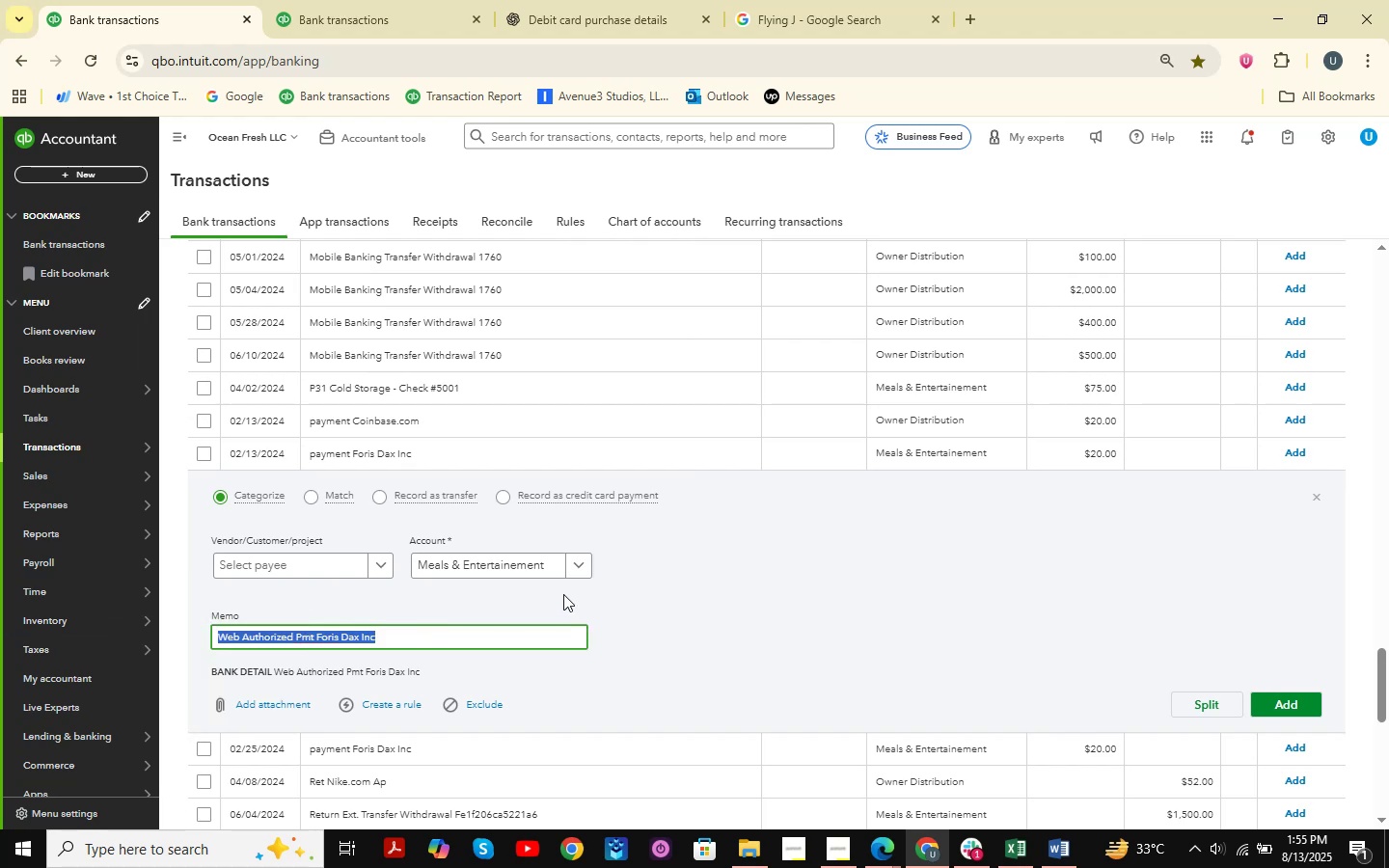 
key(Control+ControlLeft)
 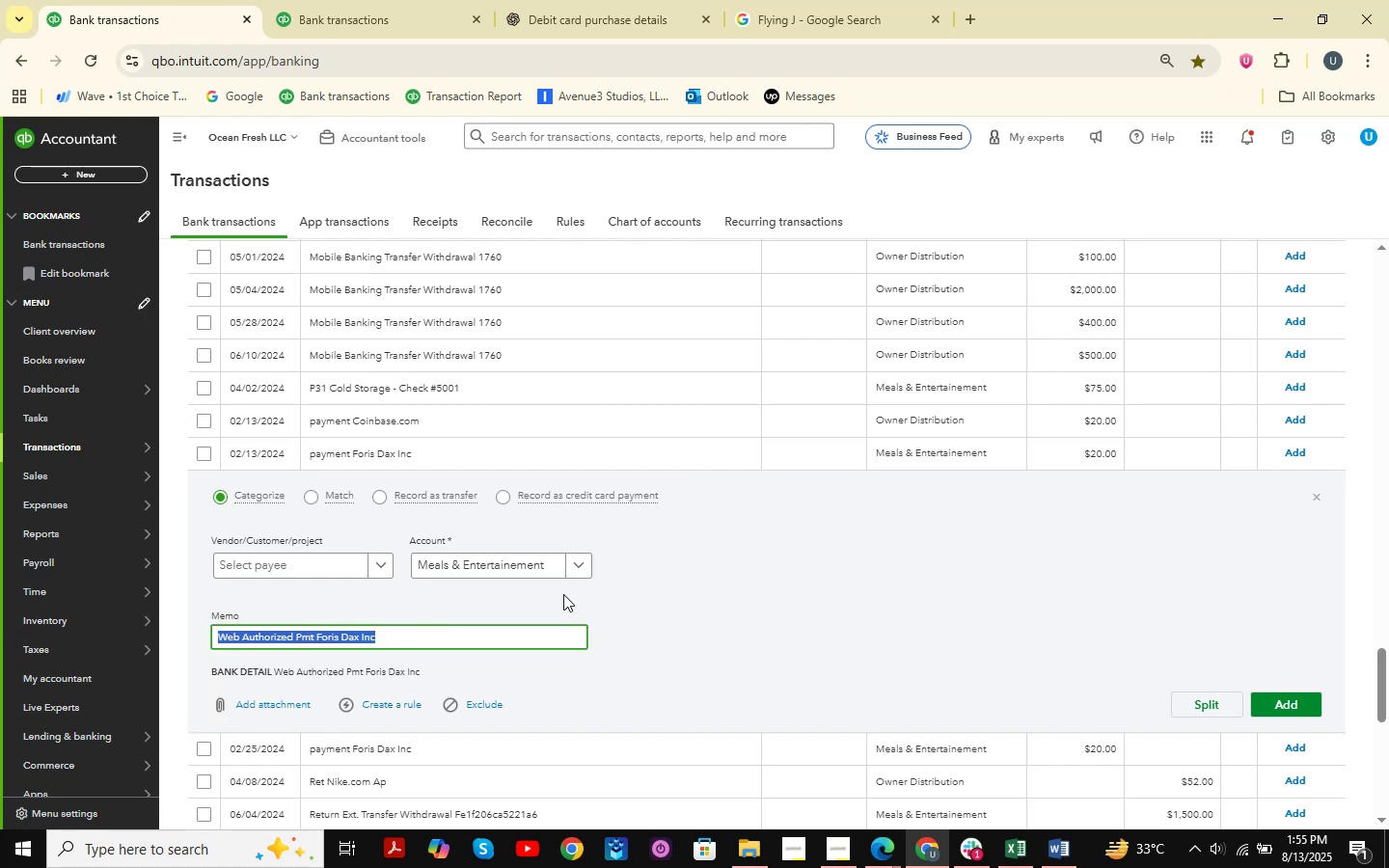 
key(Control+C)
 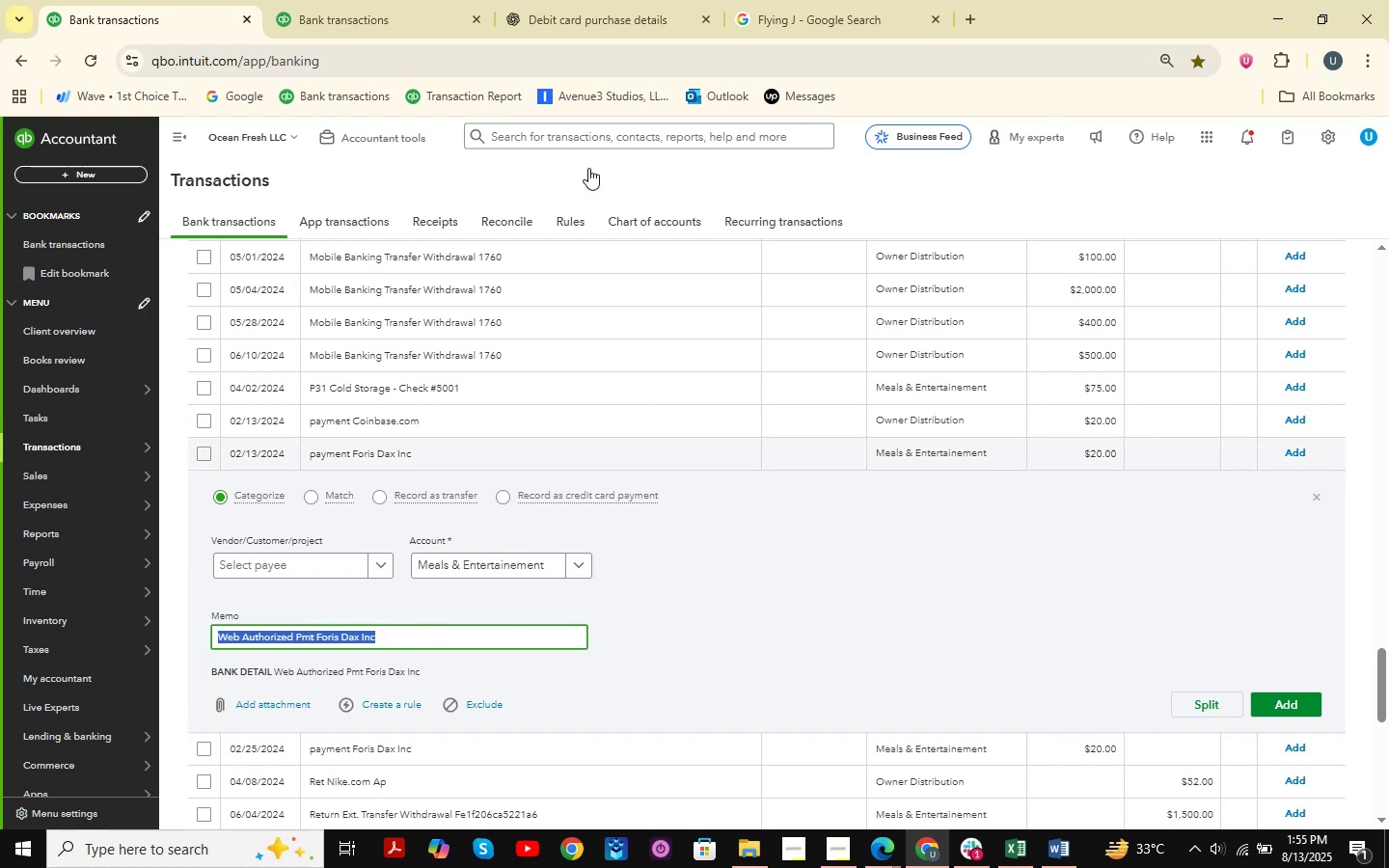 
left_click([669, 0])
 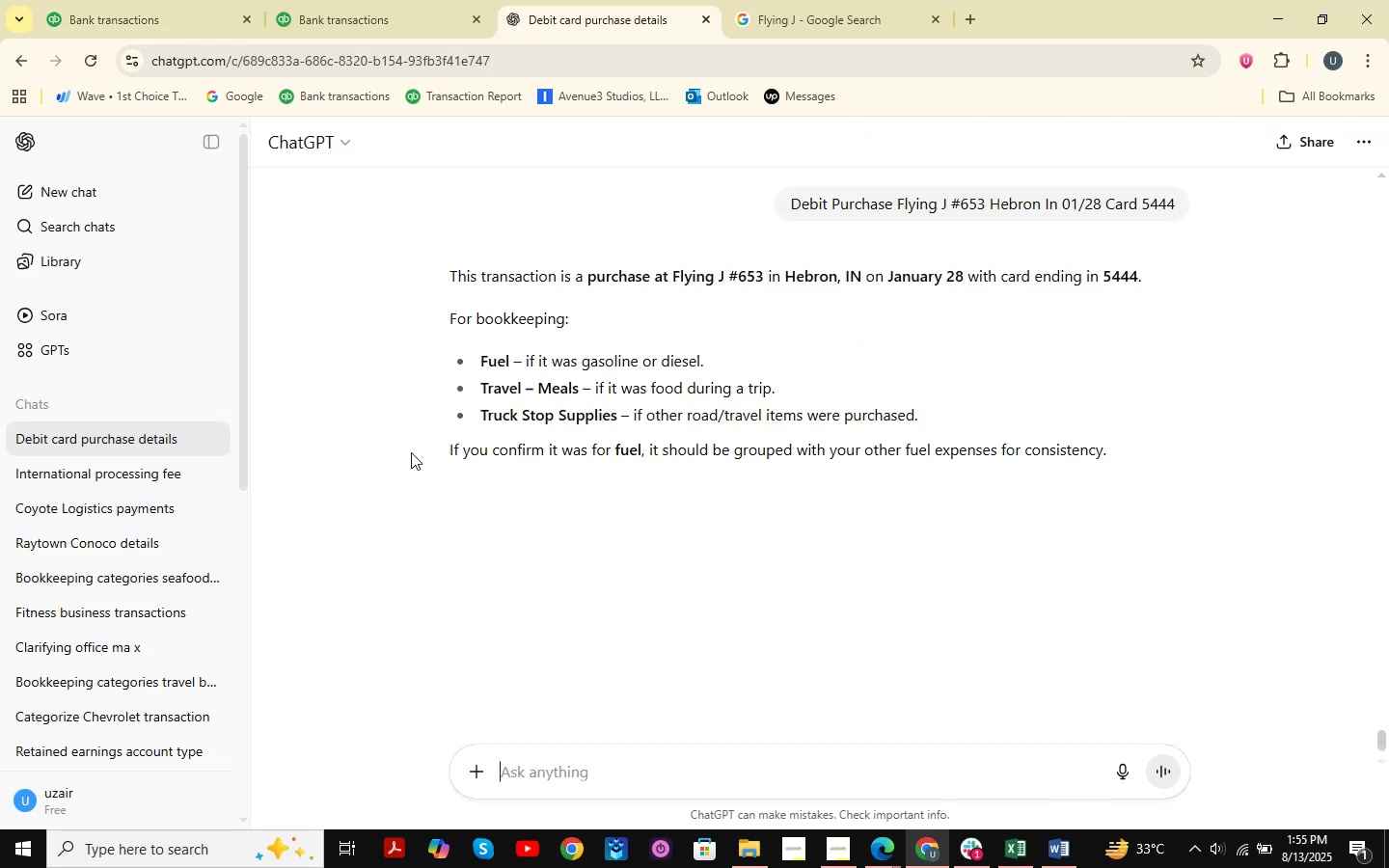 
key(Control+ControlLeft)
 